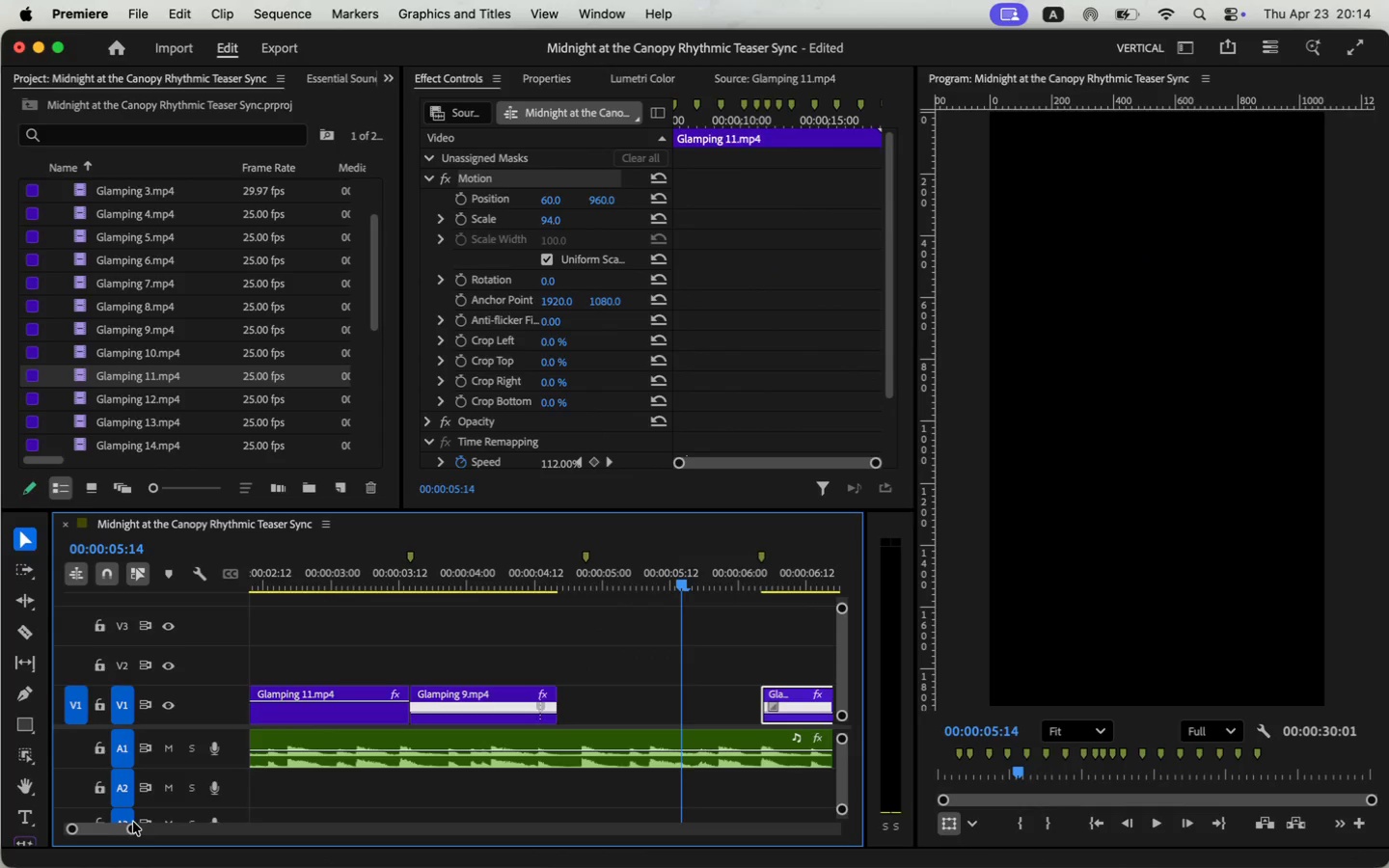 
left_click_drag(start_coordinate=[569, 708], to_coordinate=[515, 707])
 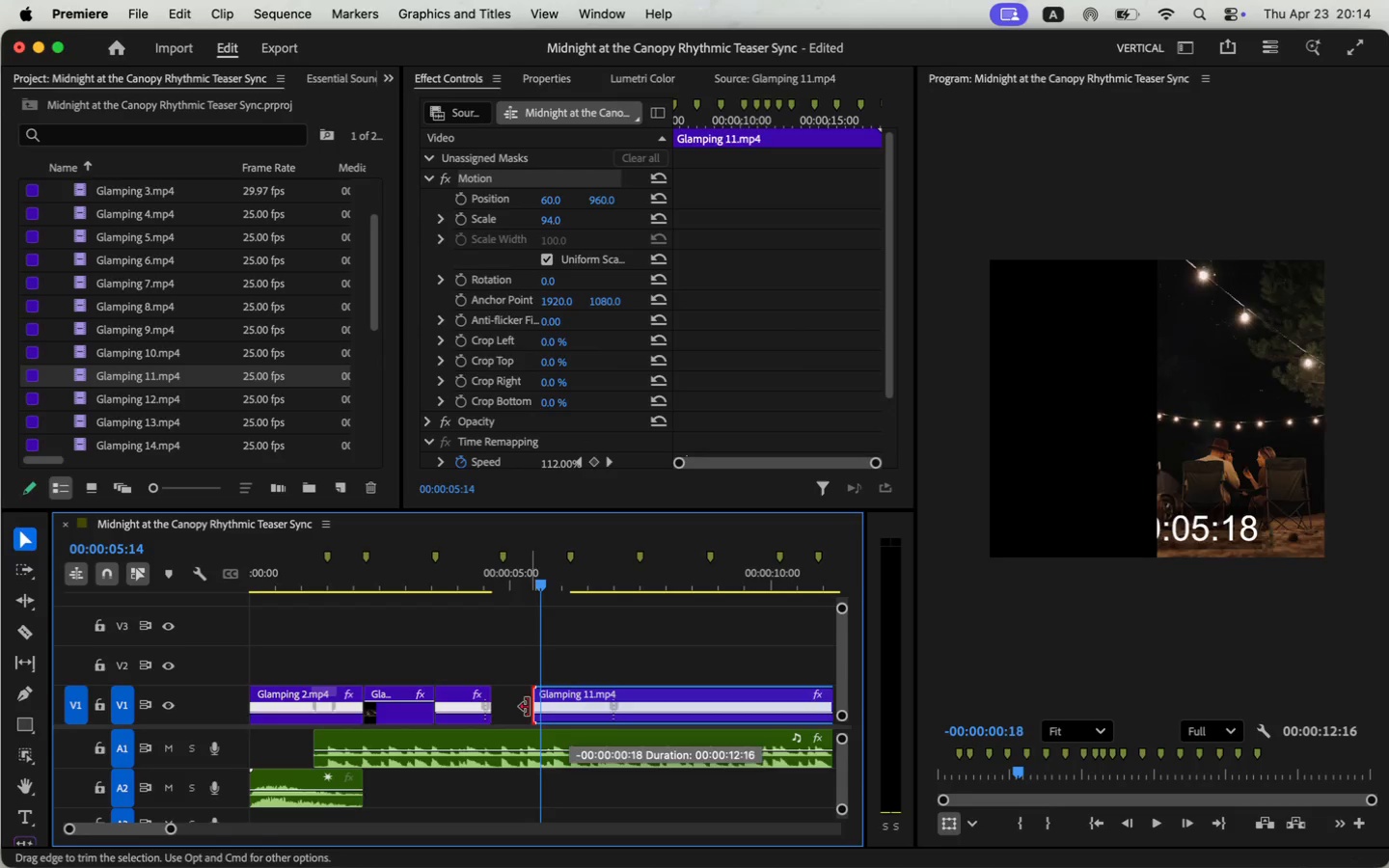 
mouse_move([574, 668])
 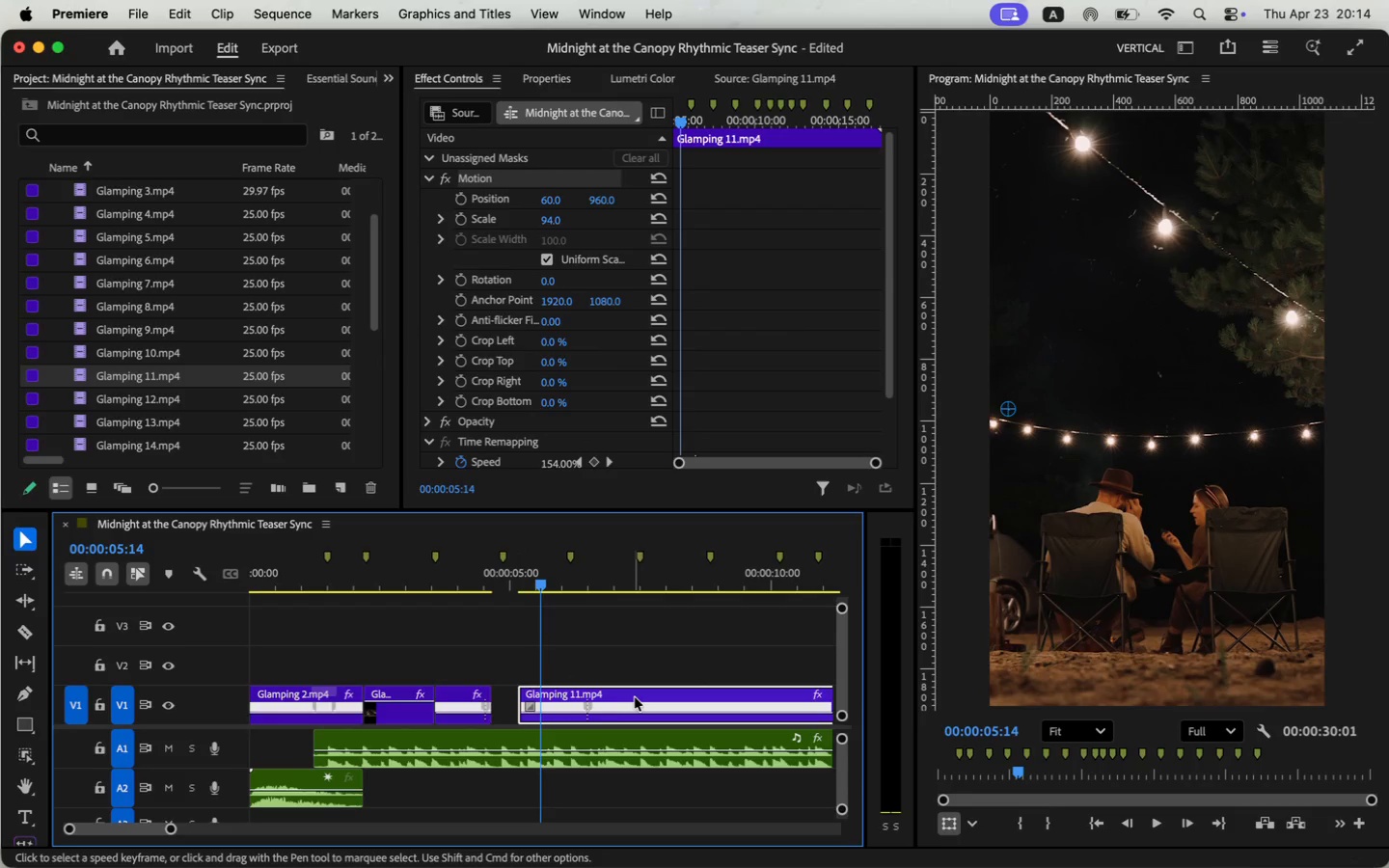 
left_click_drag(start_coordinate=[638, 697], to_coordinate=[761, 699])
 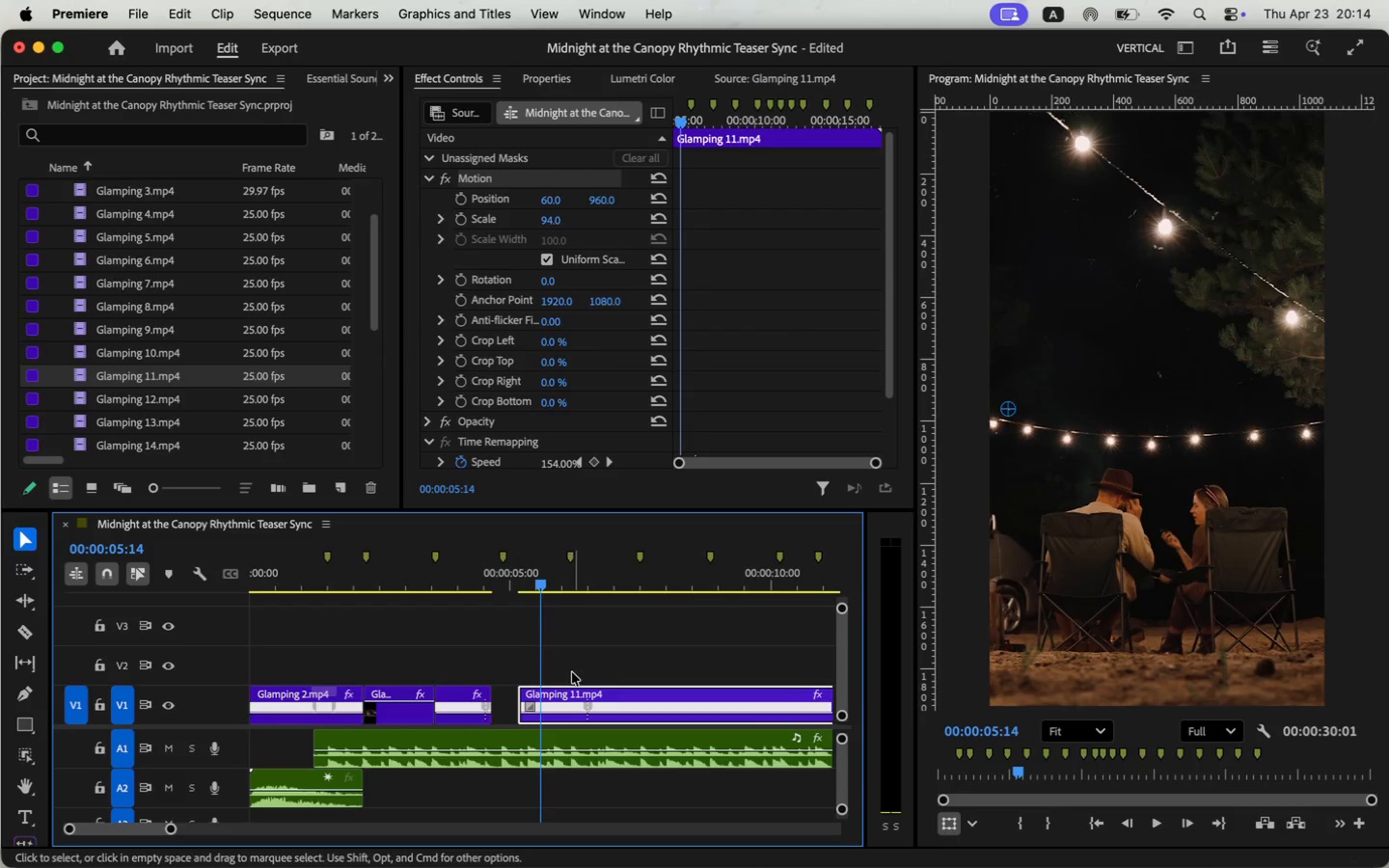 
left_click_drag(start_coordinate=[640, 703], to_coordinate=[538, 700])
 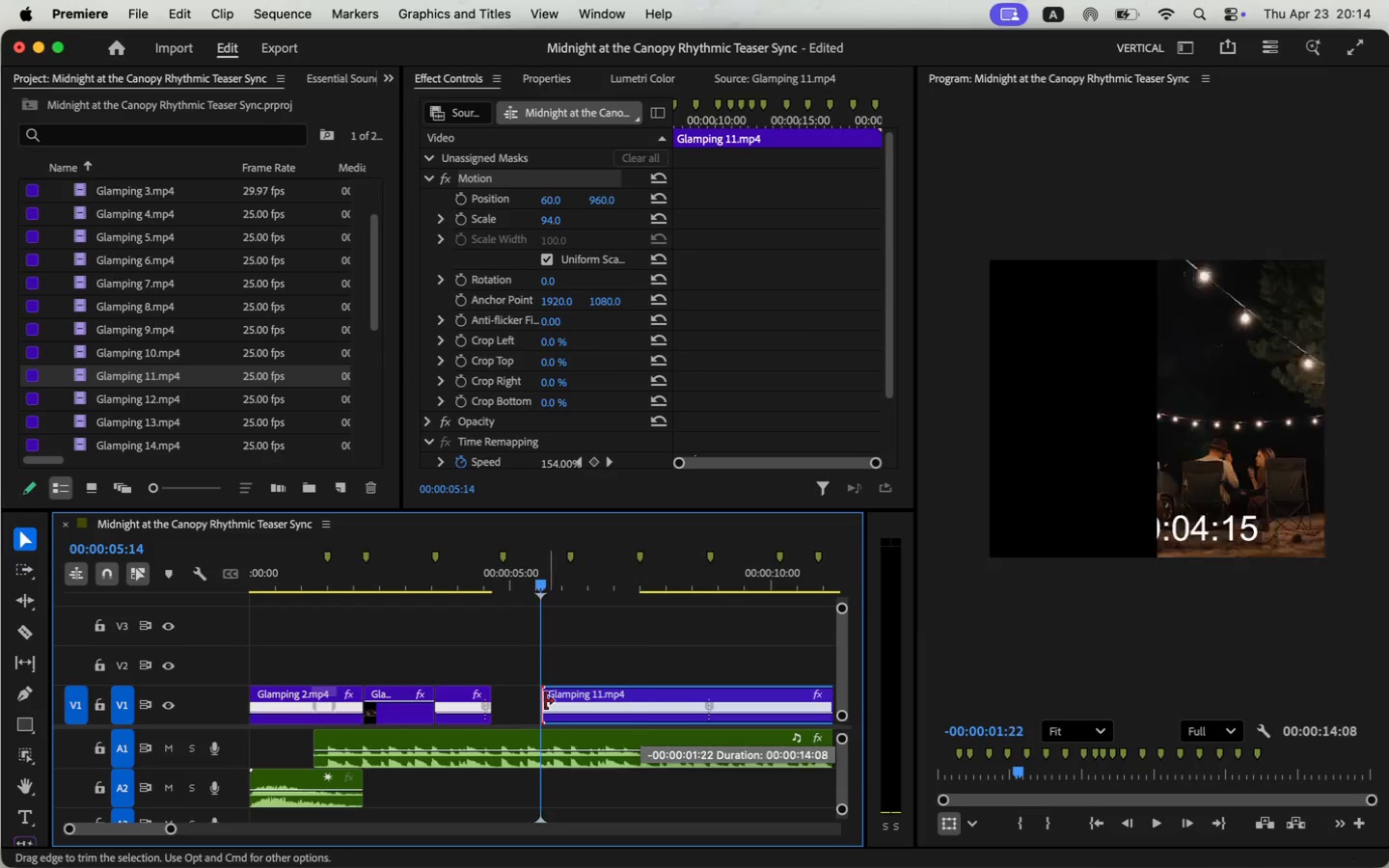 
mouse_move([596, 666])
 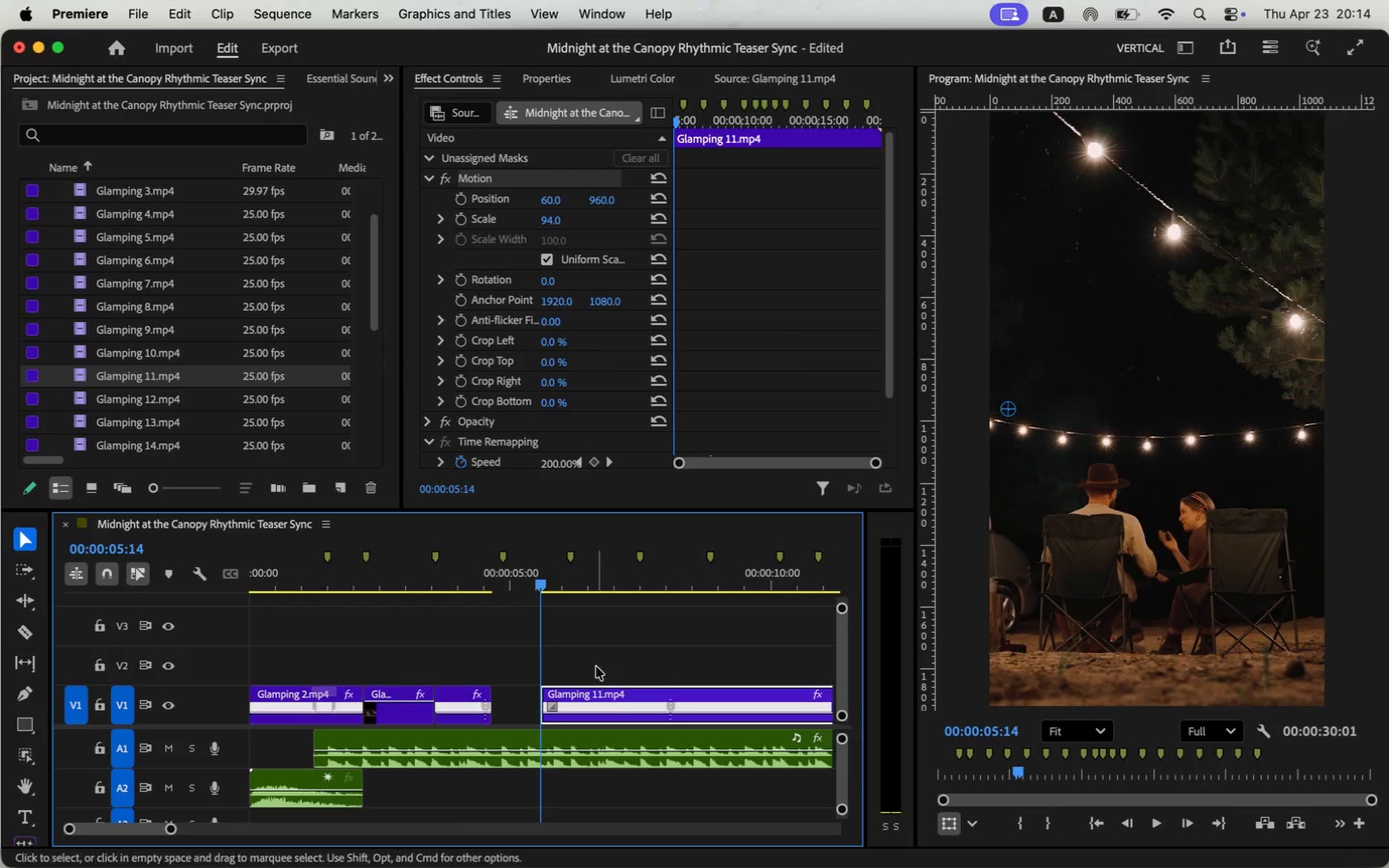 
left_click_drag(start_coordinate=[584, 694], to_coordinate=[536, 694])
 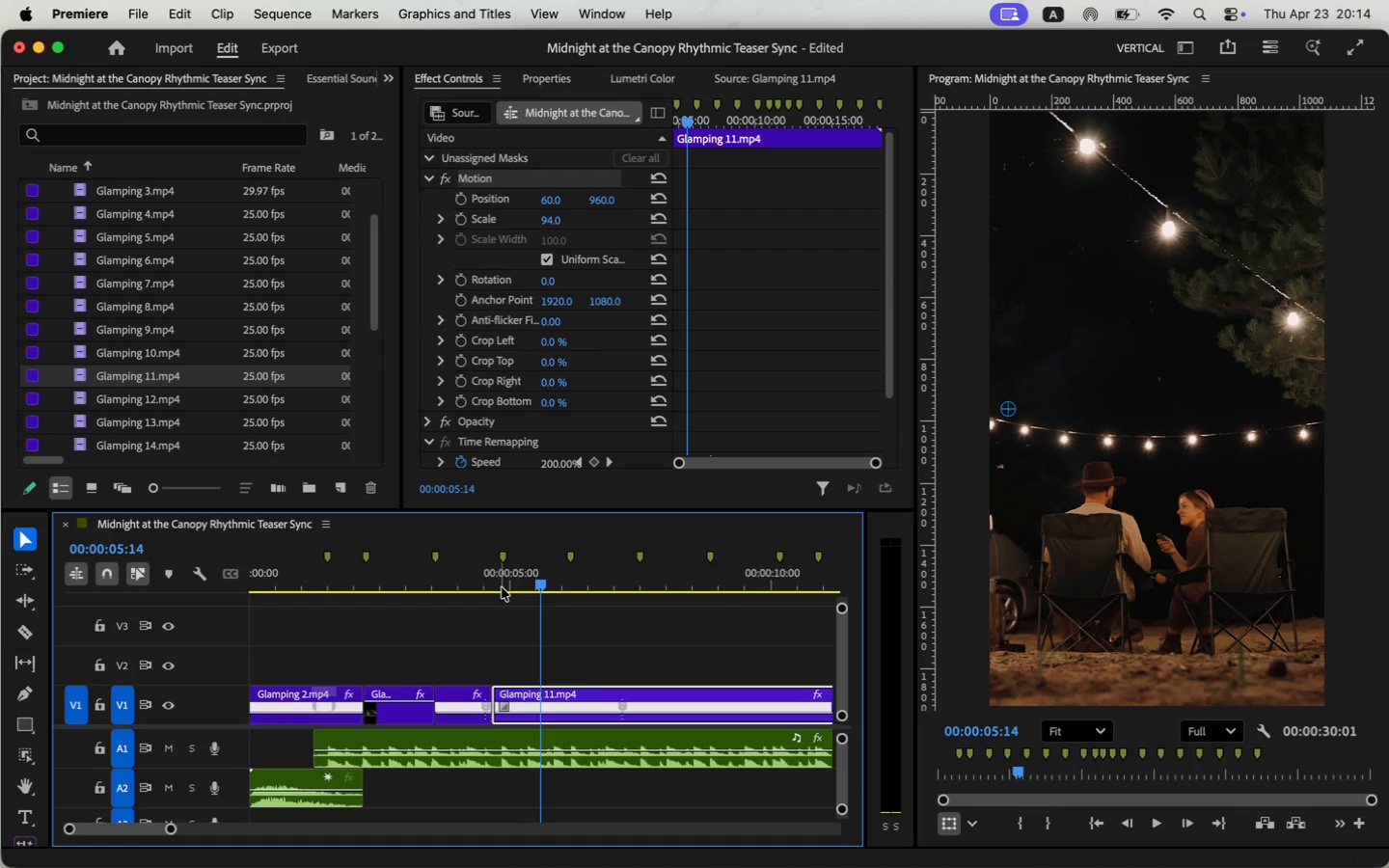 
left_click_drag(start_coordinate=[498, 696], to_coordinate=[613, 705])
 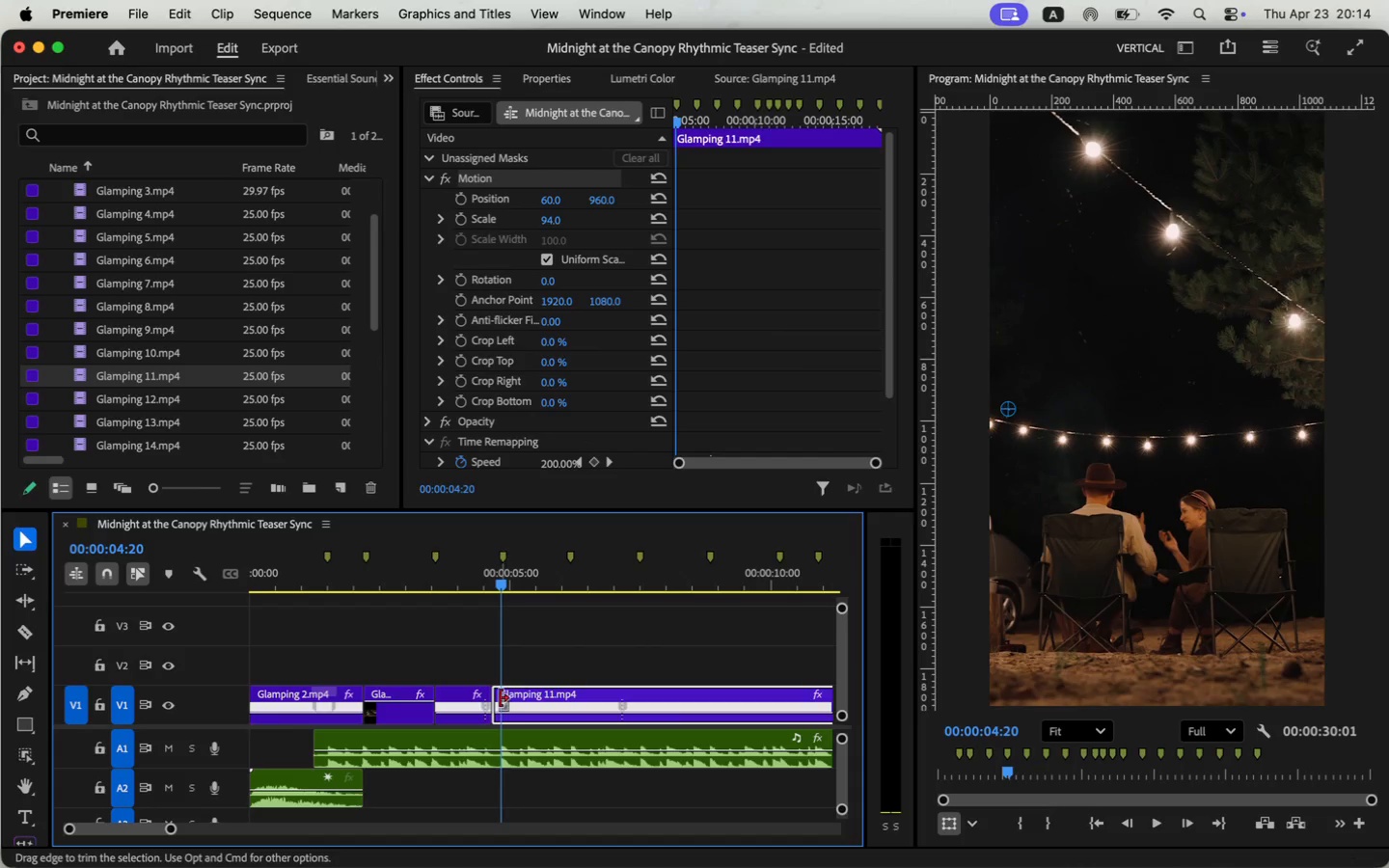 
left_click_drag(start_coordinate=[689, 699], to_coordinate=[570, 699])
 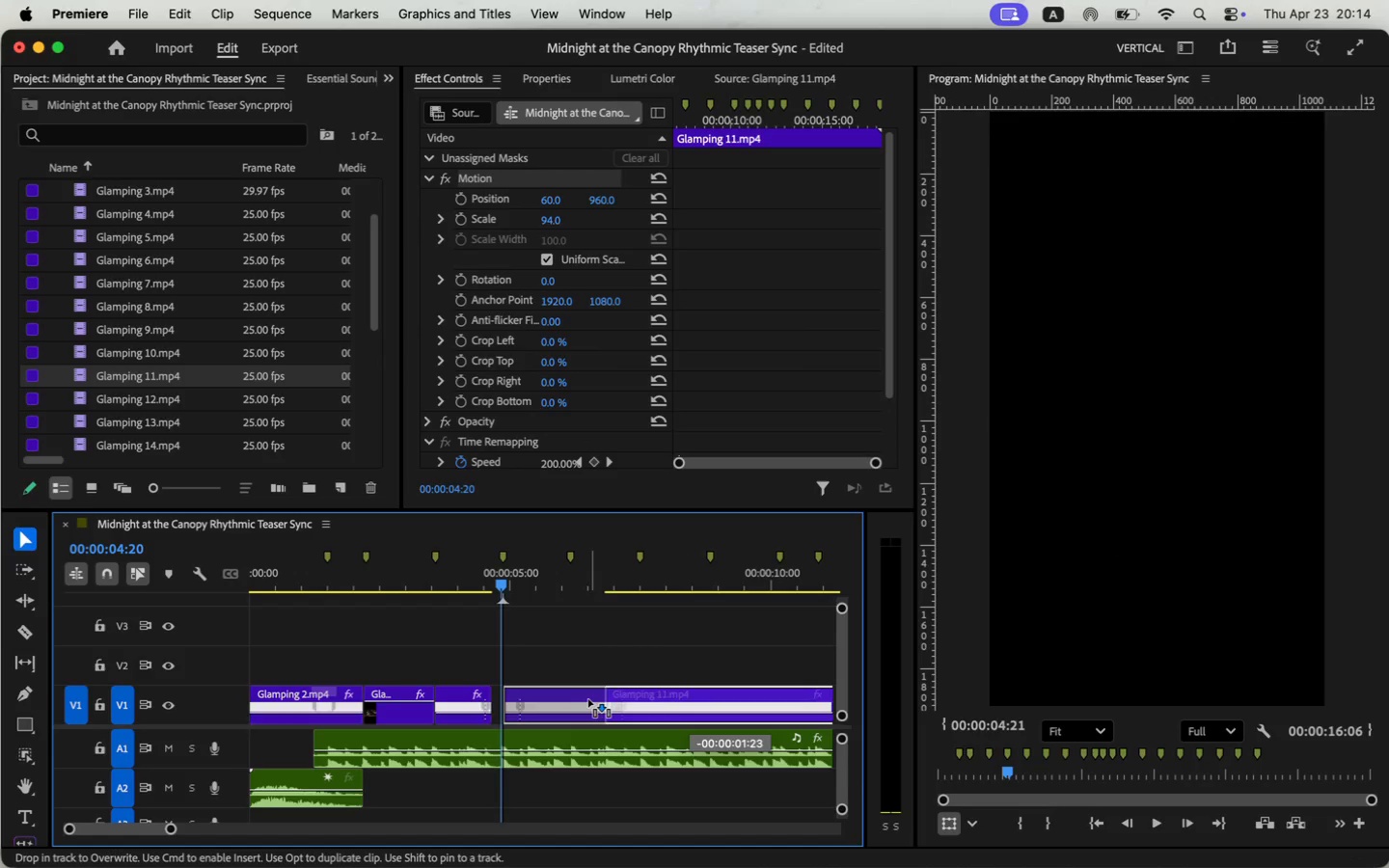 
left_click_drag(start_coordinate=[170, 831], to_coordinate=[135, 830])
 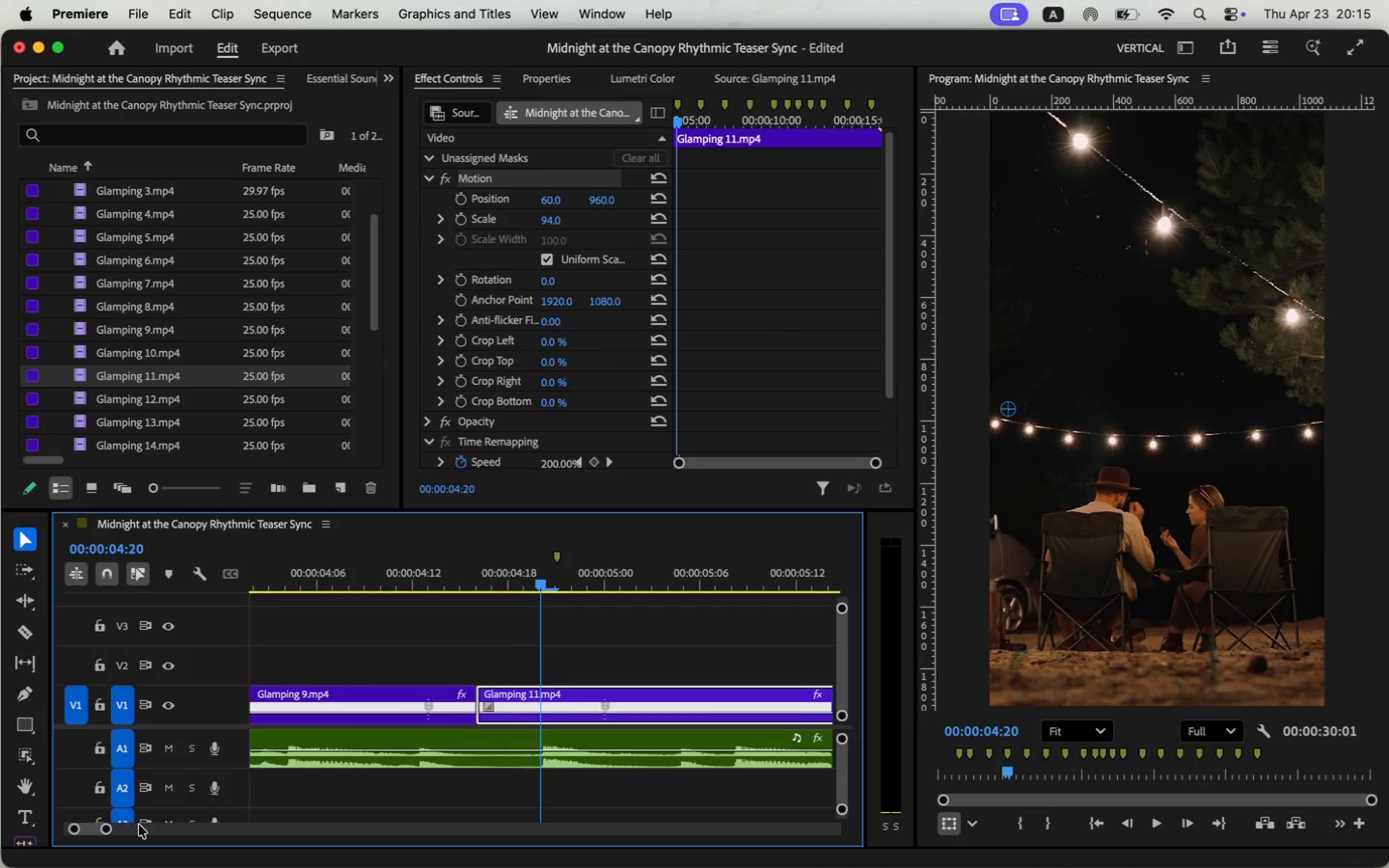 
left_click_drag(start_coordinate=[478, 701], to_coordinate=[512, 700])
 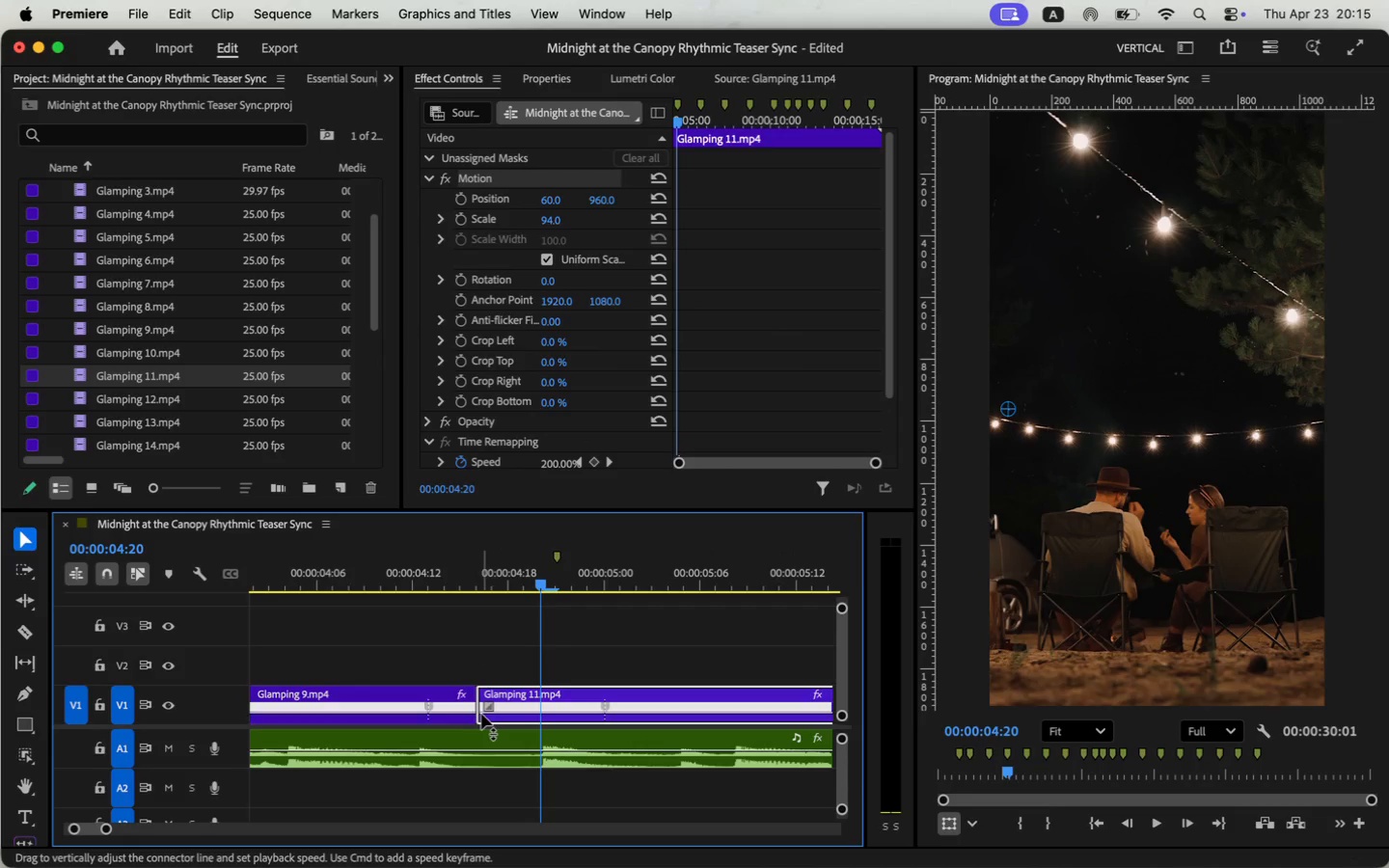 
left_click_drag(start_coordinate=[555, 705], to_coordinate=[512, 704])
 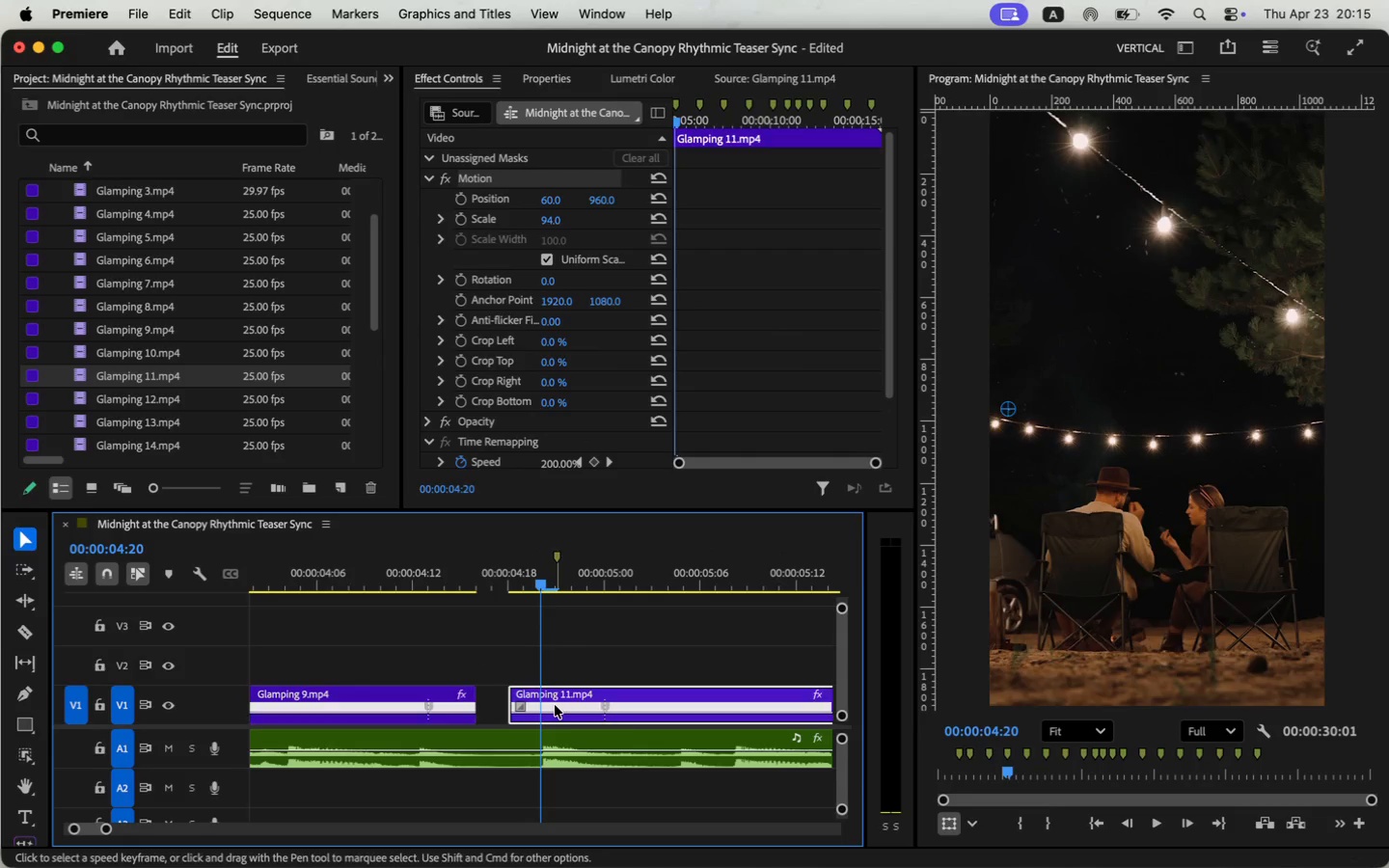 
left_click_drag(start_coordinate=[479, 704], to_coordinate=[514, 703])
 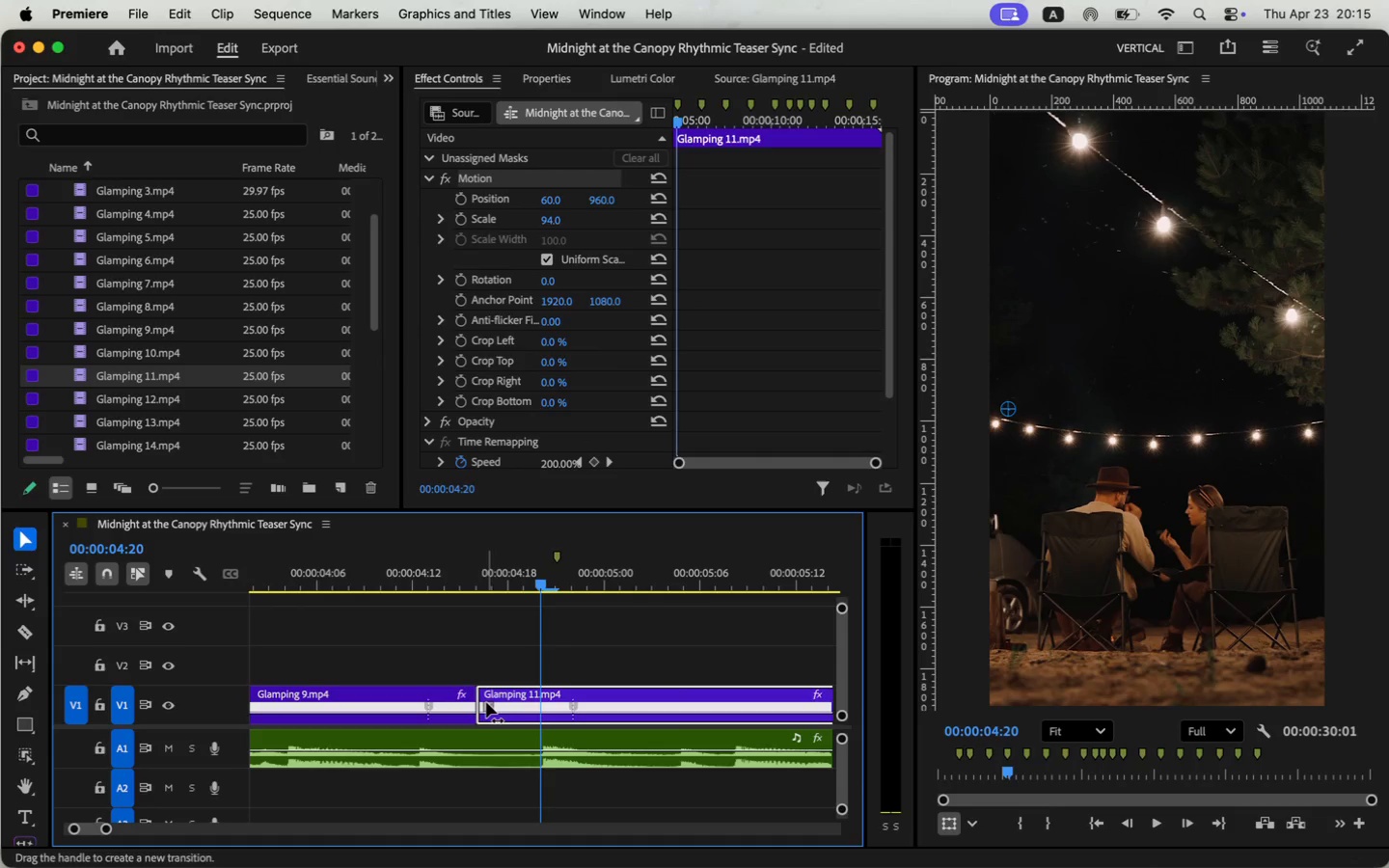 
left_click_drag(start_coordinate=[659, 702], to_coordinate=[617, 703])
 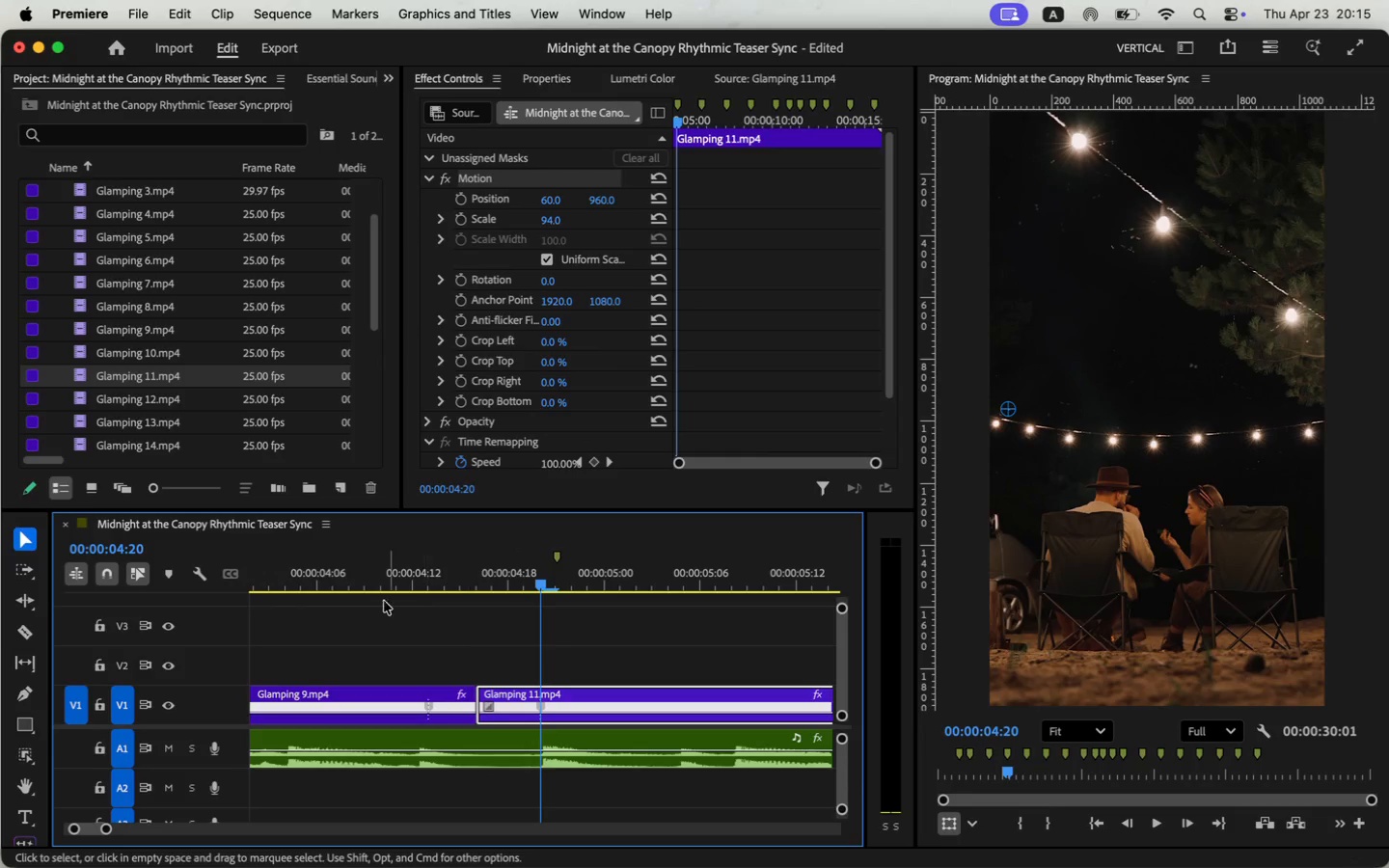 
key(Space)
 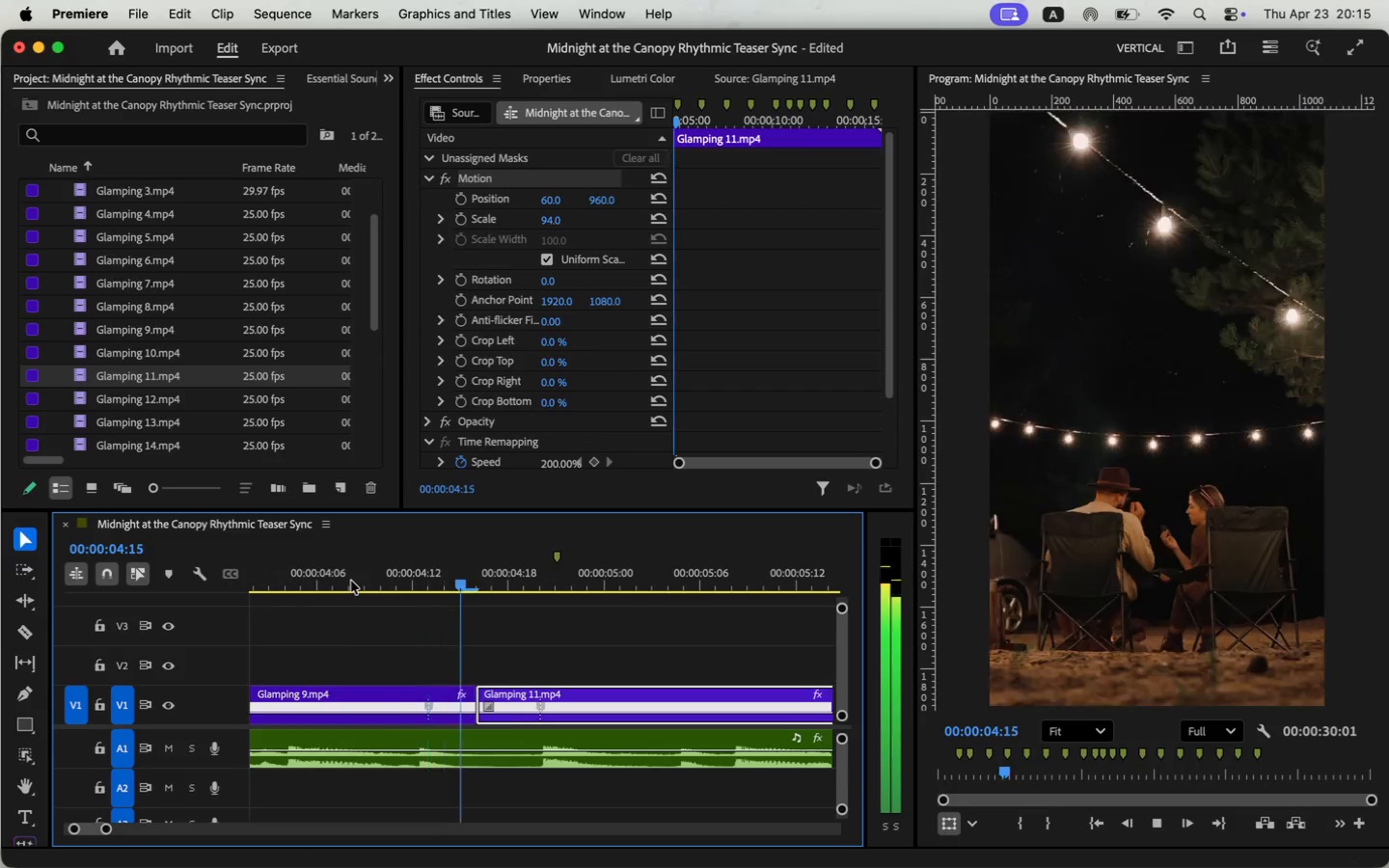 
key(Space)
 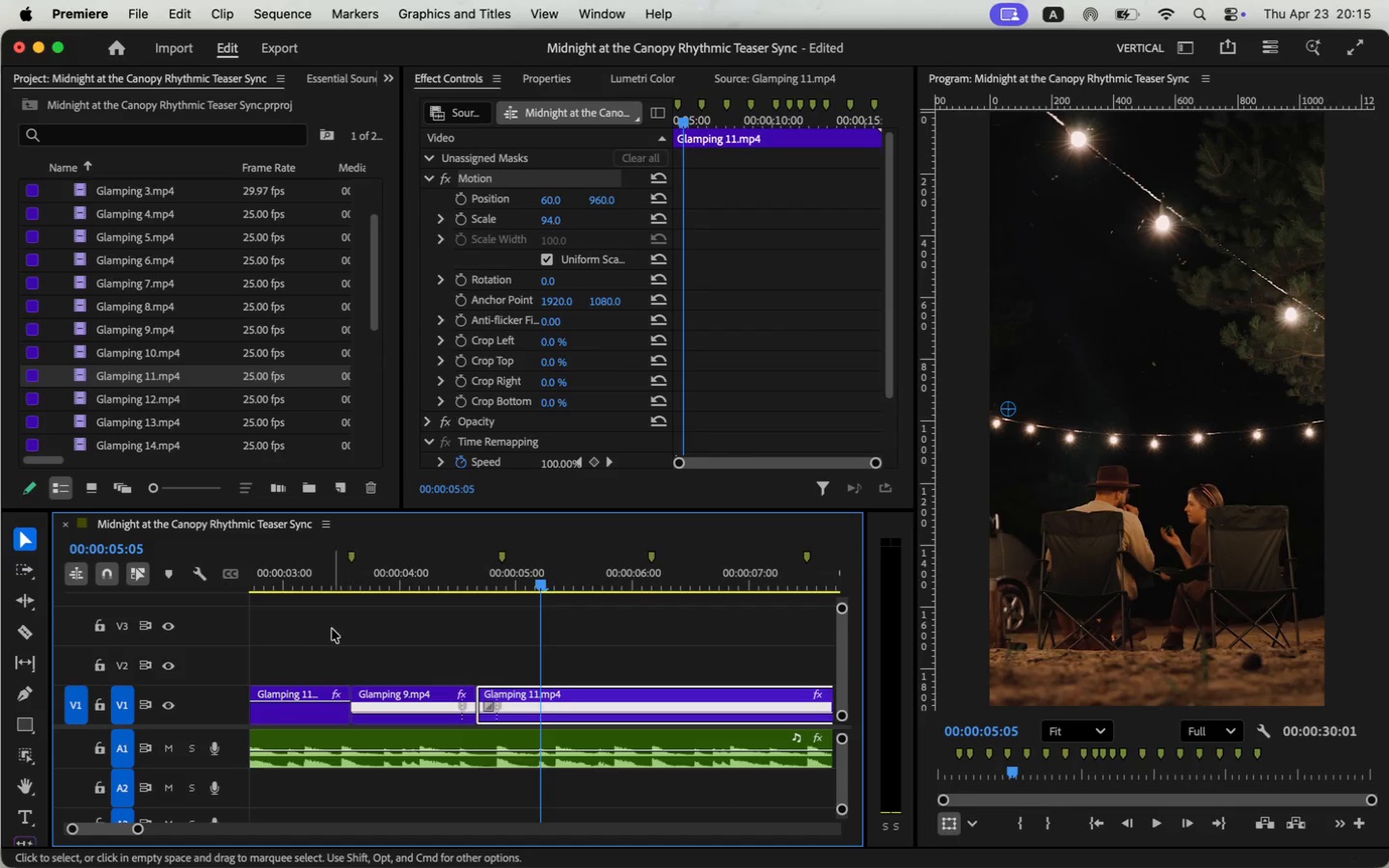 
left_click_drag(start_coordinate=[108, 828], to_coordinate=[124, 833])
 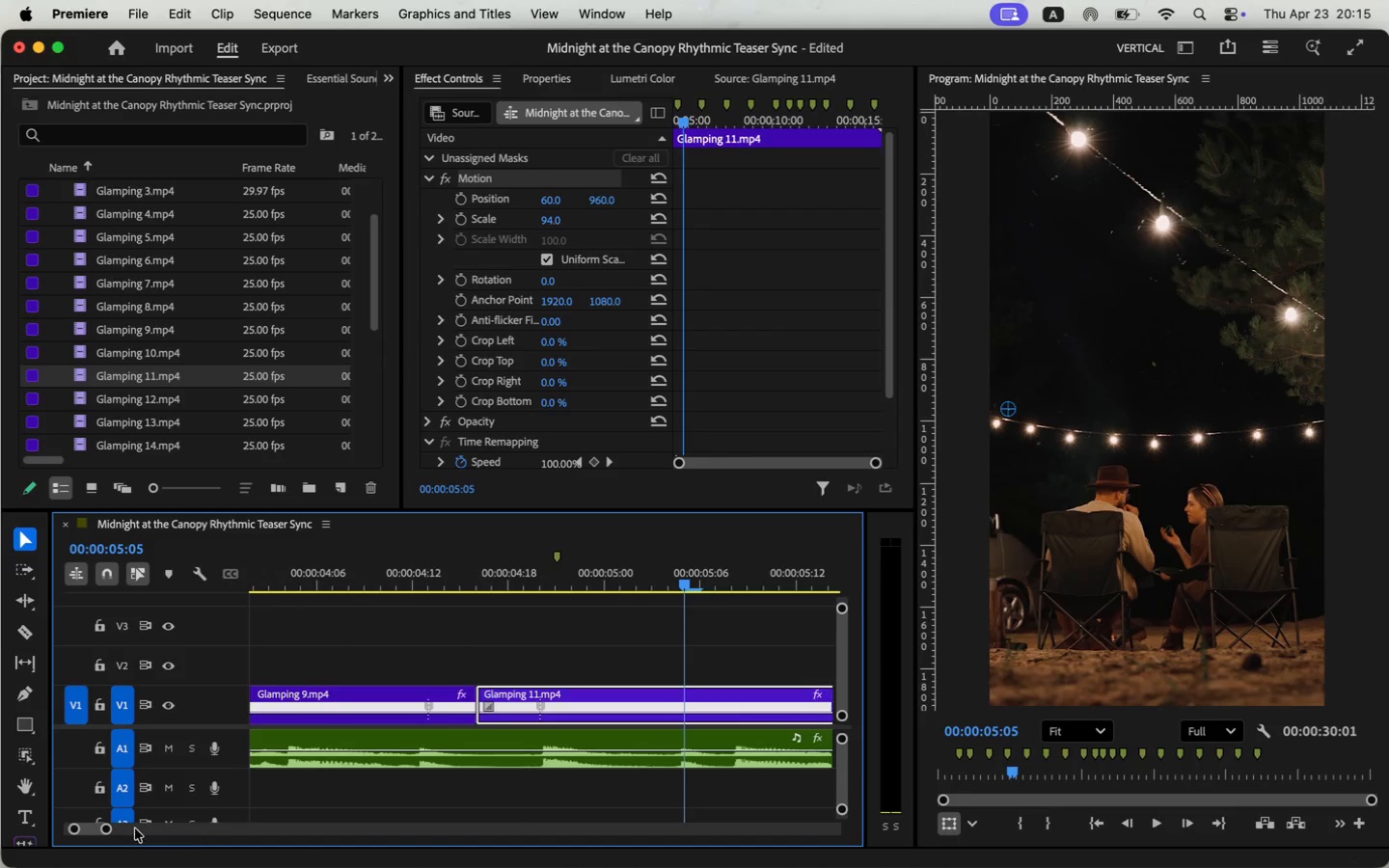 
key(Space)
 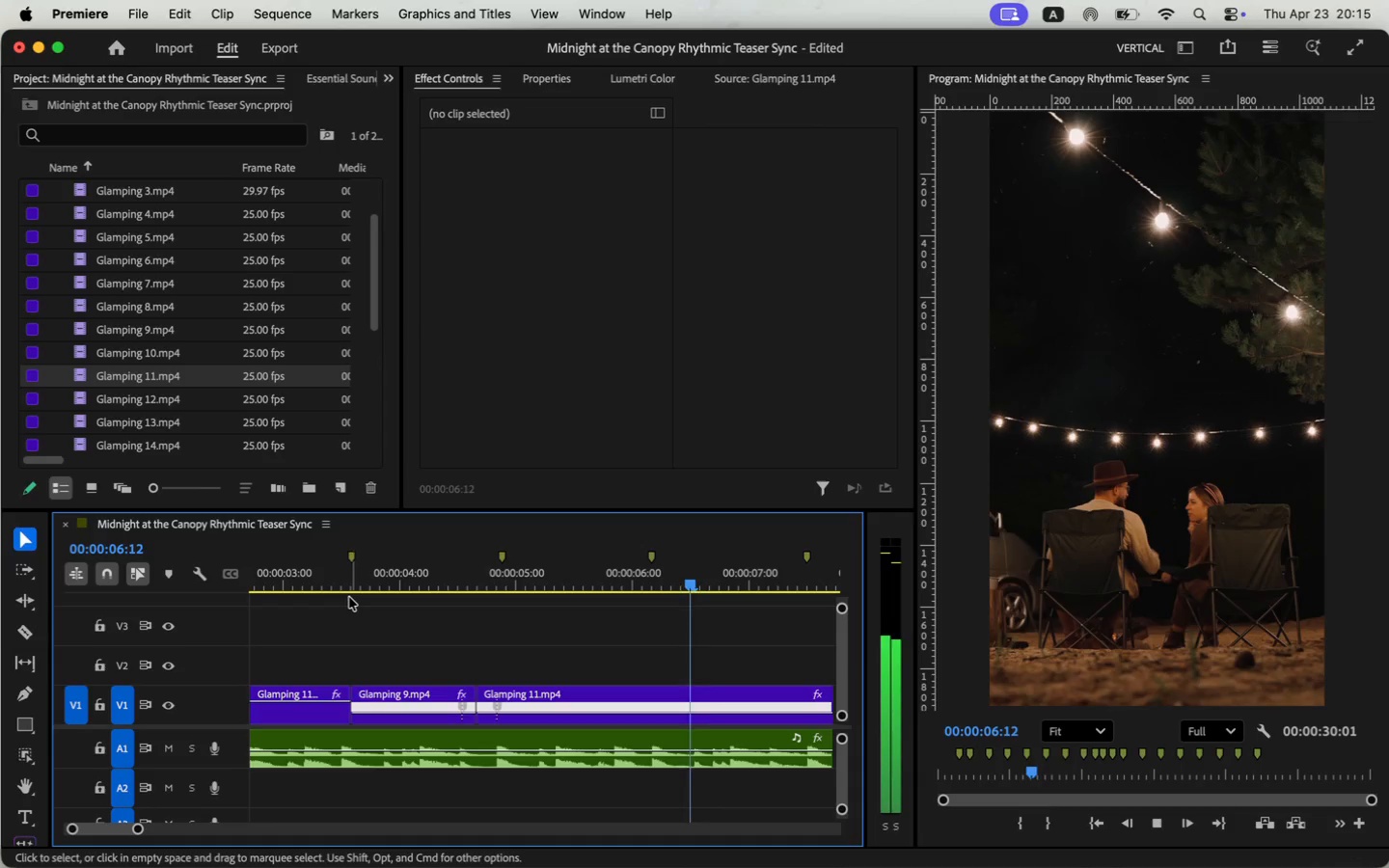 
key(Space)
 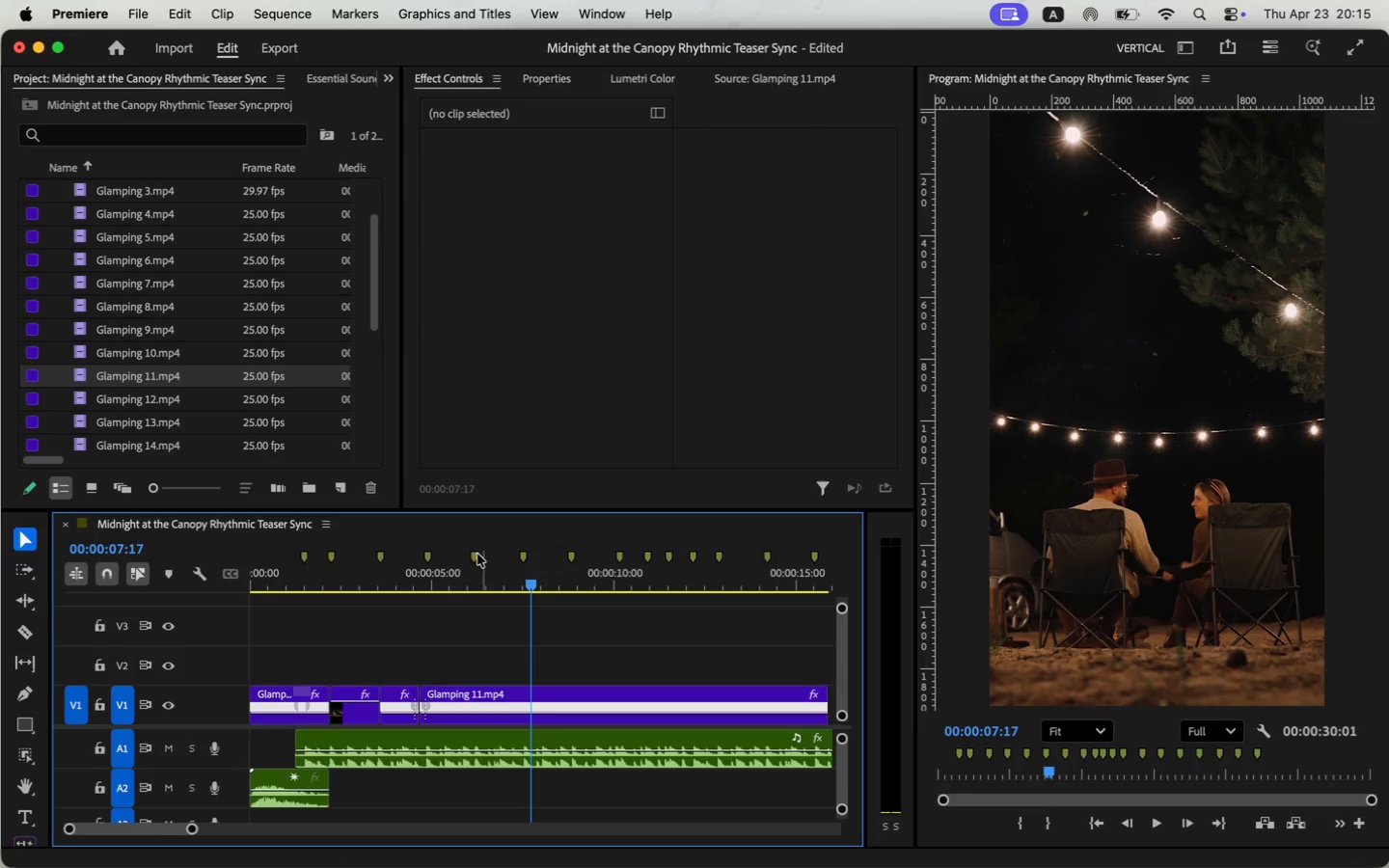 
left_click_drag(start_coordinate=[148, 831], to_coordinate=[183, 838])
 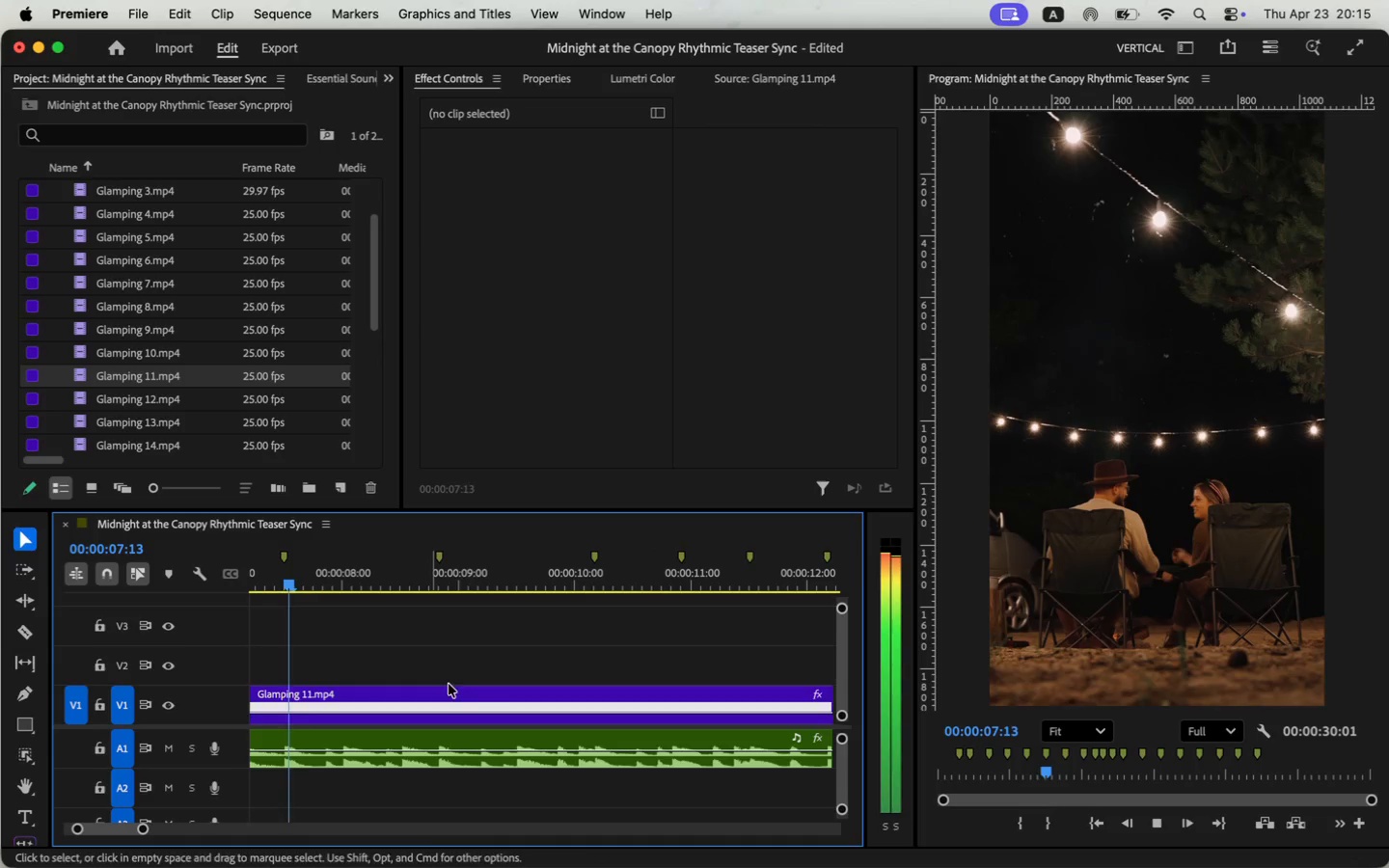 
key(Space)
 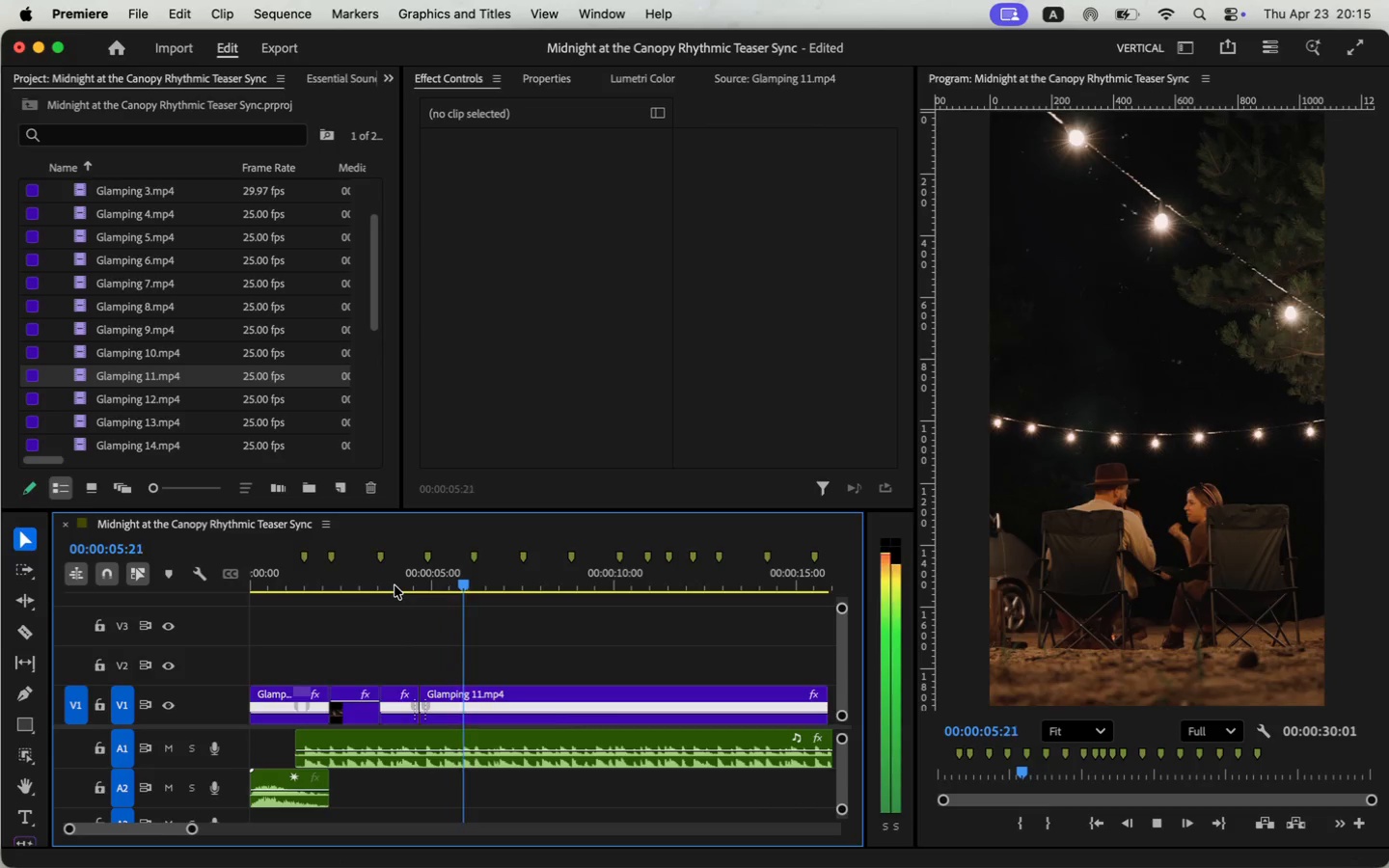 
key(Space)
 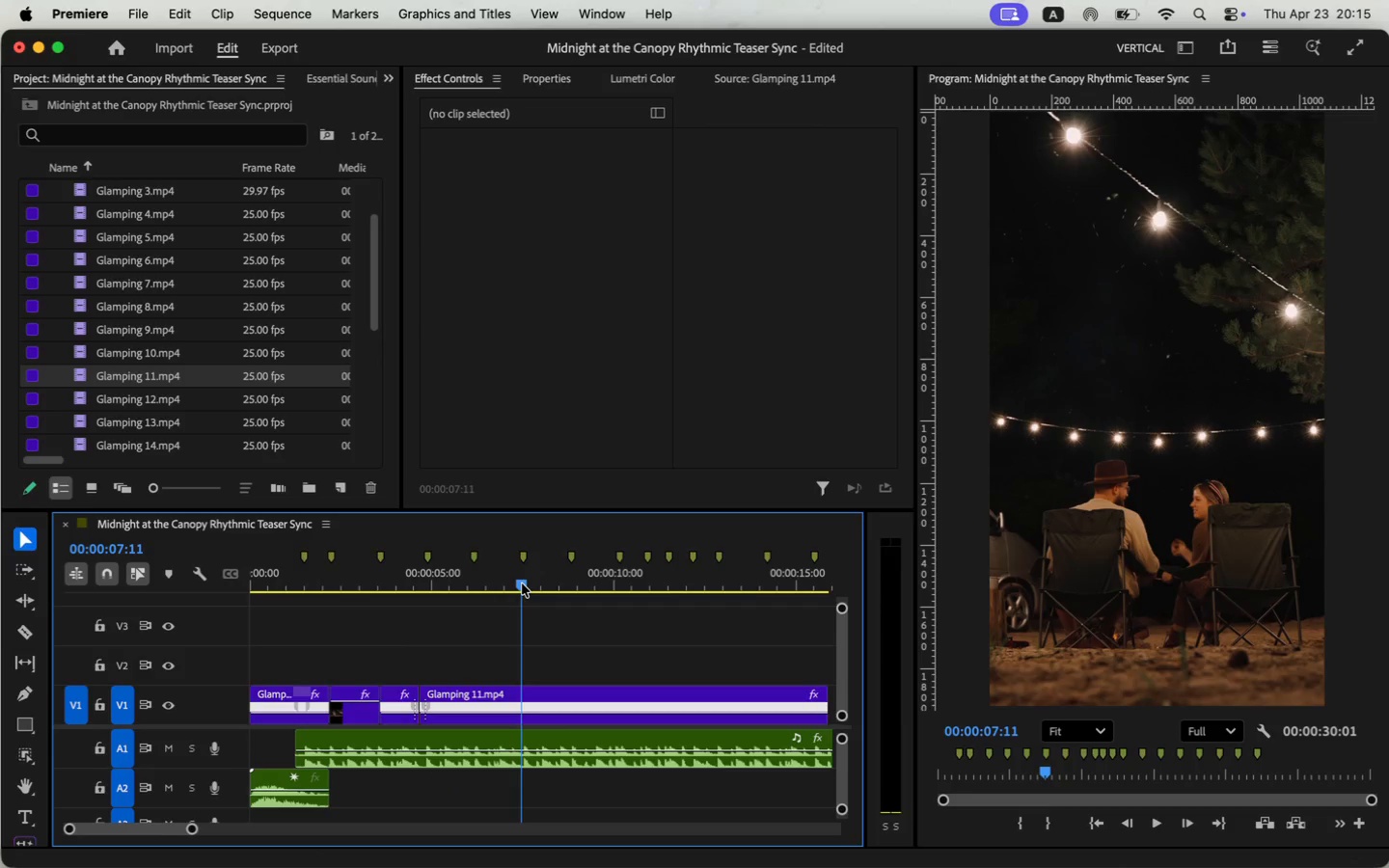 
left_click_drag(start_coordinate=[502, 585], to_coordinate=[523, 583])
 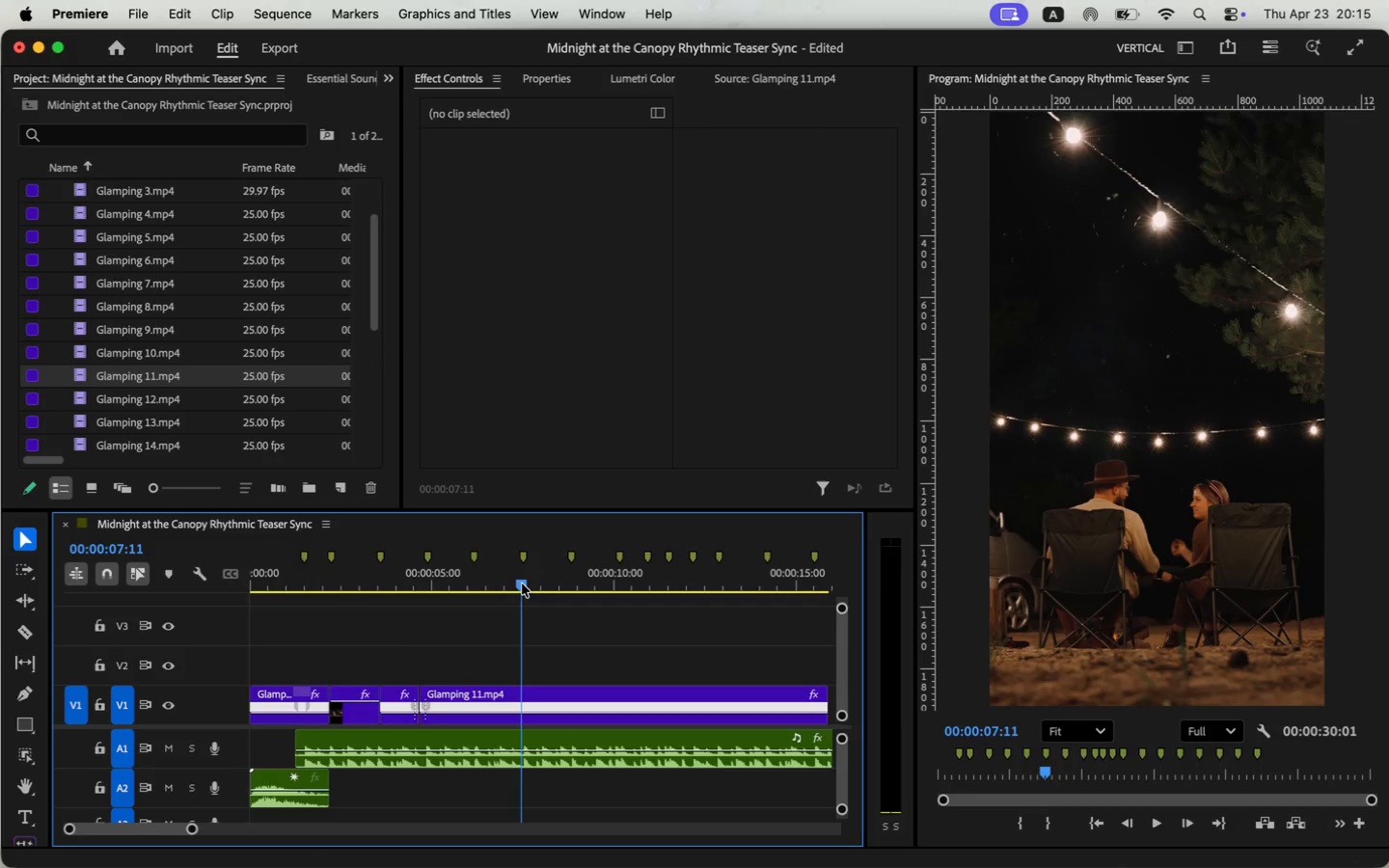 
key(C)
 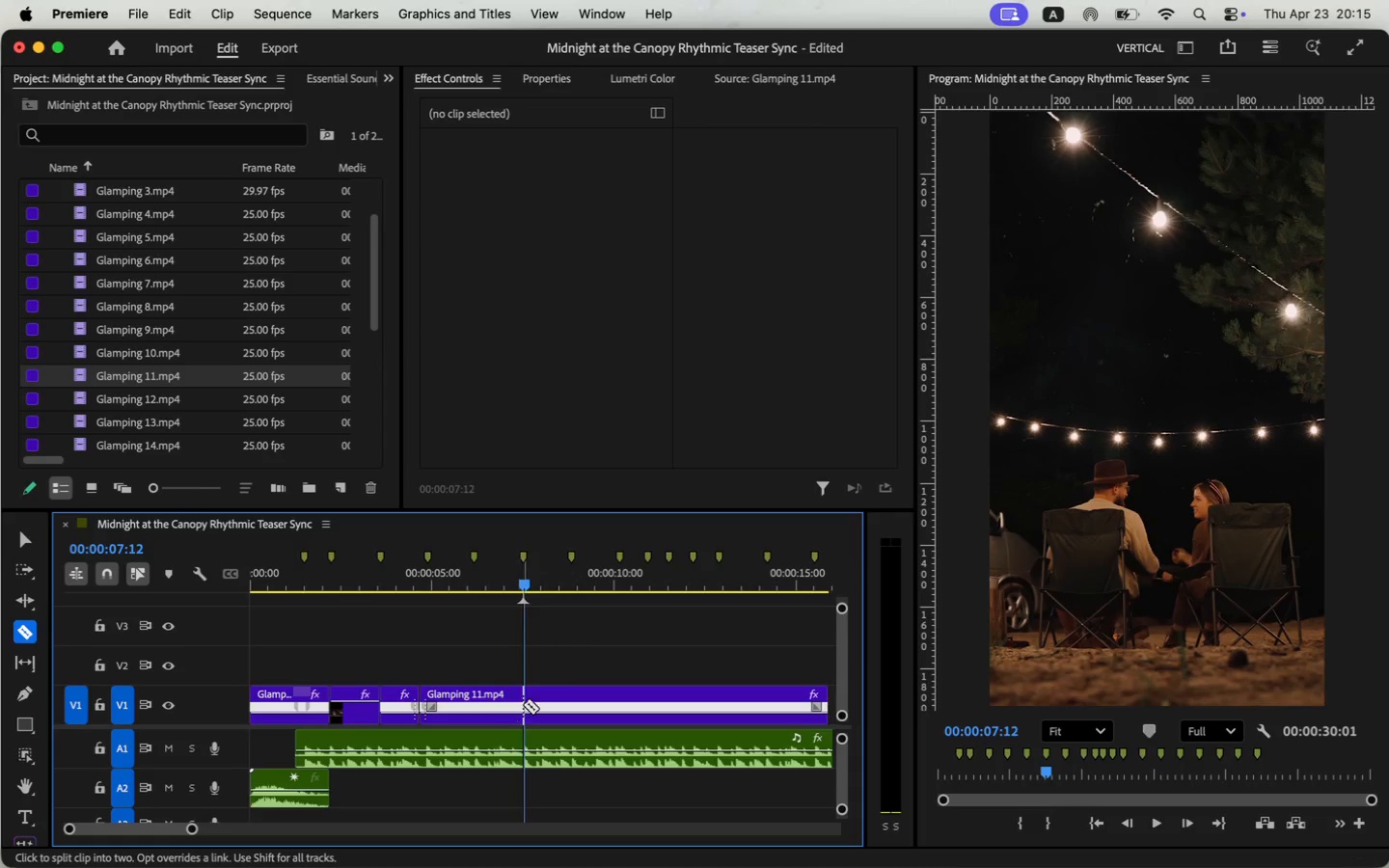 
left_click([525, 703])
 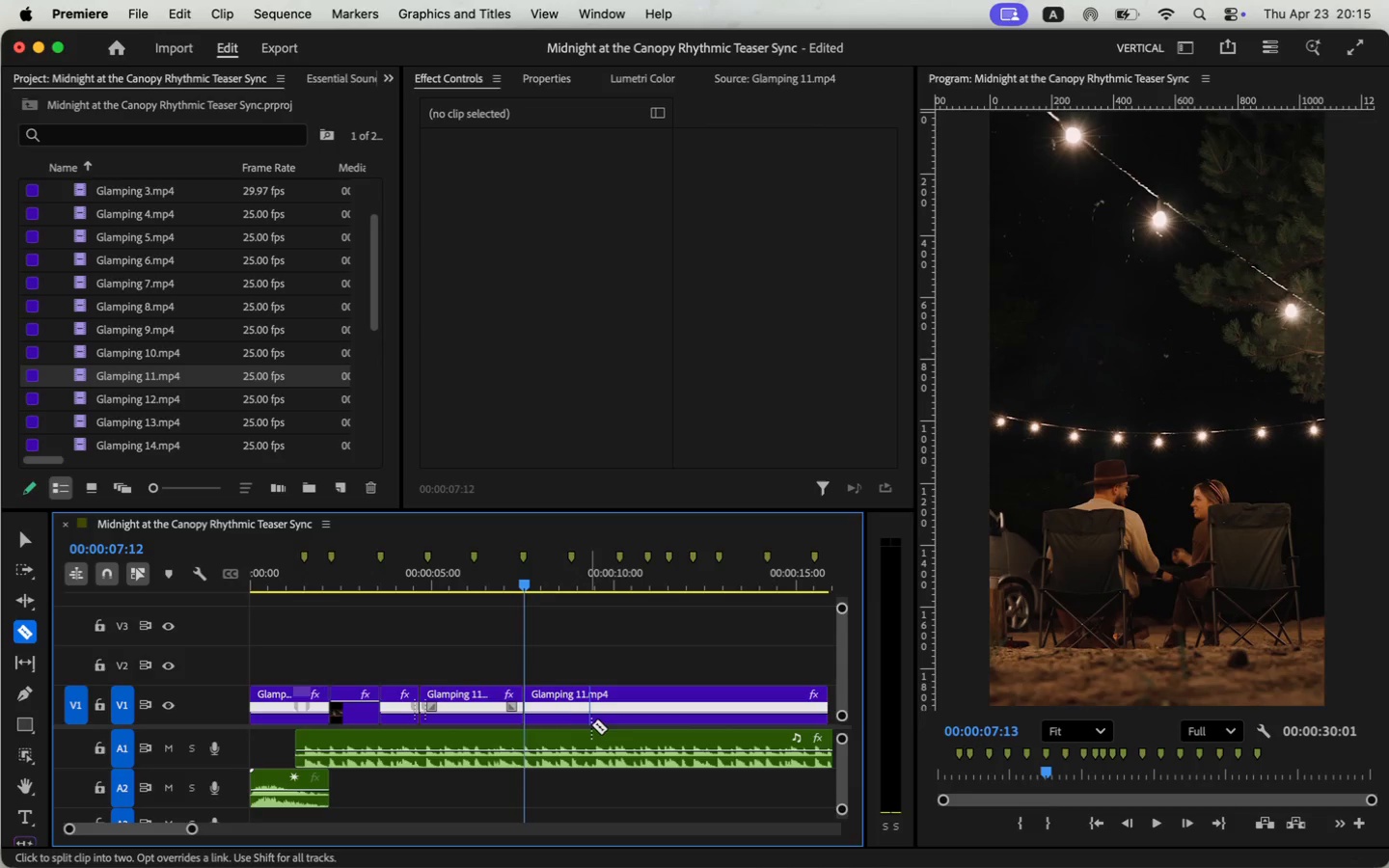 
key(V)
 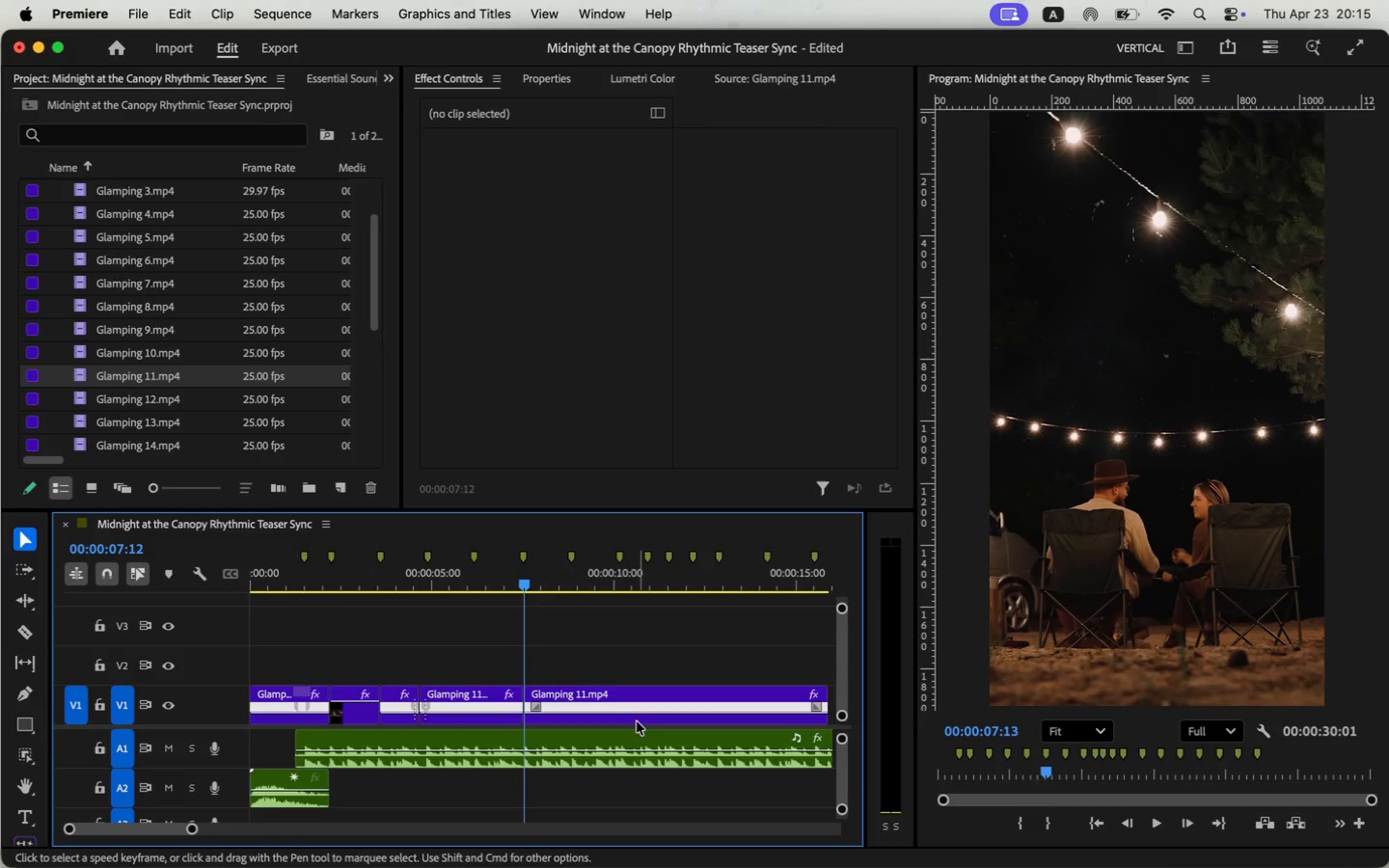 
left_click([637, 719])
 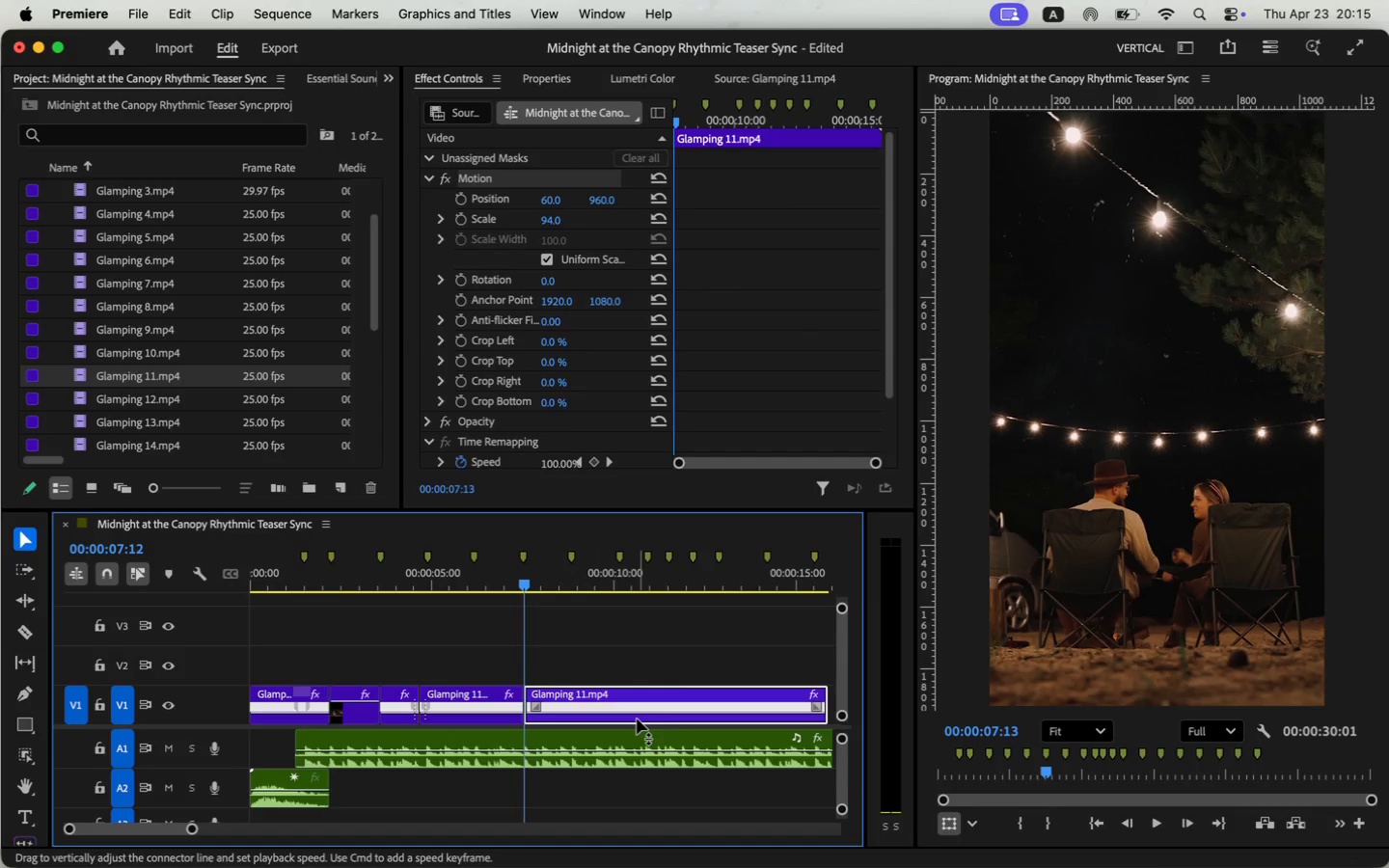 
key(Backspace)
 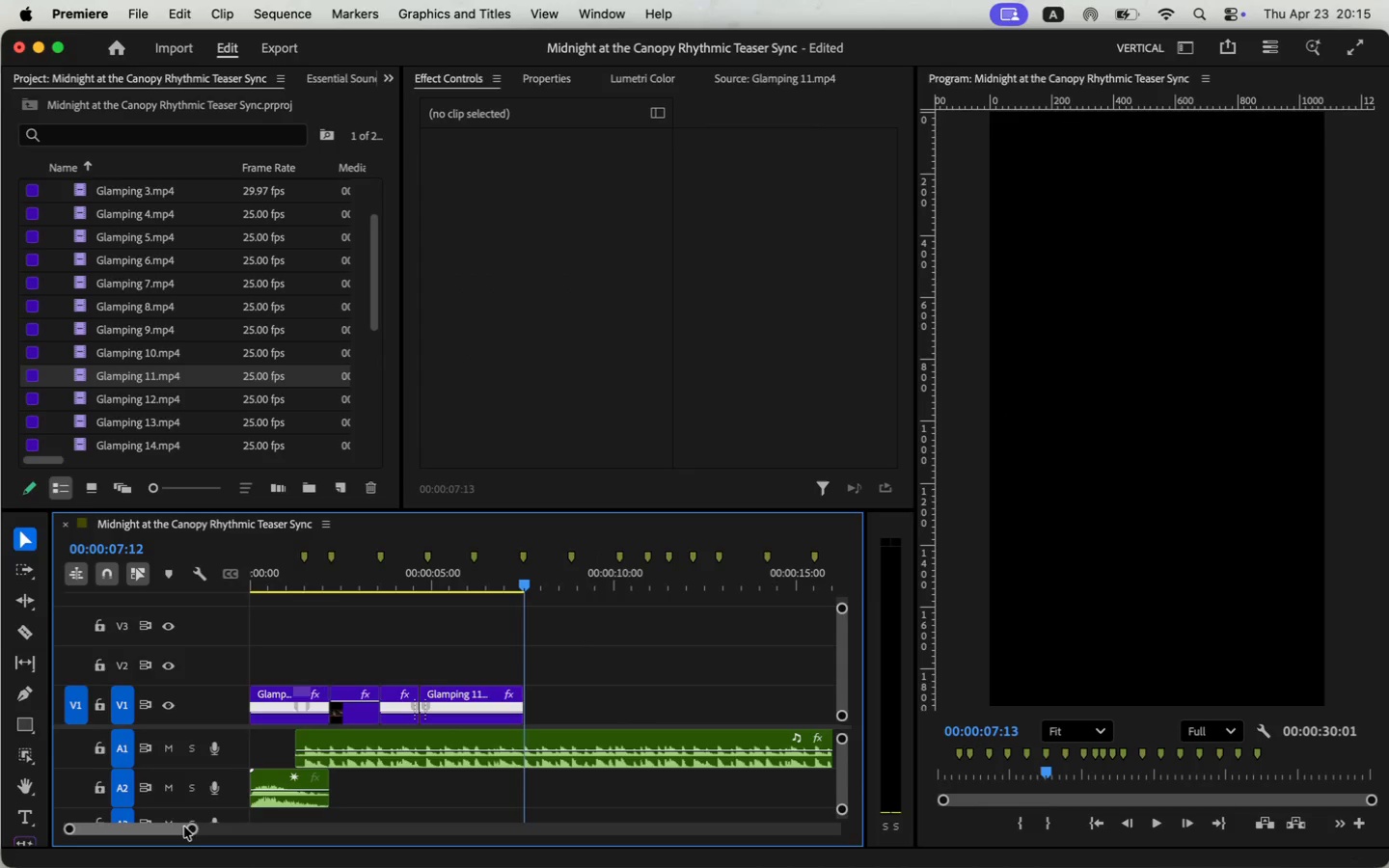 
left_click_drag(start_coordinate=[190, 827], to_coordinate=[216, 839])
 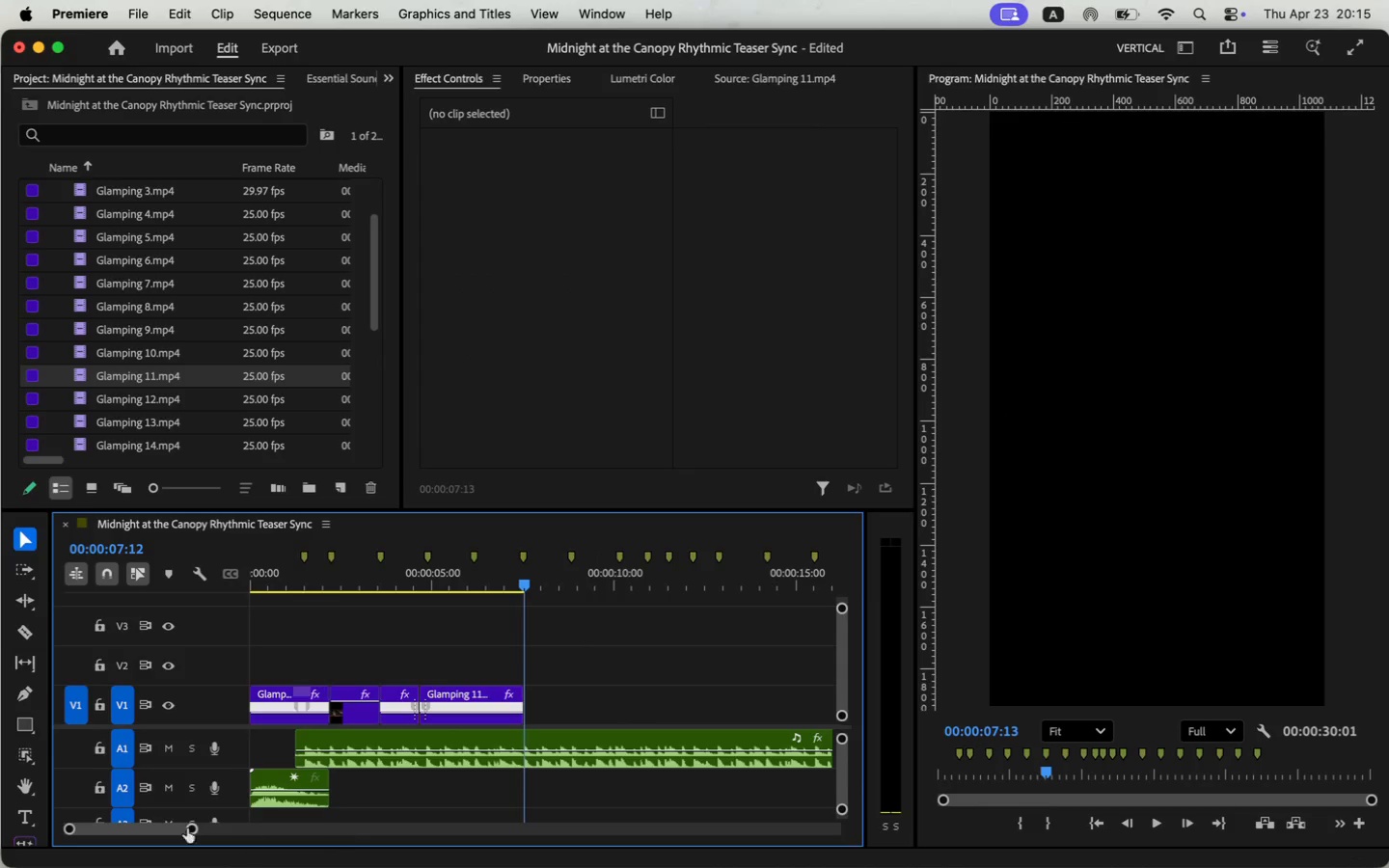 
left_click_drag(start_coordinate=[433, 582], to_coordinate=[160, 594])
 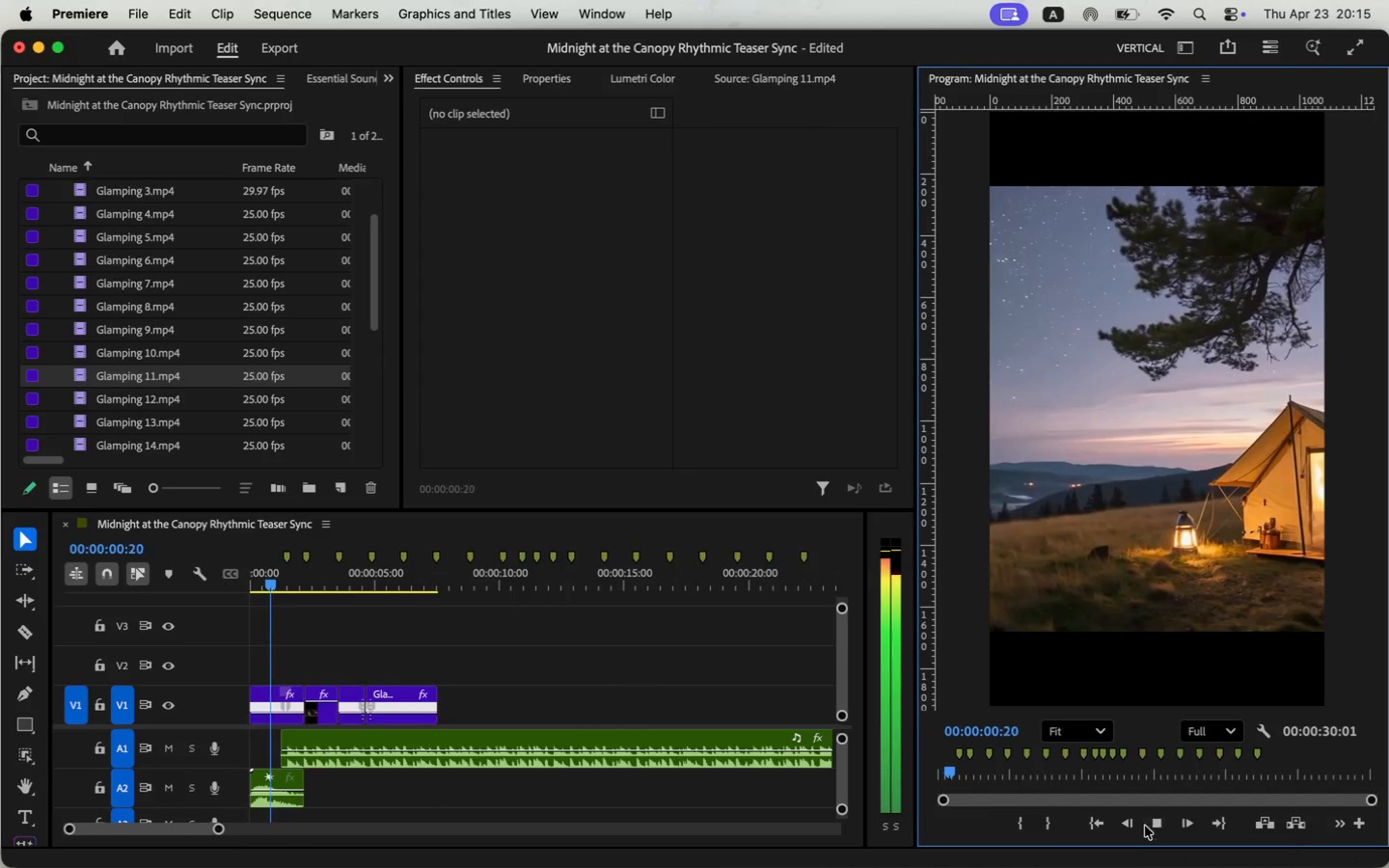 
left_click([1143, 827])
 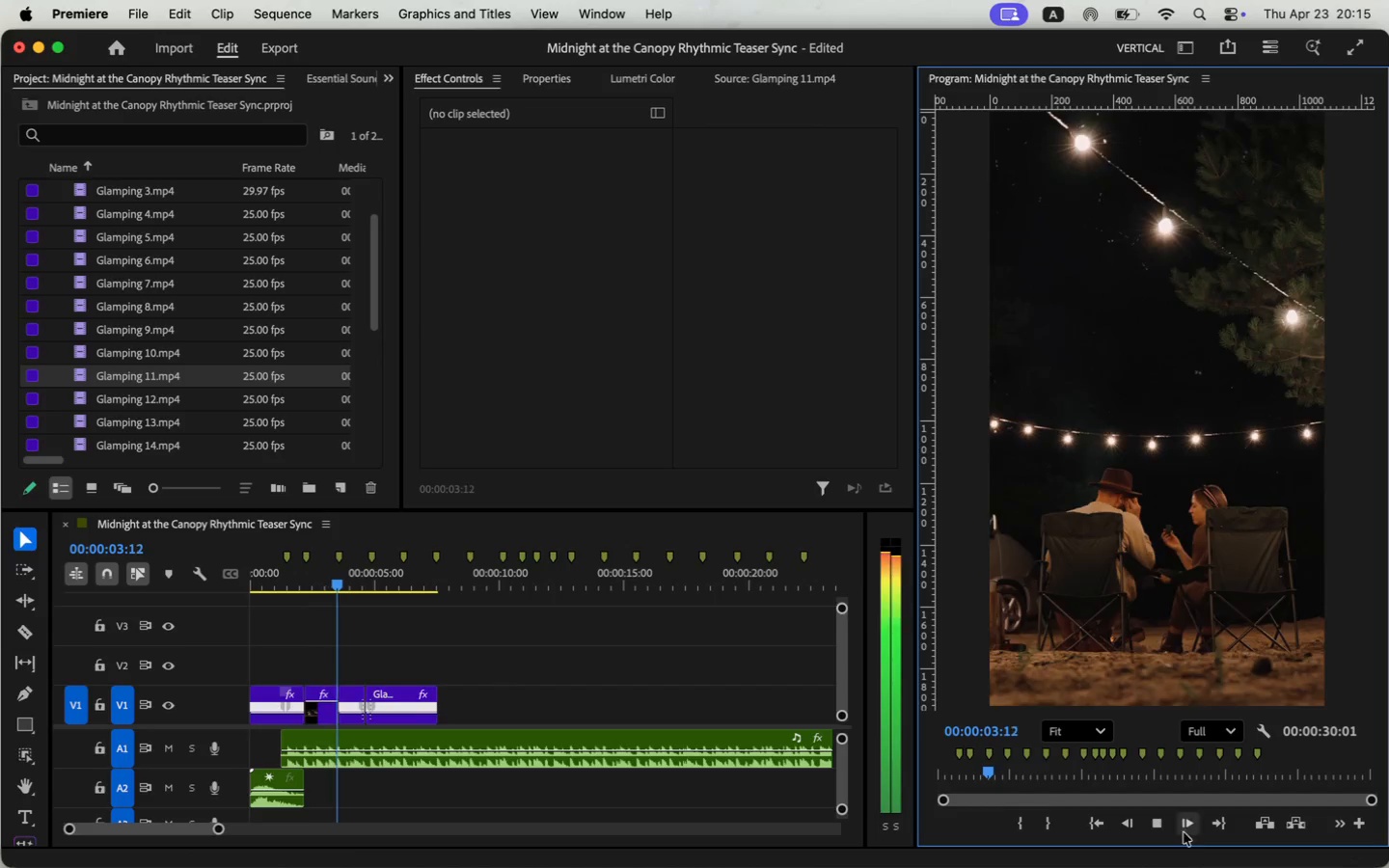 
left_click([1153, 824])
 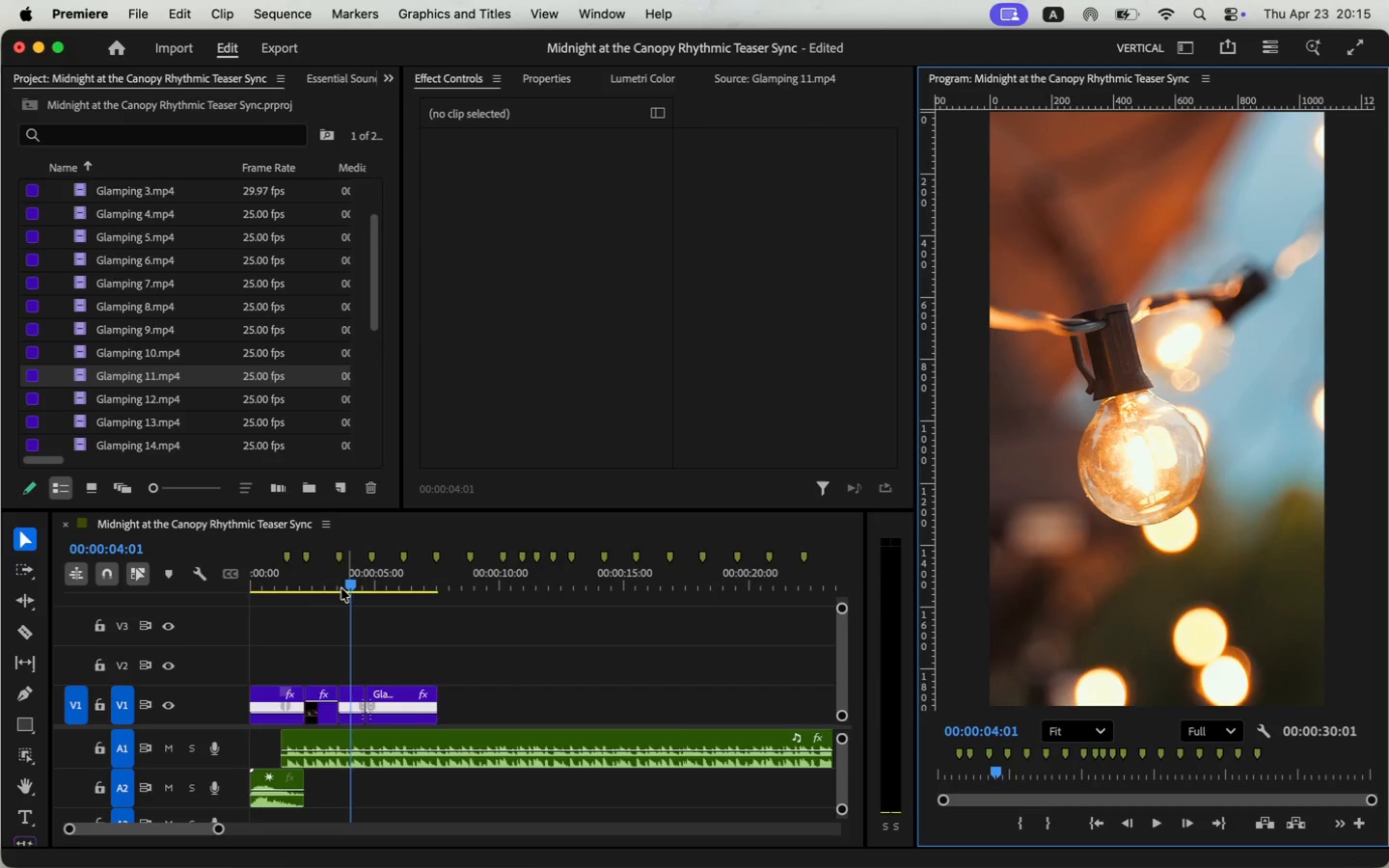 
left_click([282, 575])
 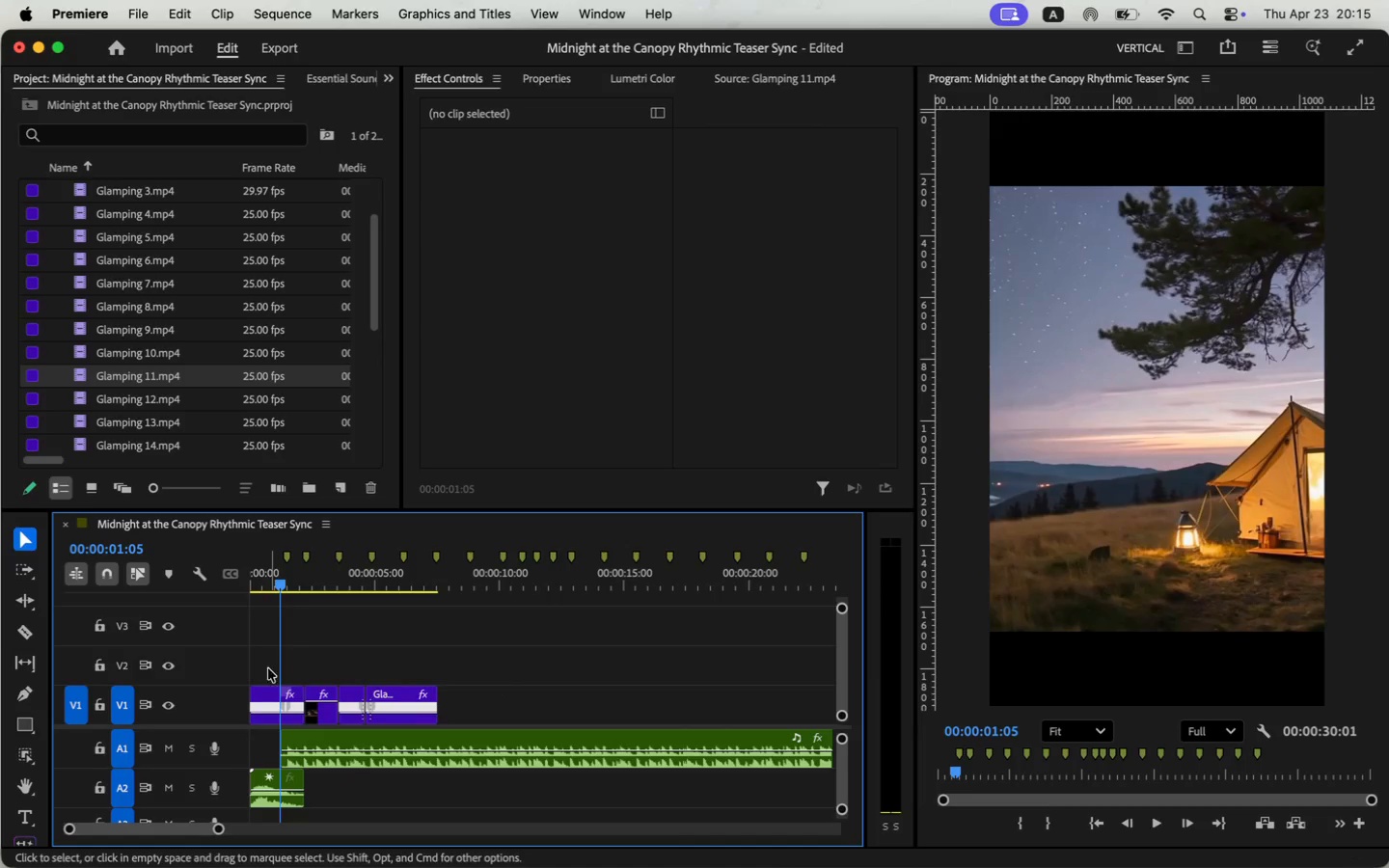 
left_click([260, 696])
 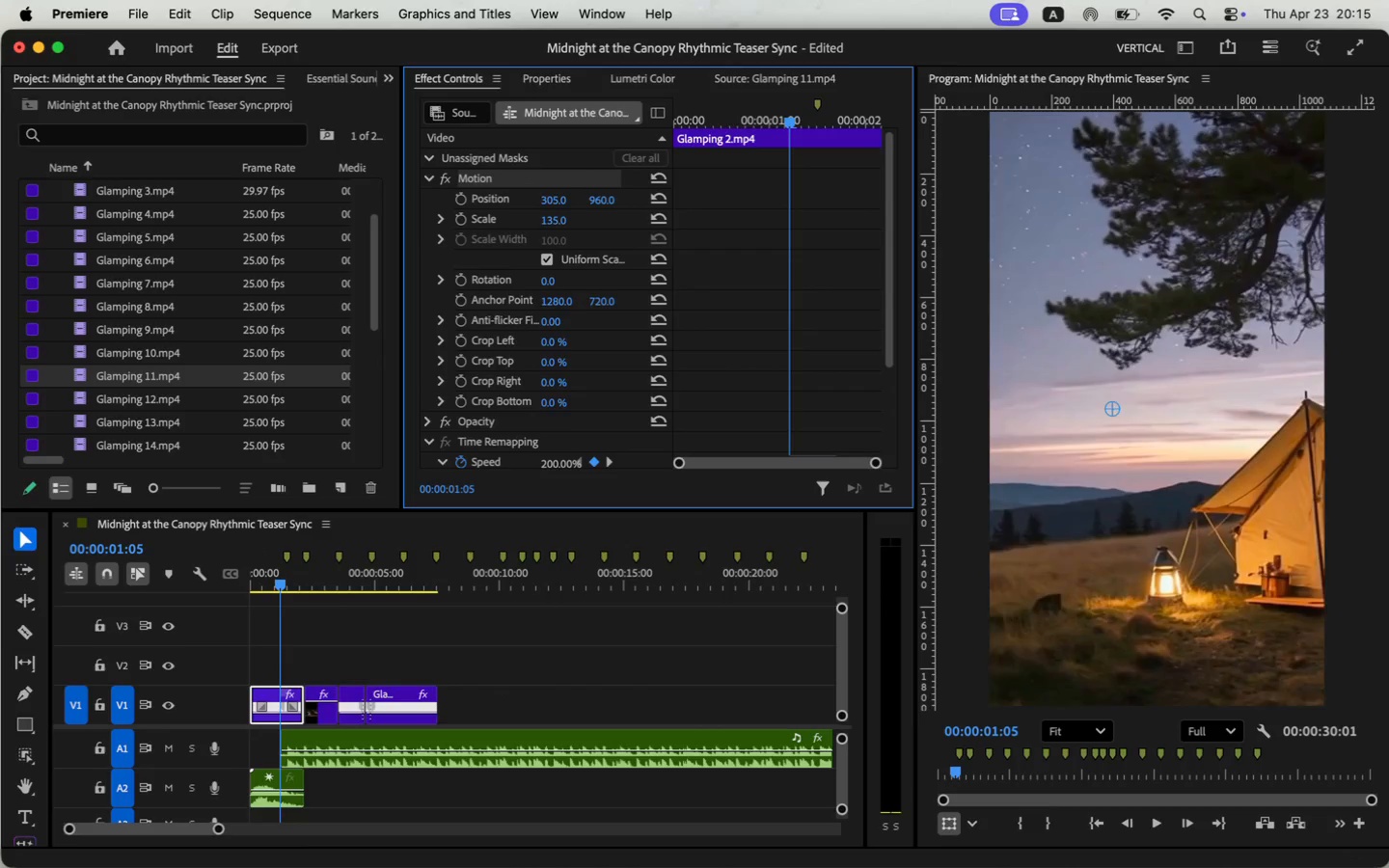 
wait(11.56)
 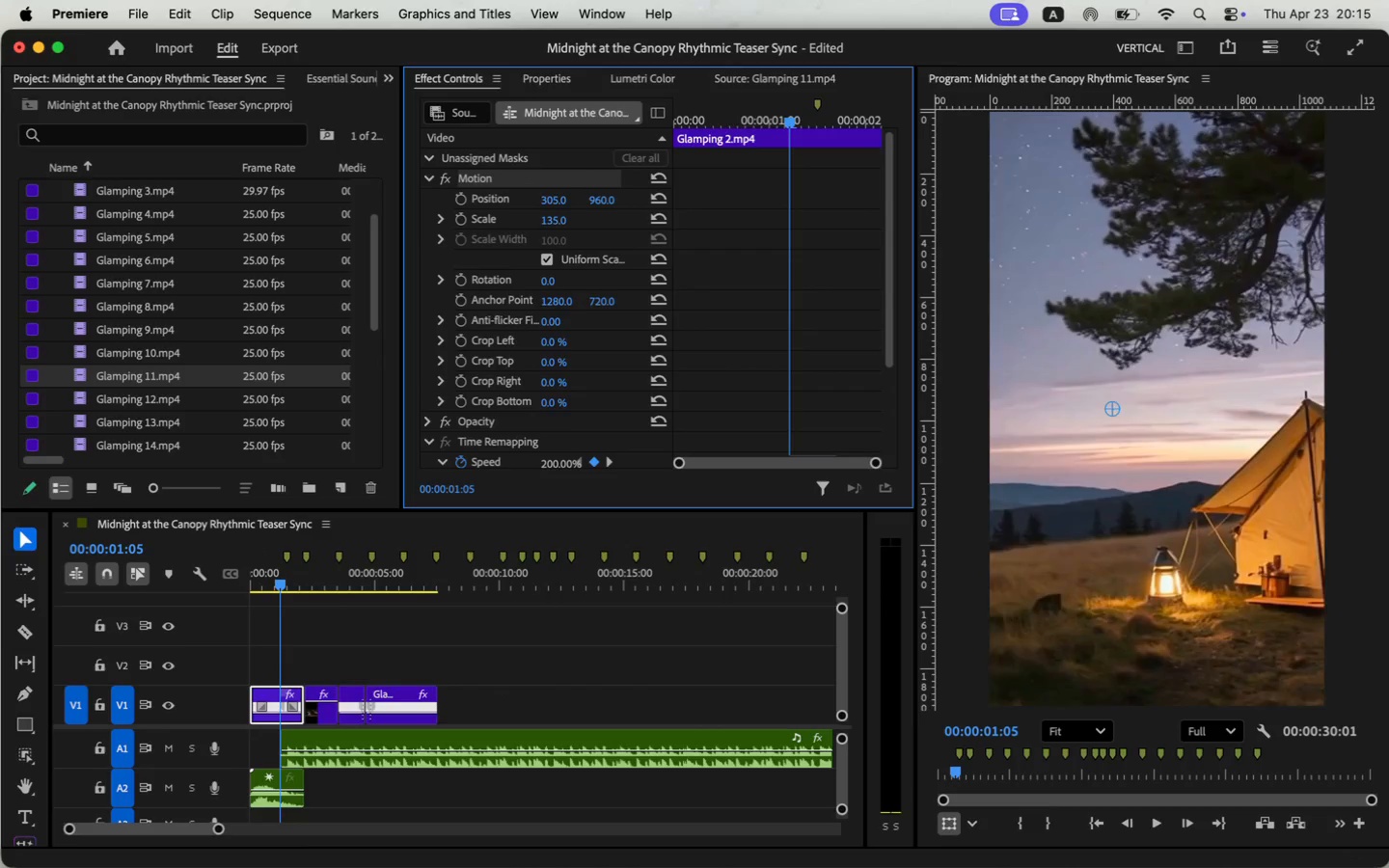 
left_click_drag(start_coordinate=[275, 581], to_coordinate=[197, 587])
 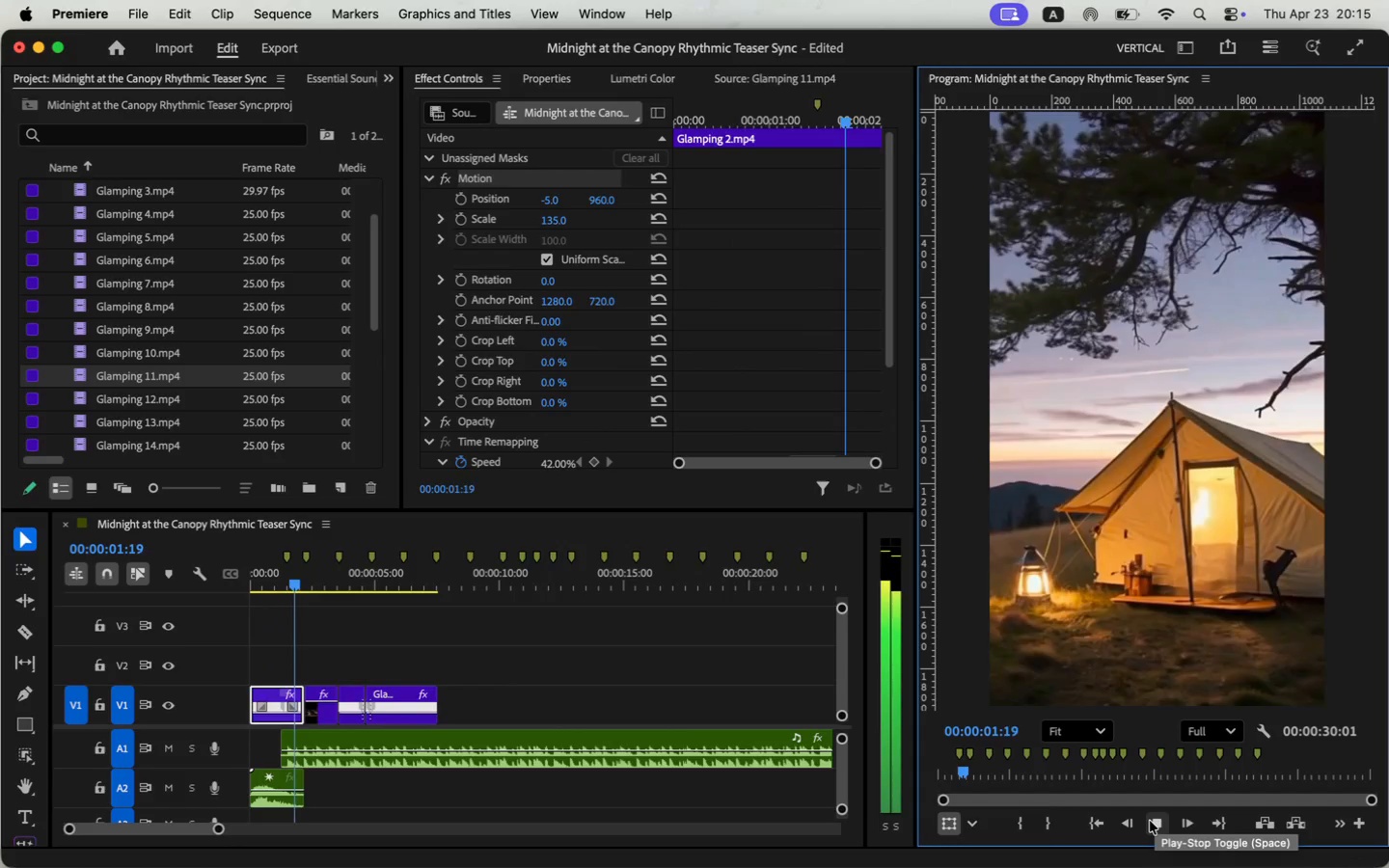 
left_click([1150, 821])
 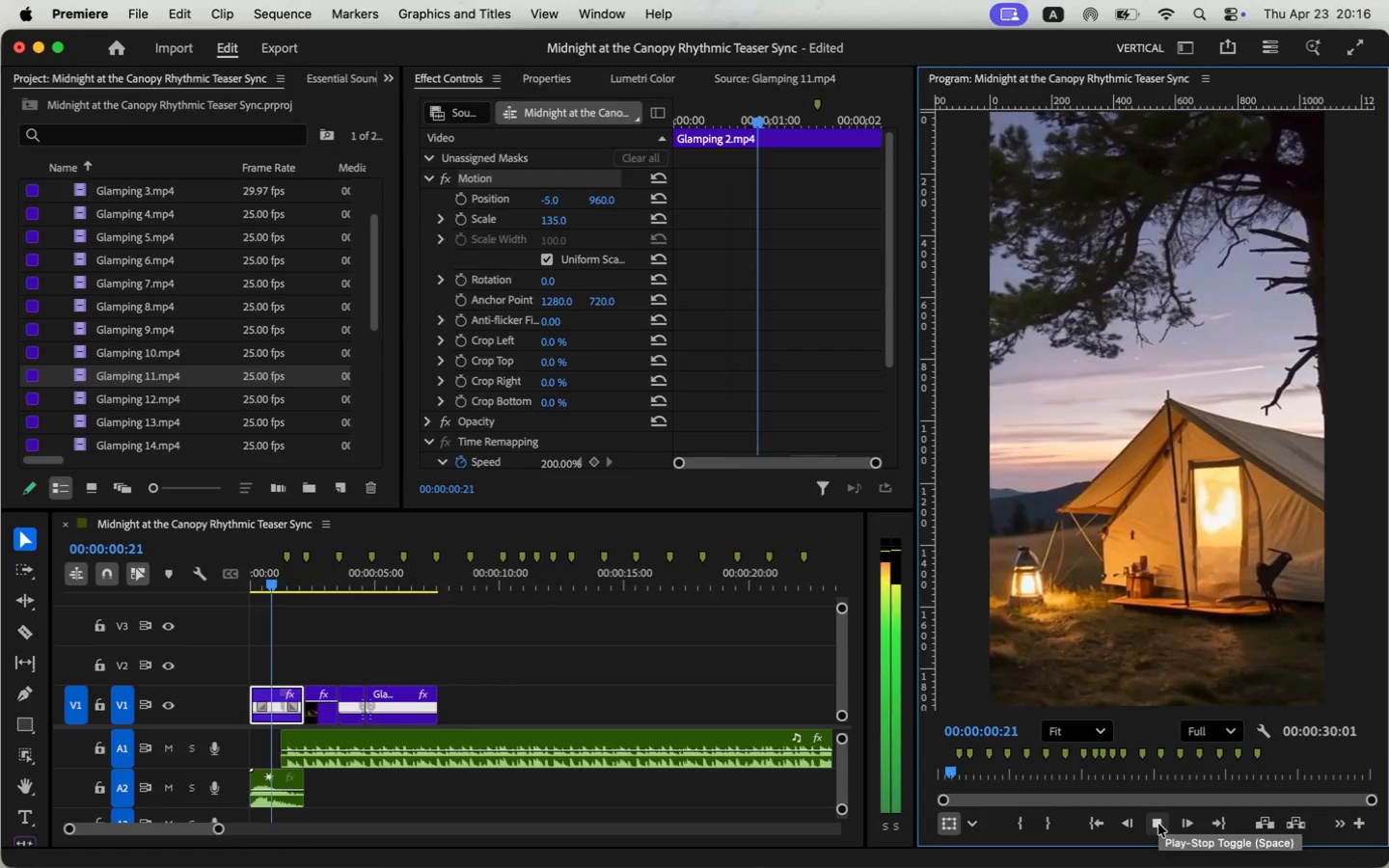 
left_click_drag(start_coordinate=[337, 582], to_coordinate=[187, 592])
 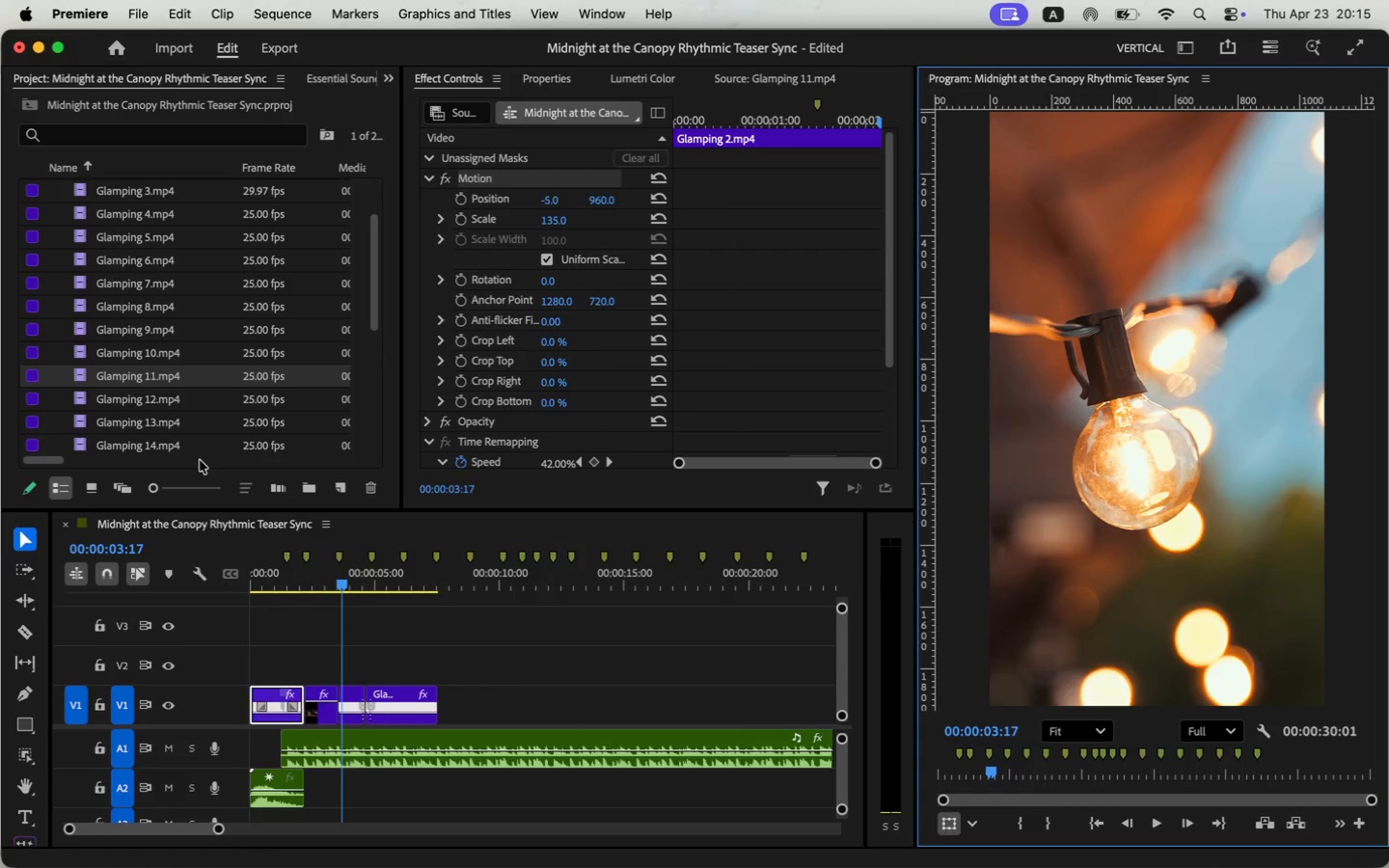 
left_click([1158, 824])
 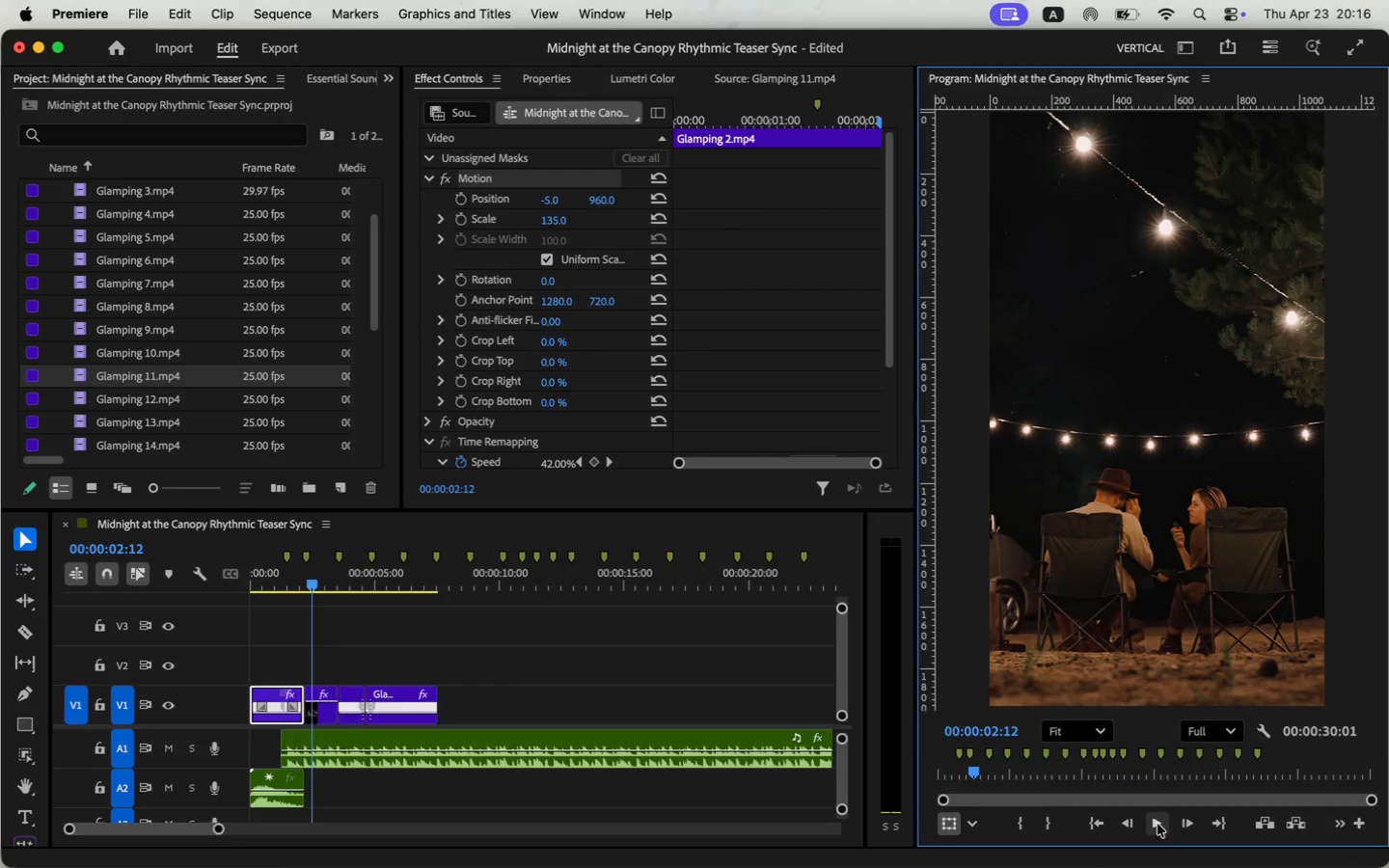 
left_click_drag(start_coordinate=[509, 672], to_coordinate=[326, 704])
 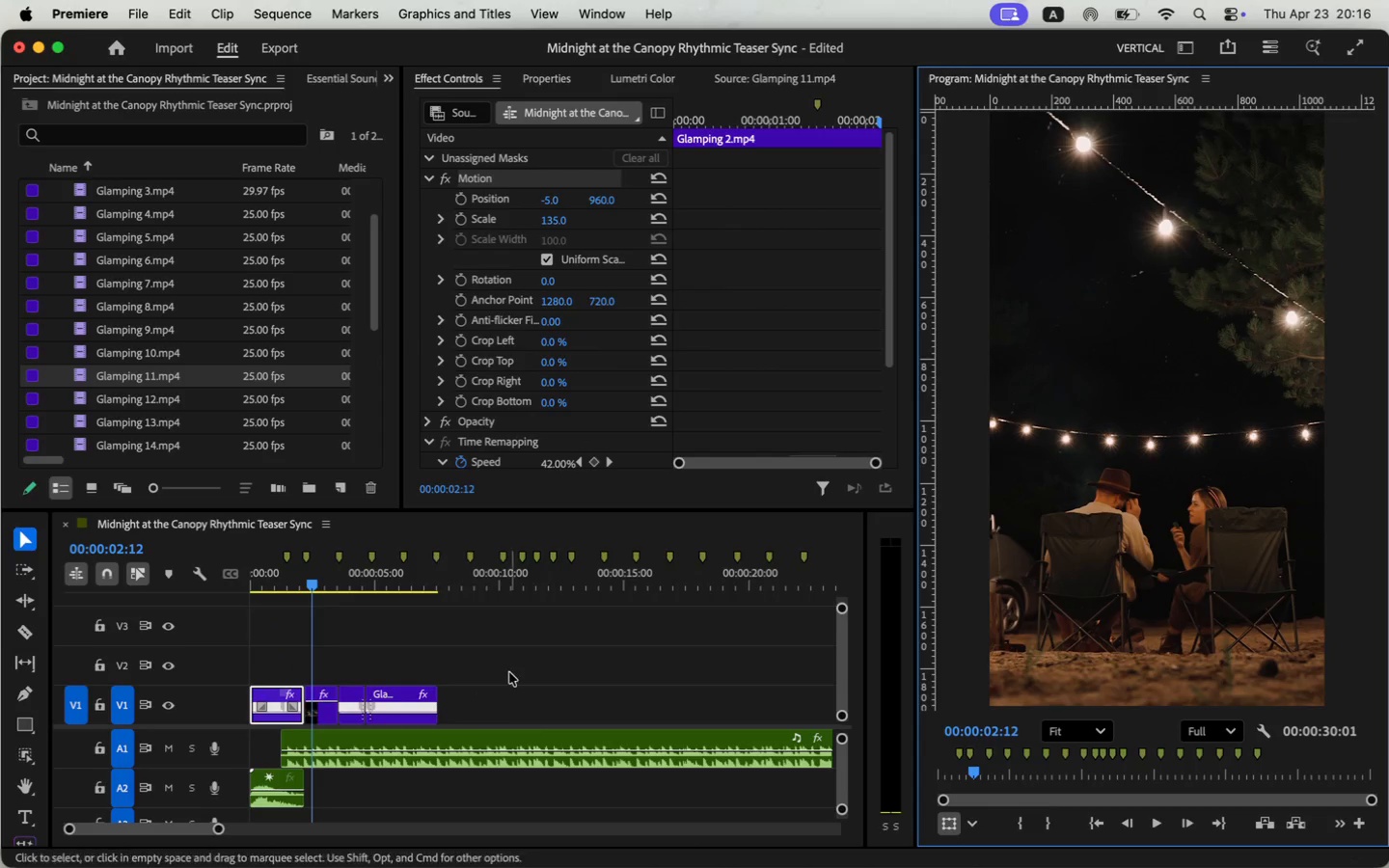 
left_click_drag(start_coordinate=[325, 716], to_coordinate=[436, 714])
 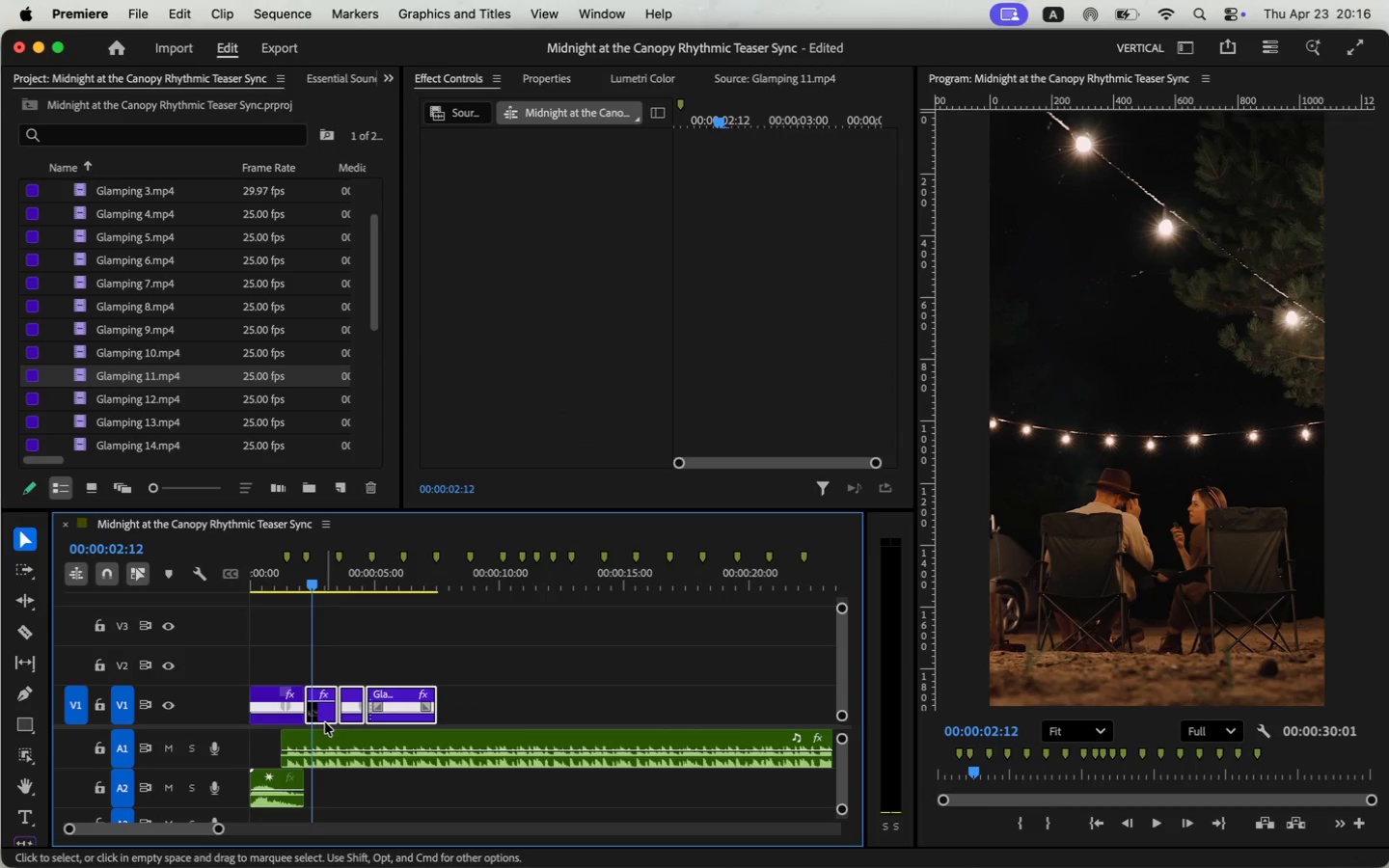 
left_click_drag(start_coordinate=[313, 587], to_coordinate=[339, 584])
 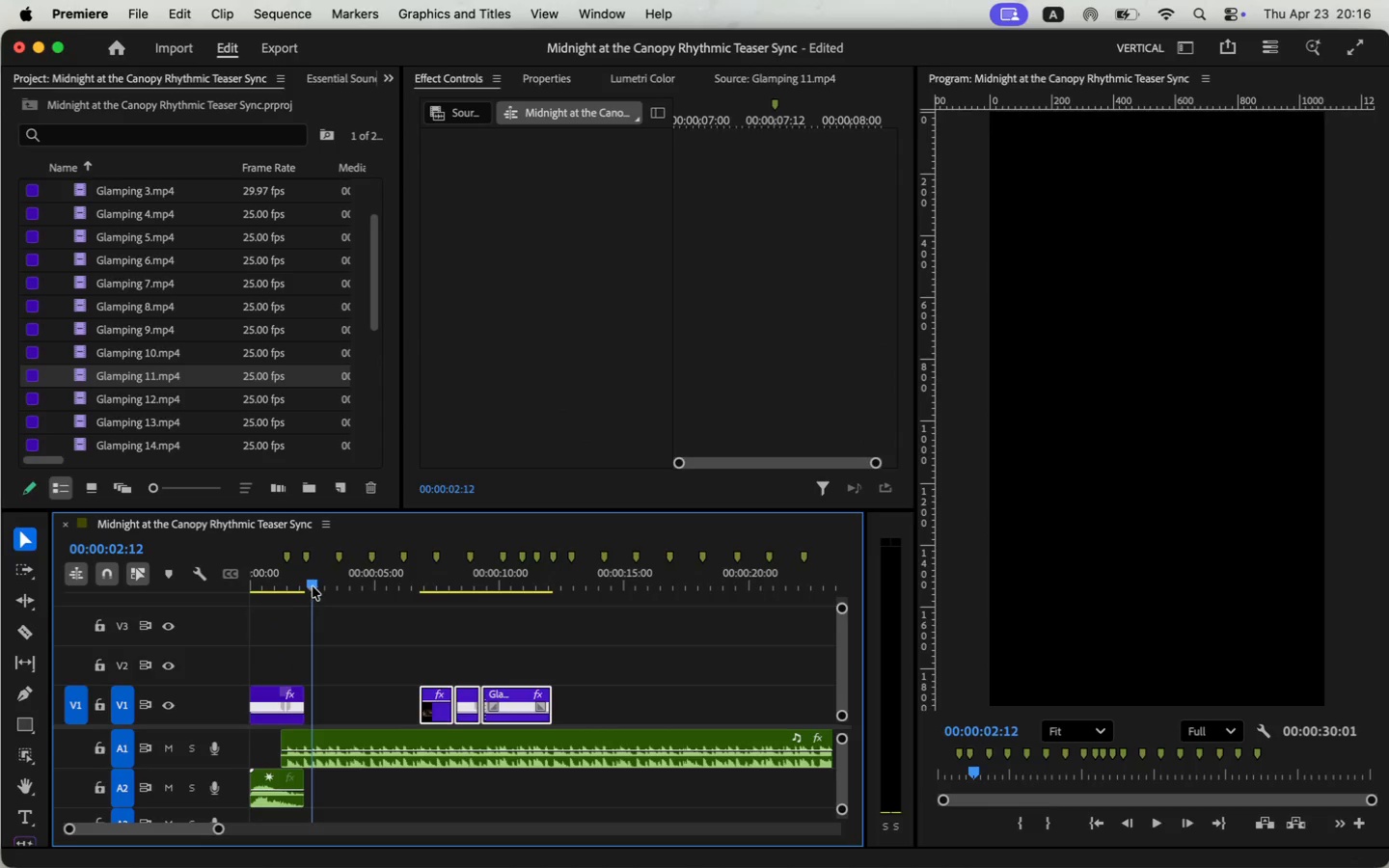 
left_click_drag(start_coordinate=[305, 699], to_coordinate=[339, 699])
 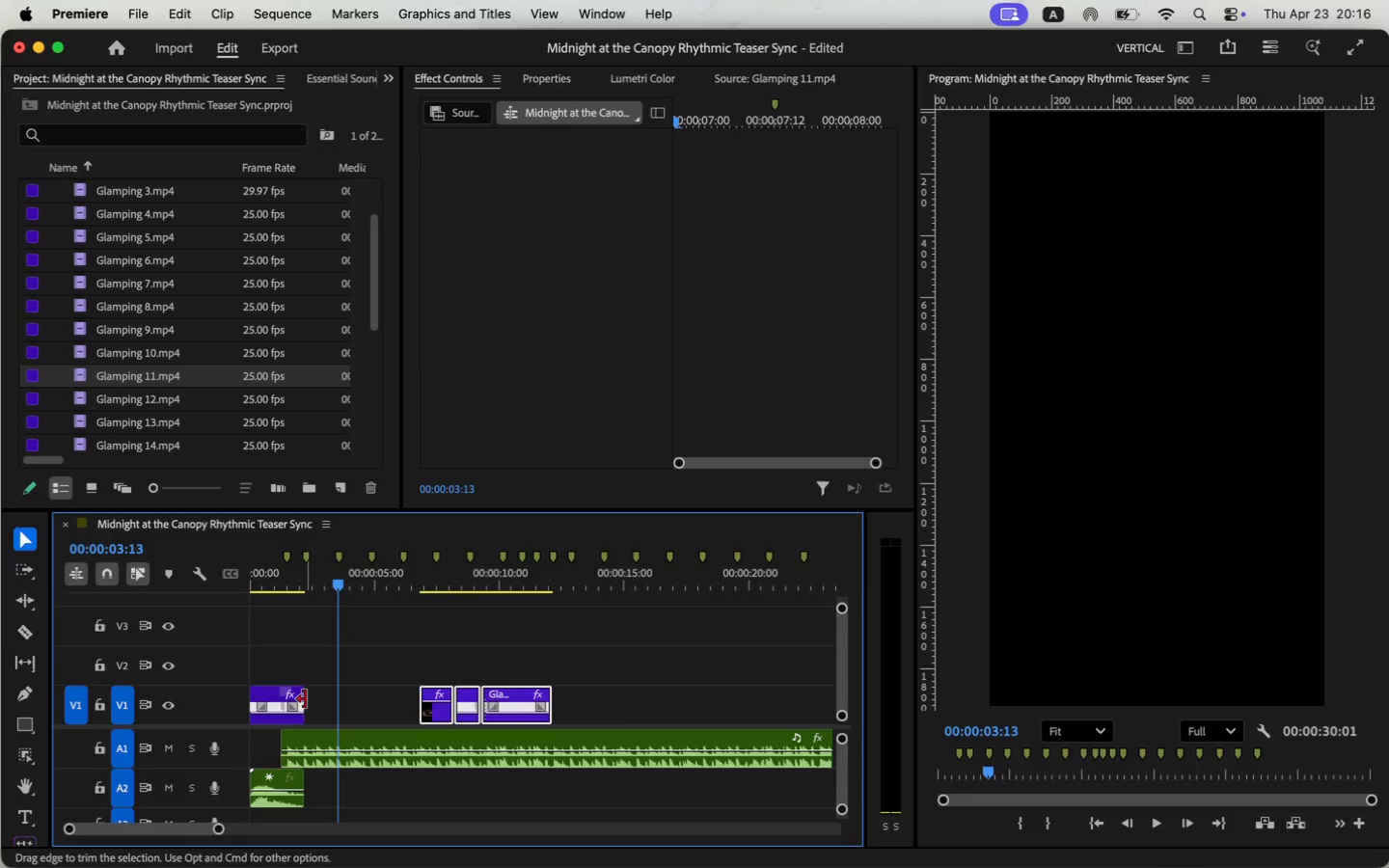 
left_click_drag(start_coordinate=[337, 588], to_coordinate=[197, 587])
 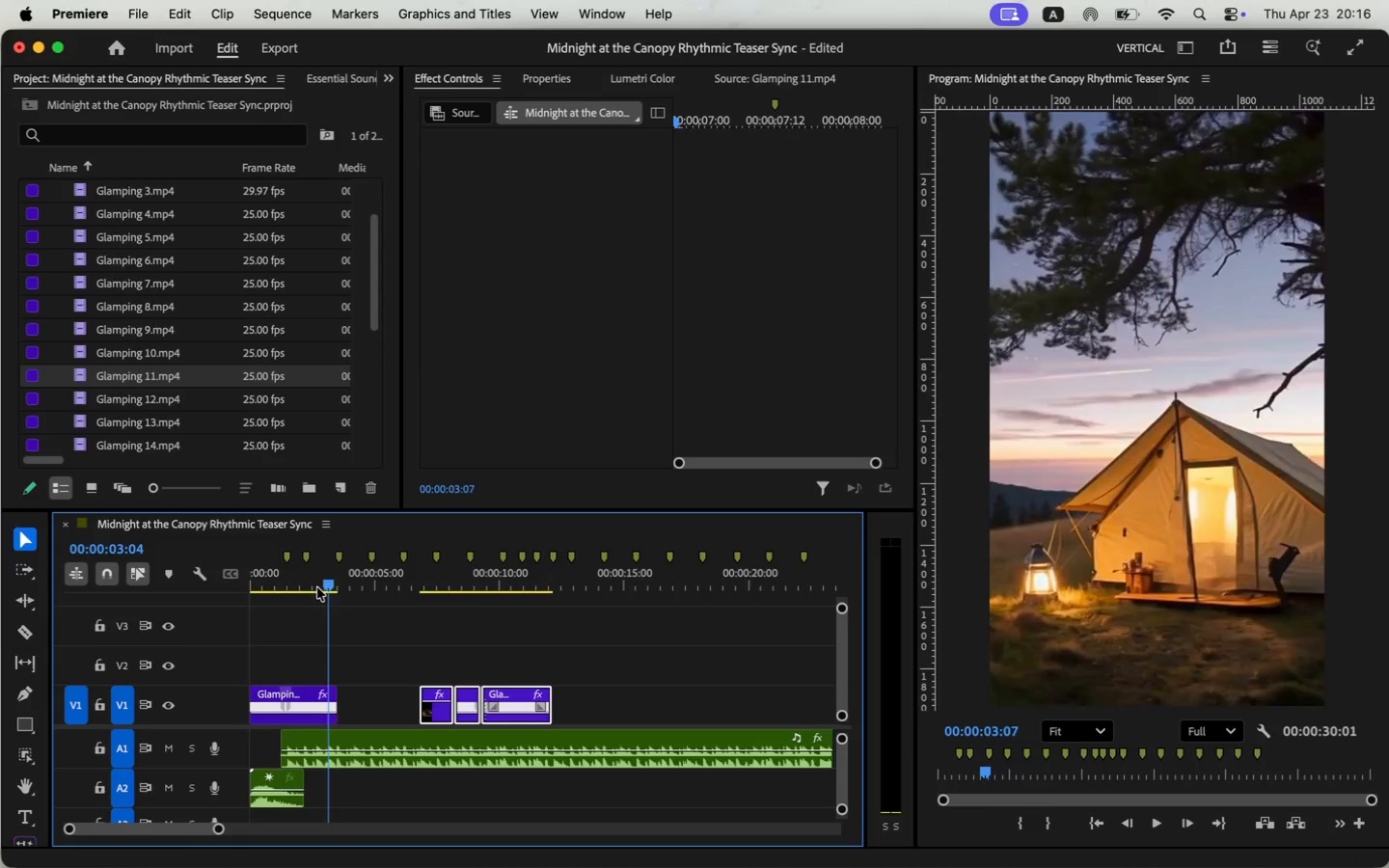 
key(Space)
 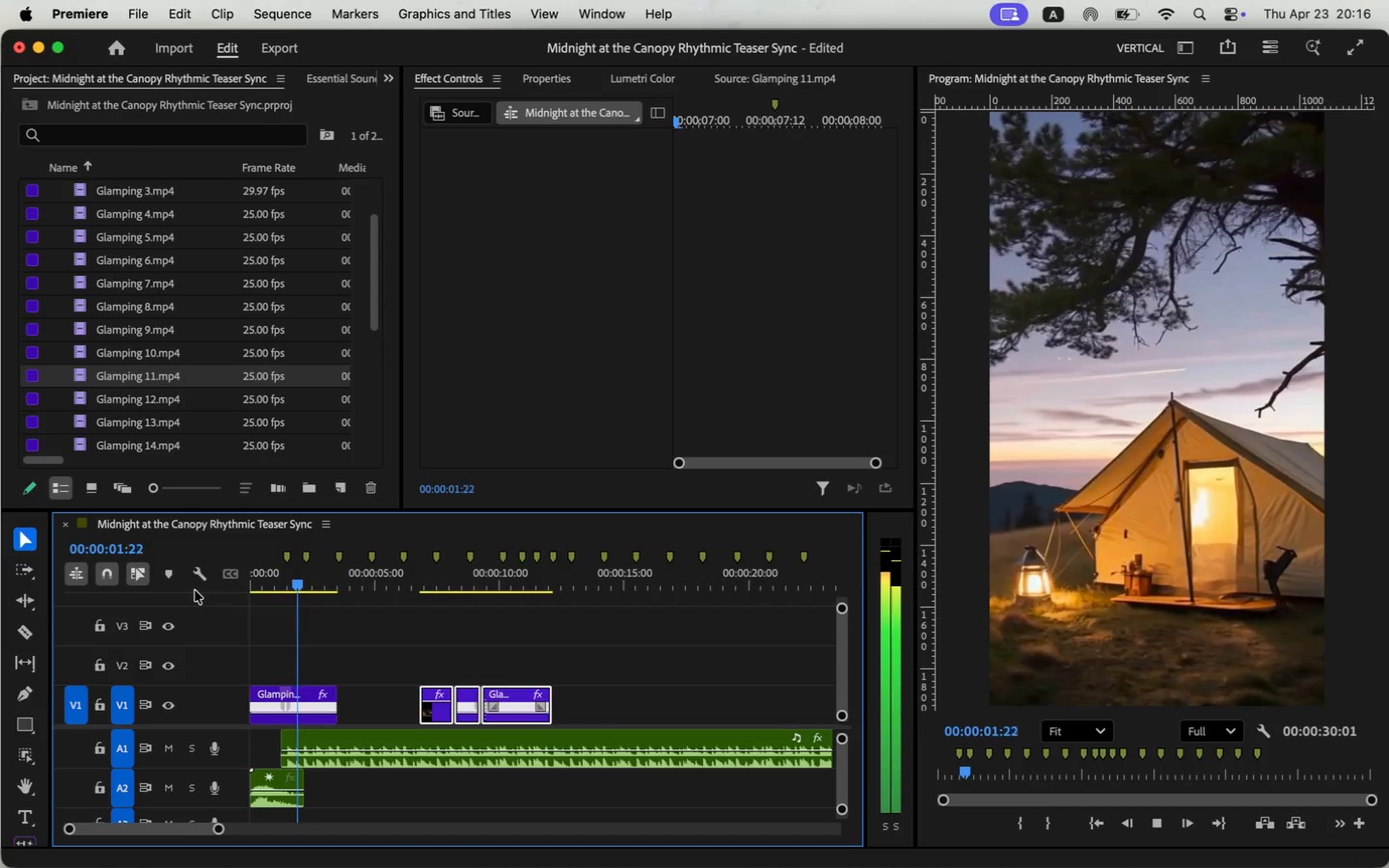 
key(Space)
 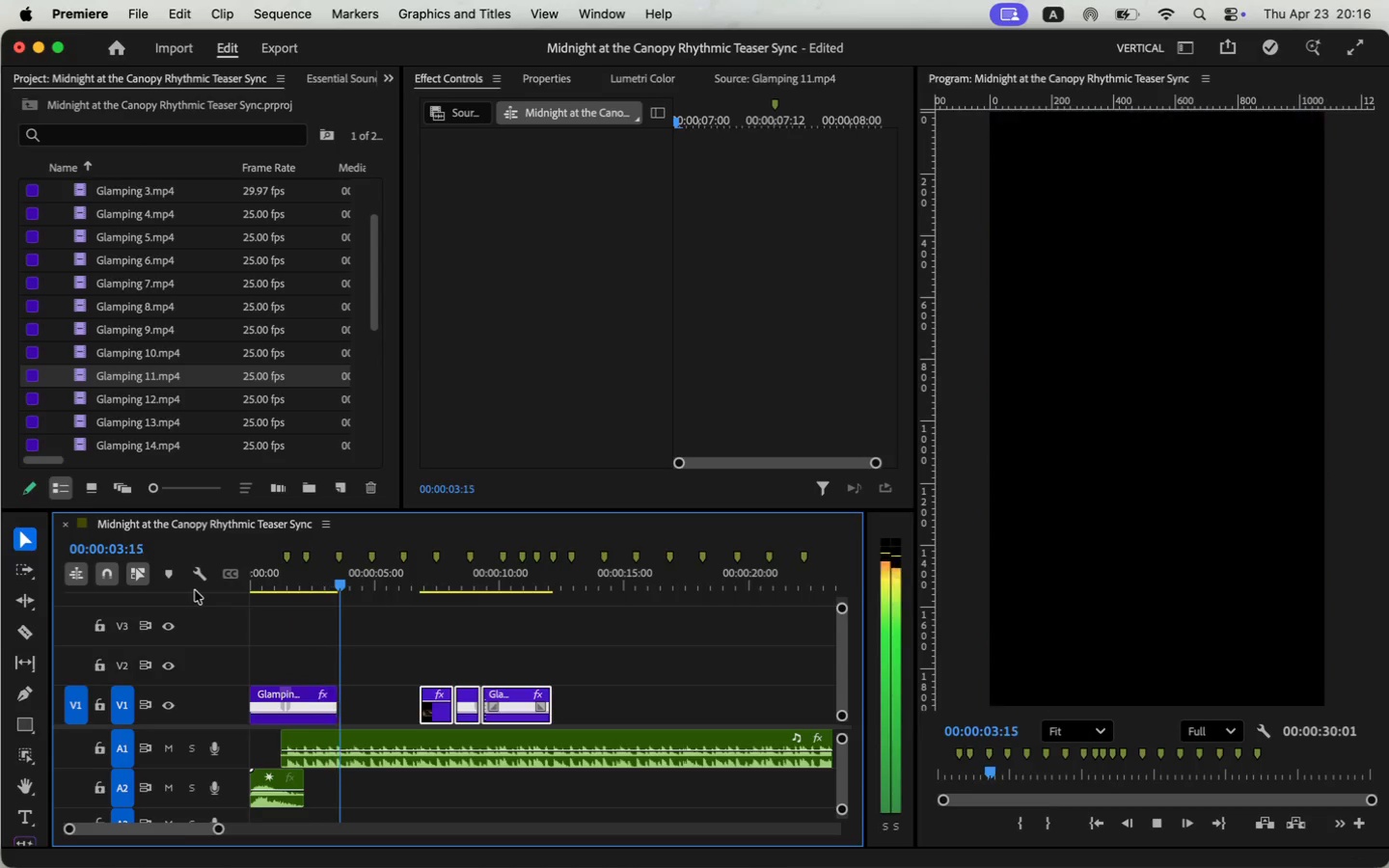 
left_click_drag(start_coordinate=[434, 652], to_coordinate=[504, 690])
 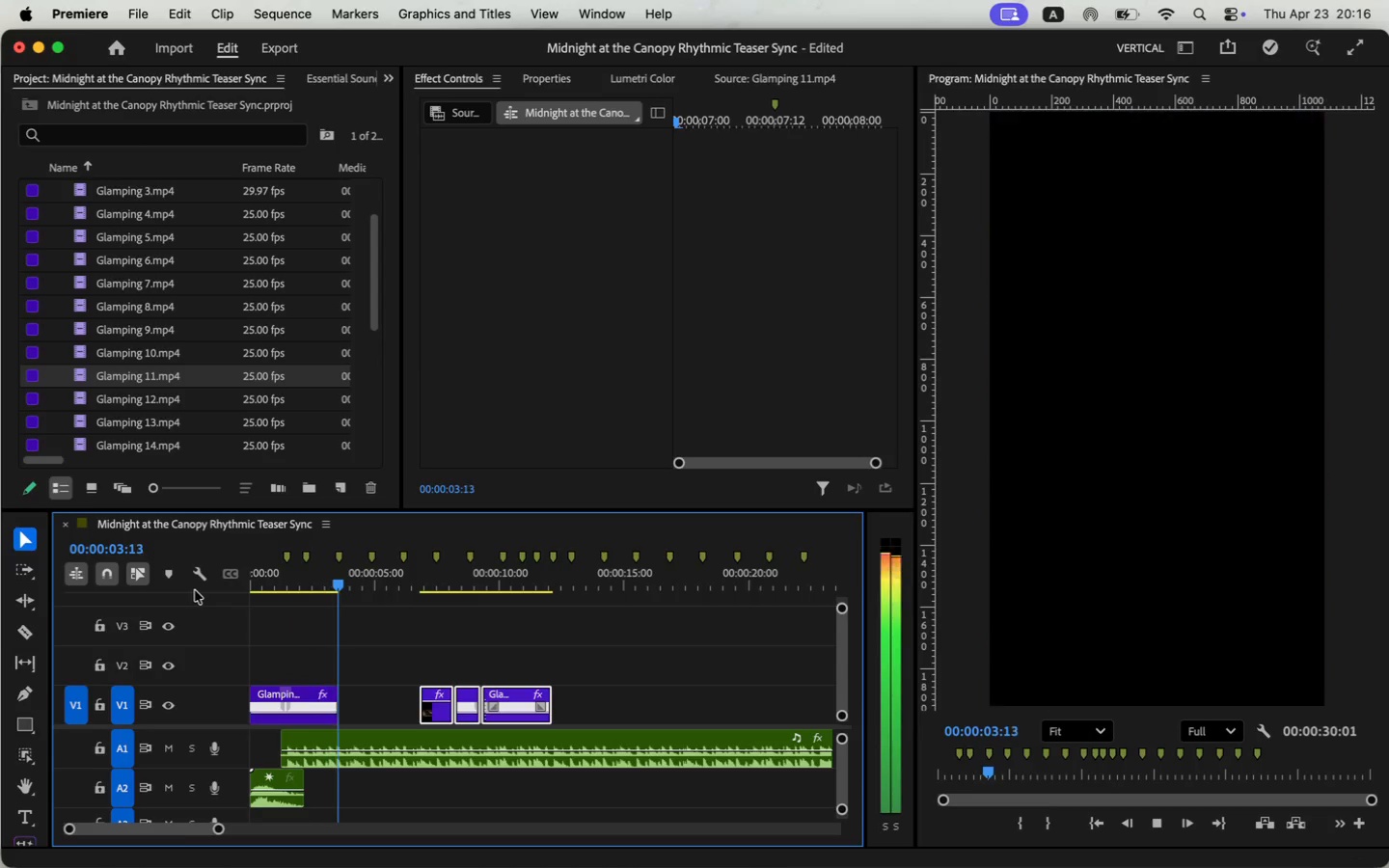 
left_click_drag(start_coordinate=[507, 696], to_coordinate=[426, 695])
 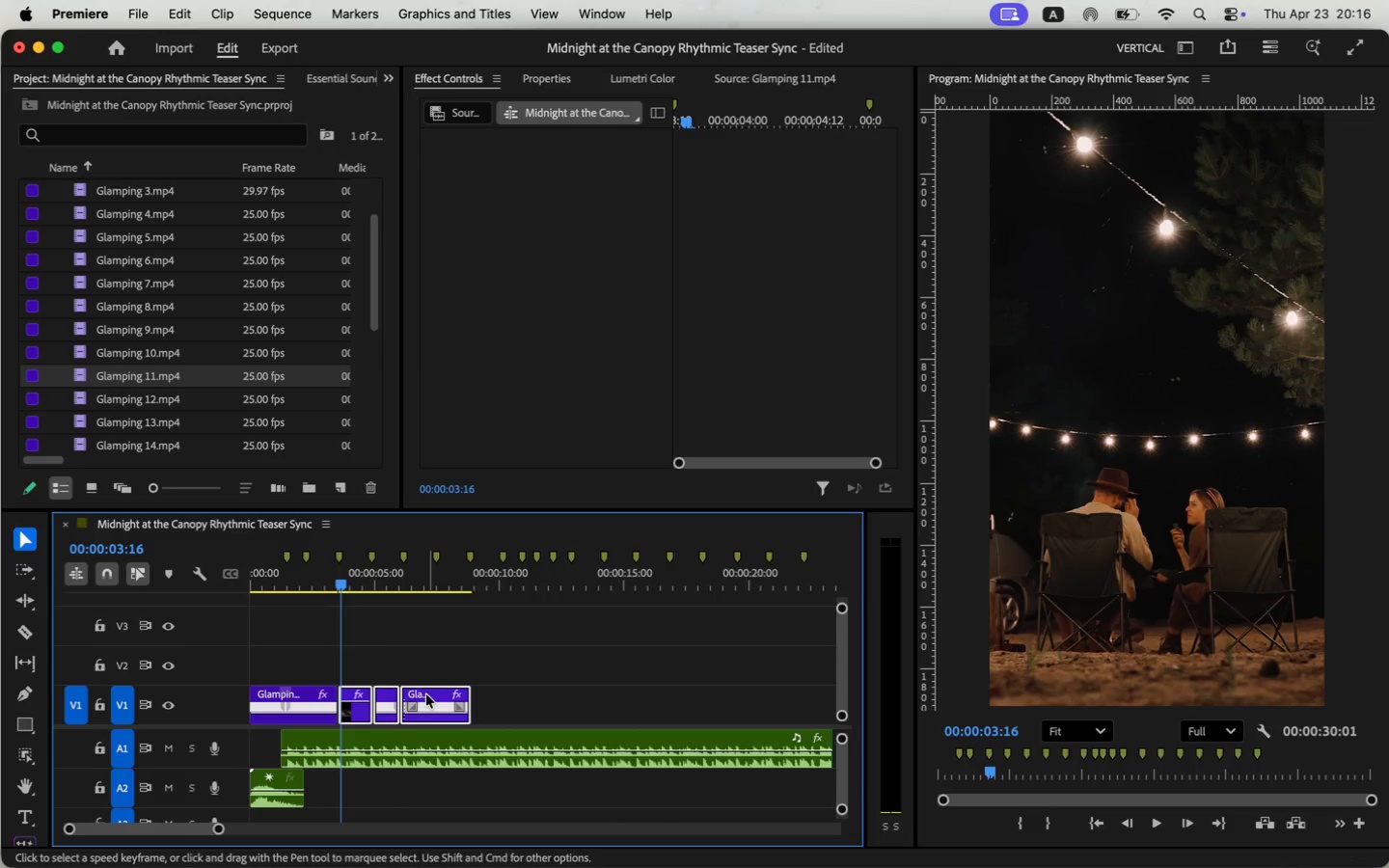 
key(Space)
 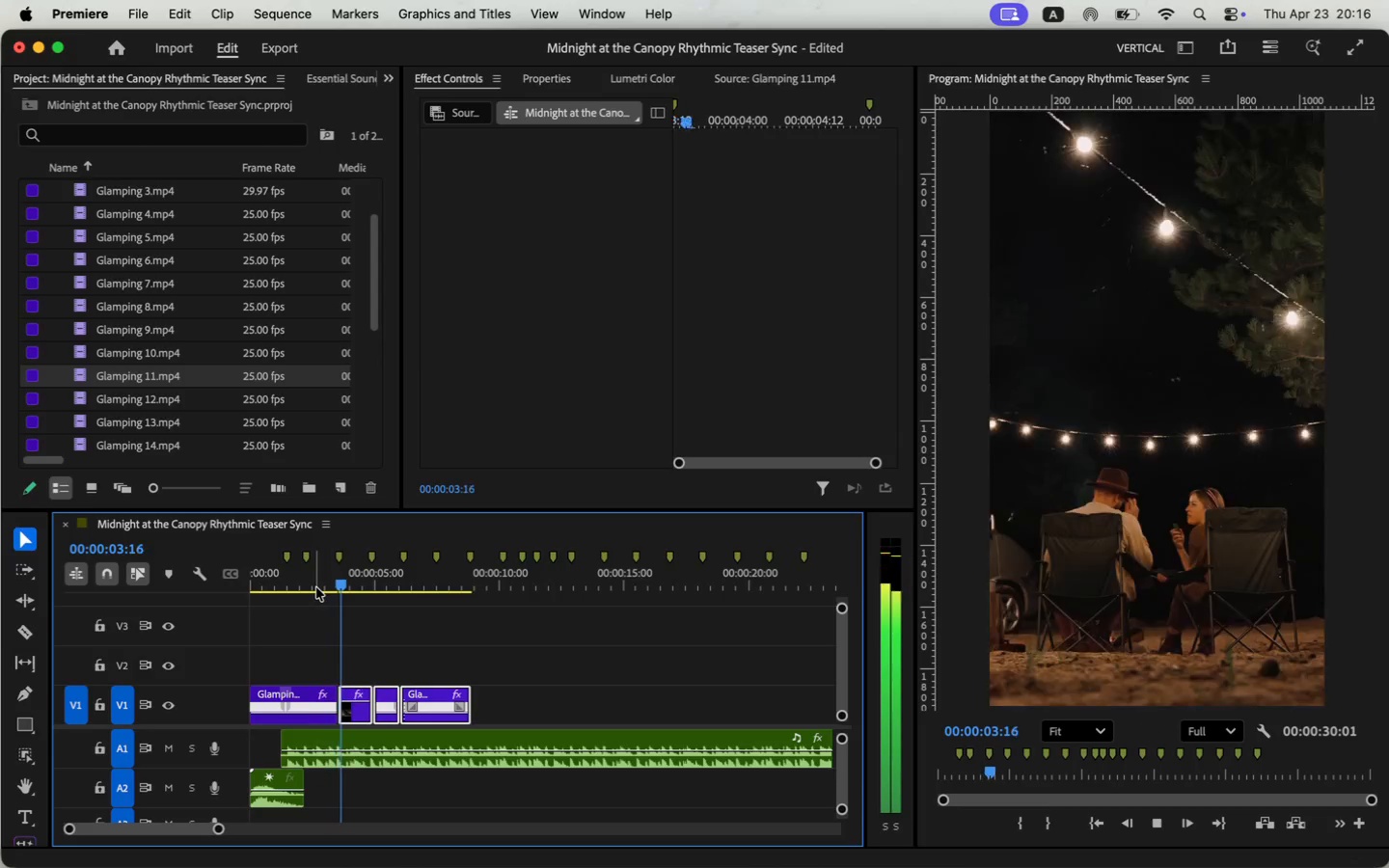 
key(Space)
 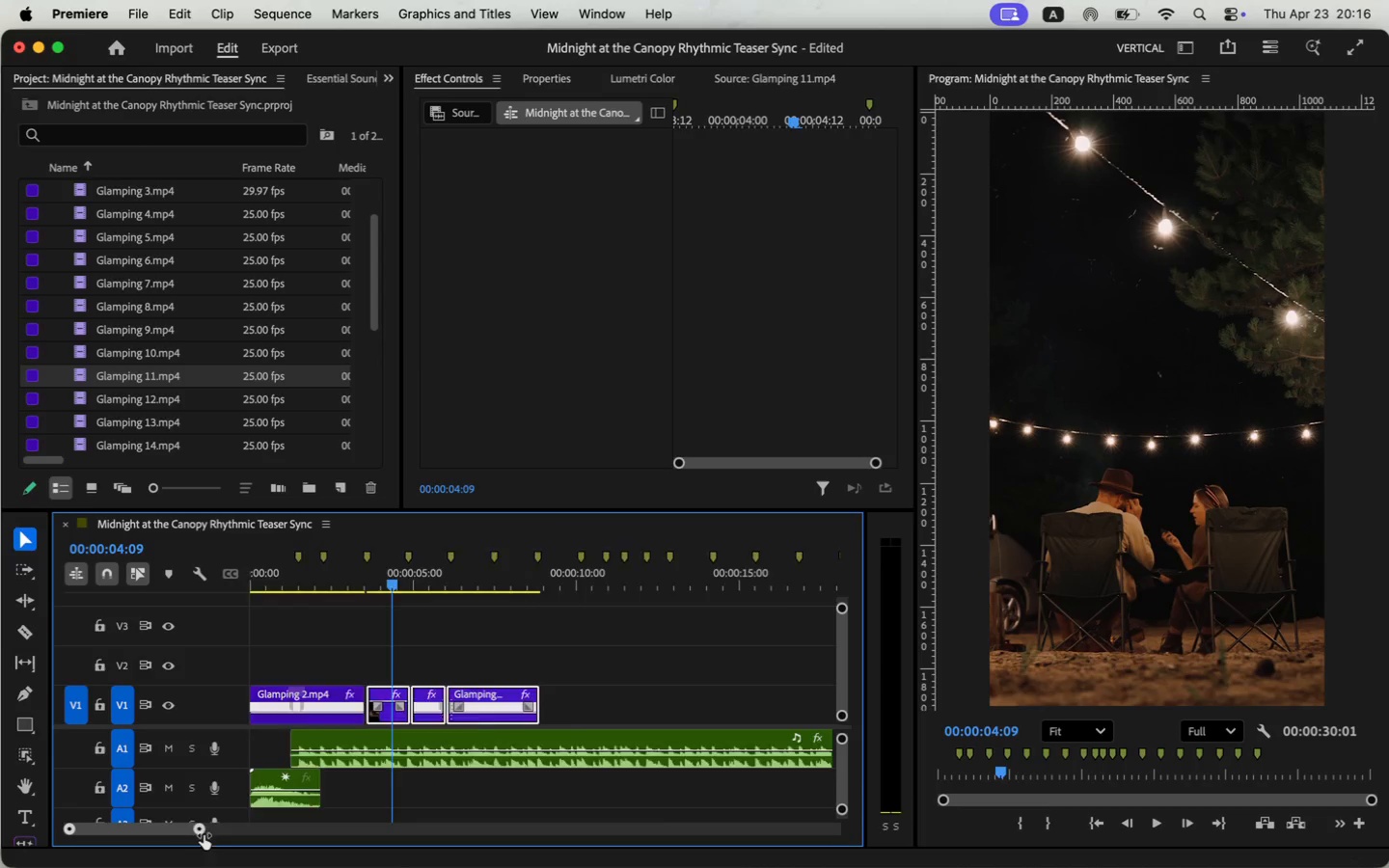 
left_click_drag(start_coordinate=[218, 830], to_coordinate=[181, 845])
 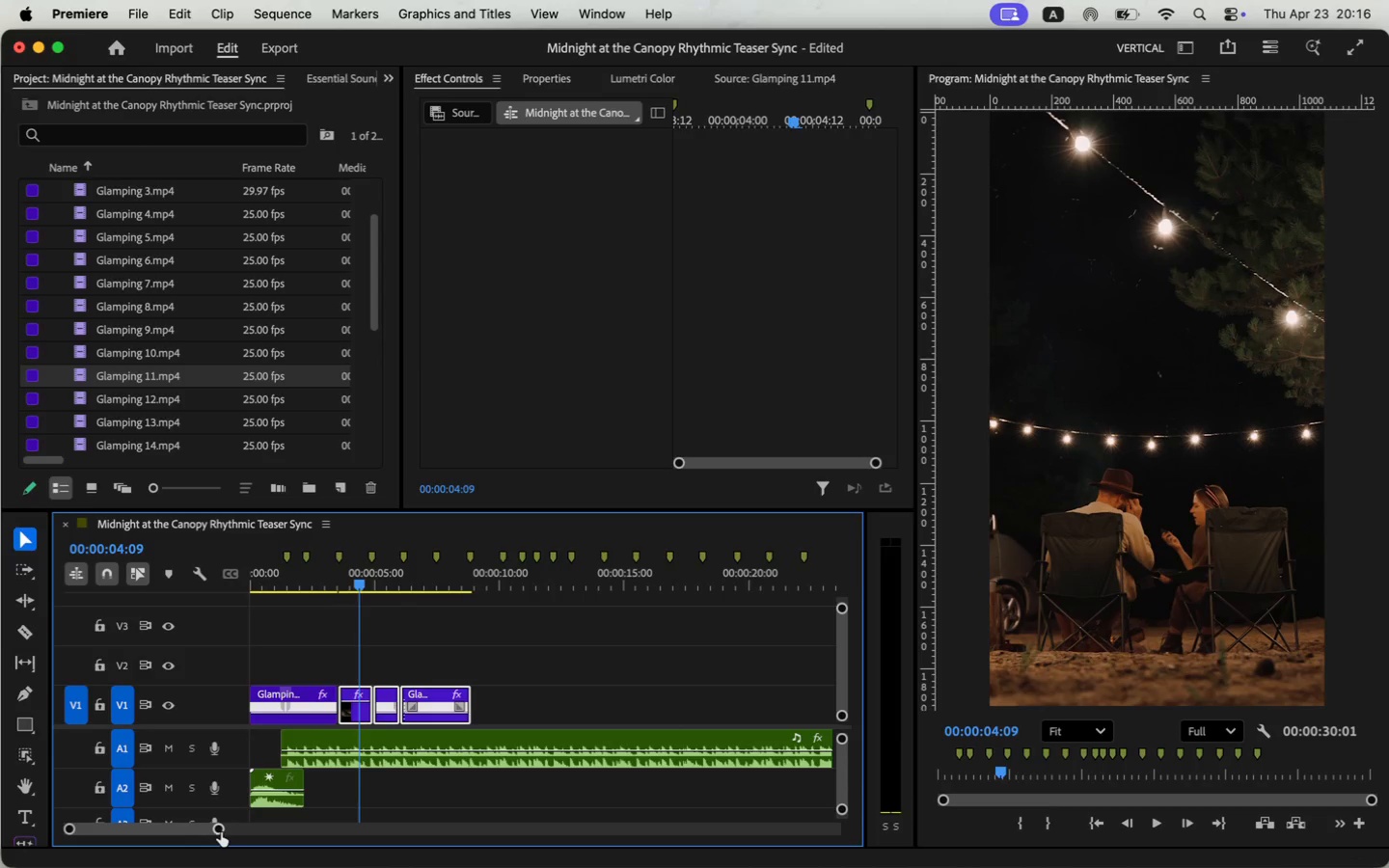 
left_click([485, 658])
 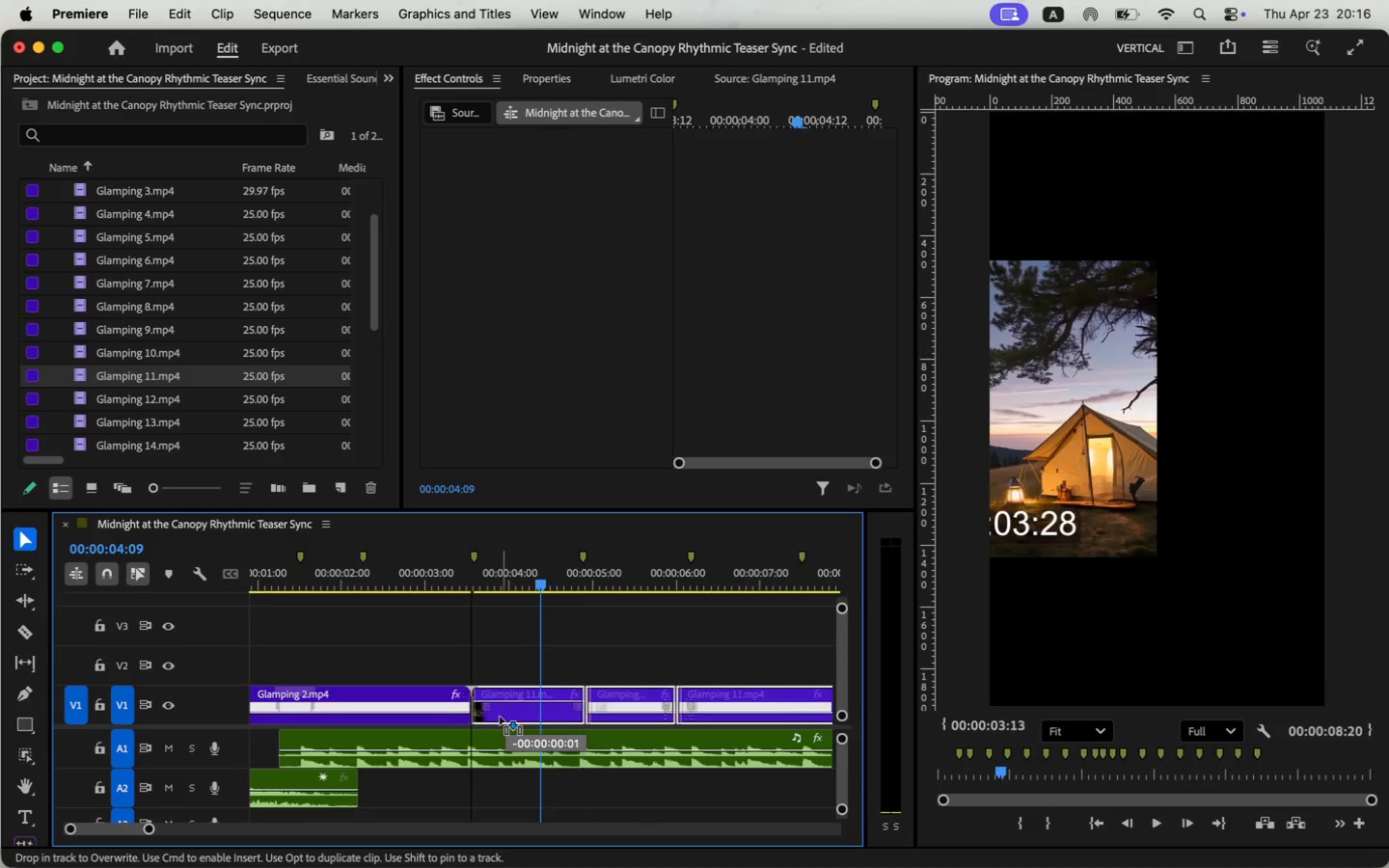 
left_click_drag(start_coordinate=[574, 661], to_coordinate=[722, 695])
 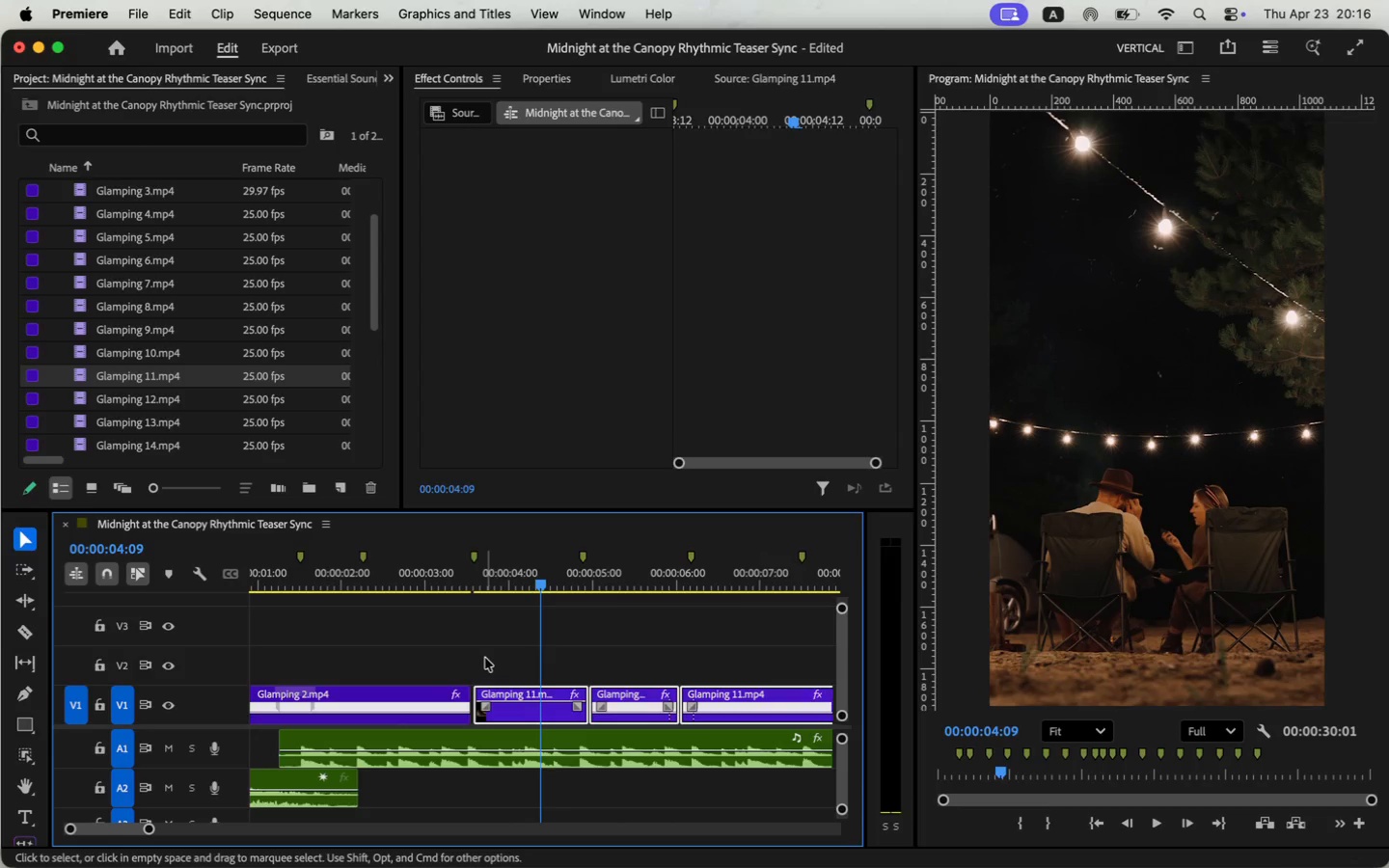 
key(Space)
 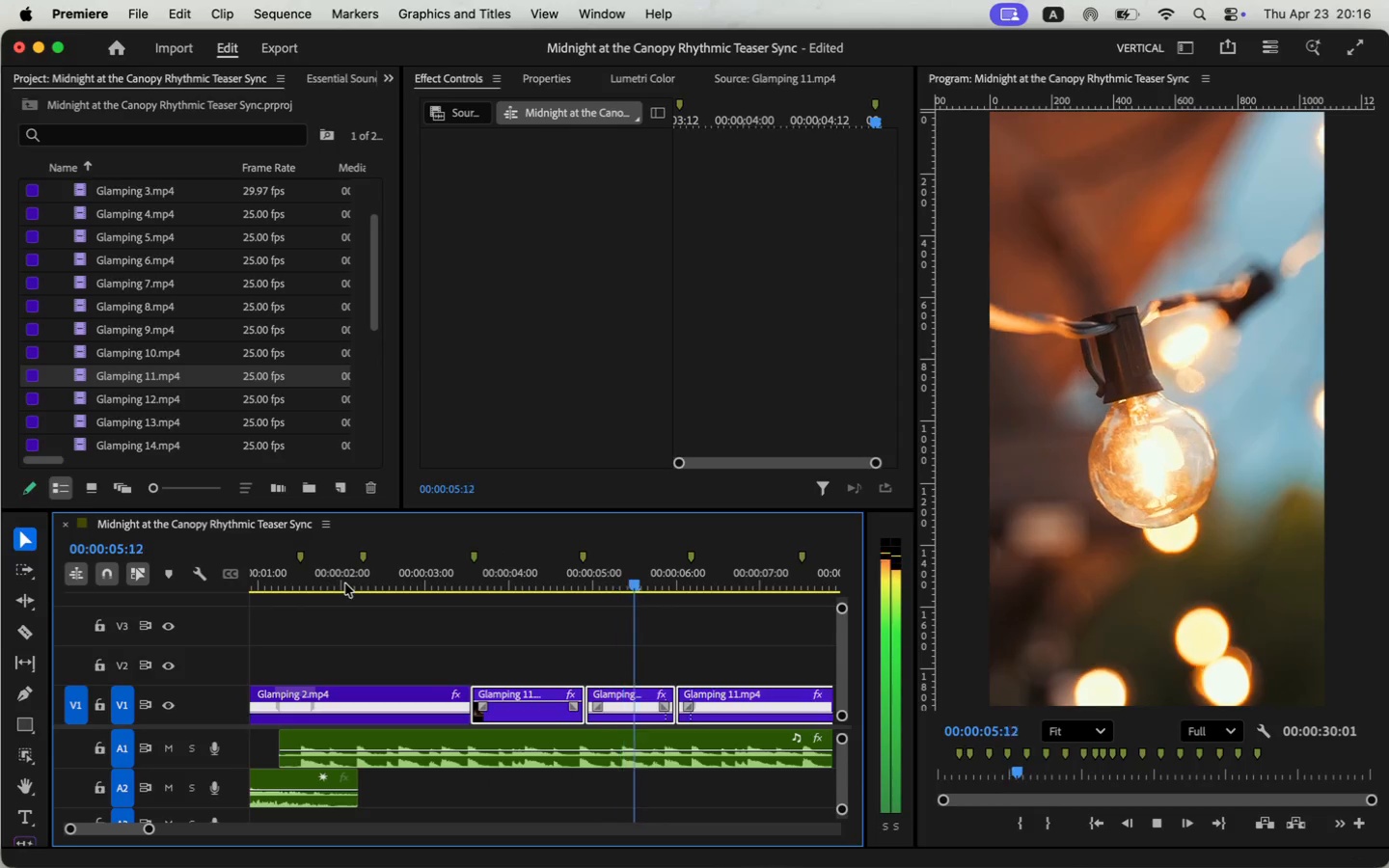 
key(Space)
 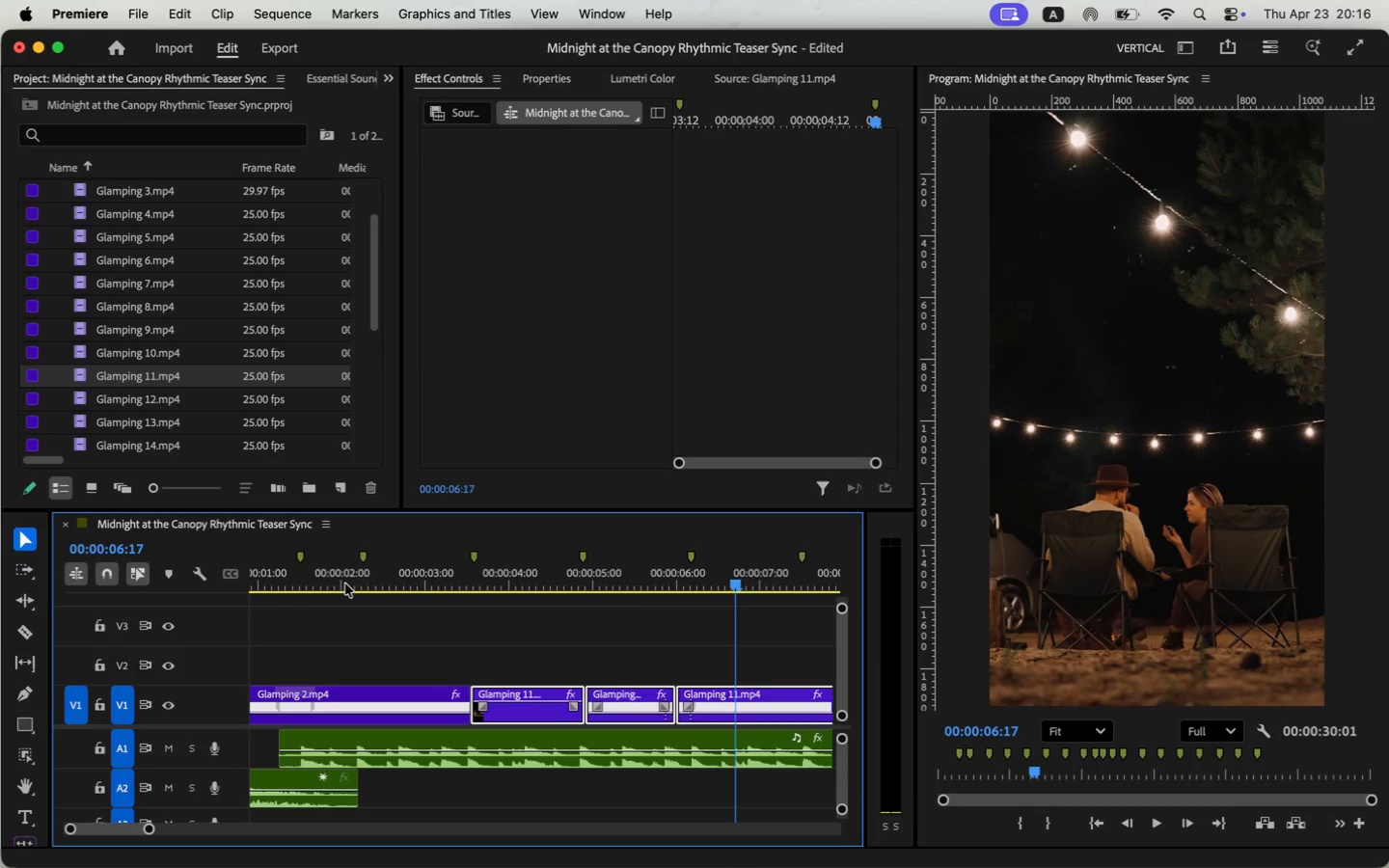 
left_click_drag(start_coordinate=[152, 829], to_coordinate=[159, 831])
 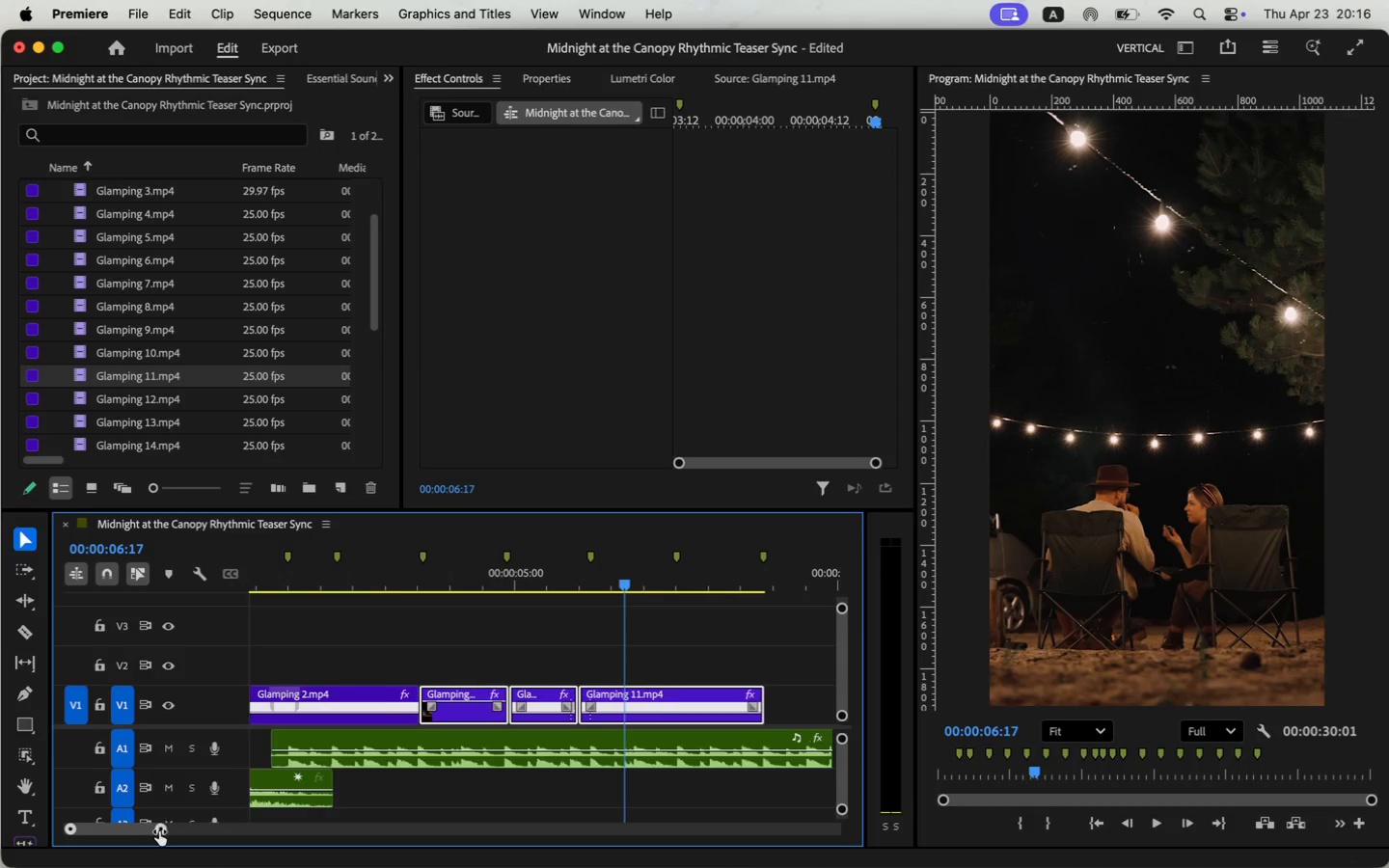 
left_click([668, 694])
 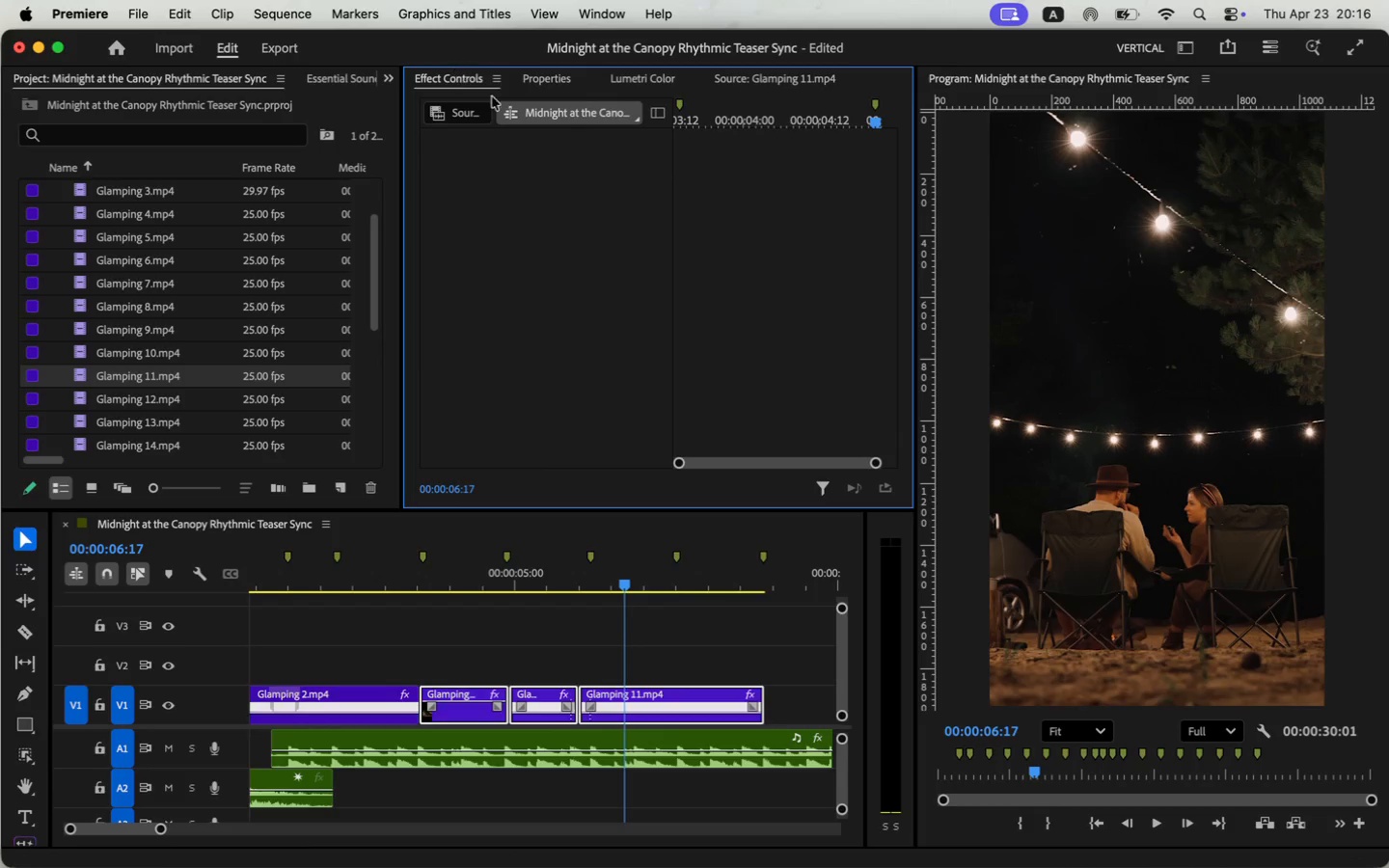 
left_click([665, 660])
 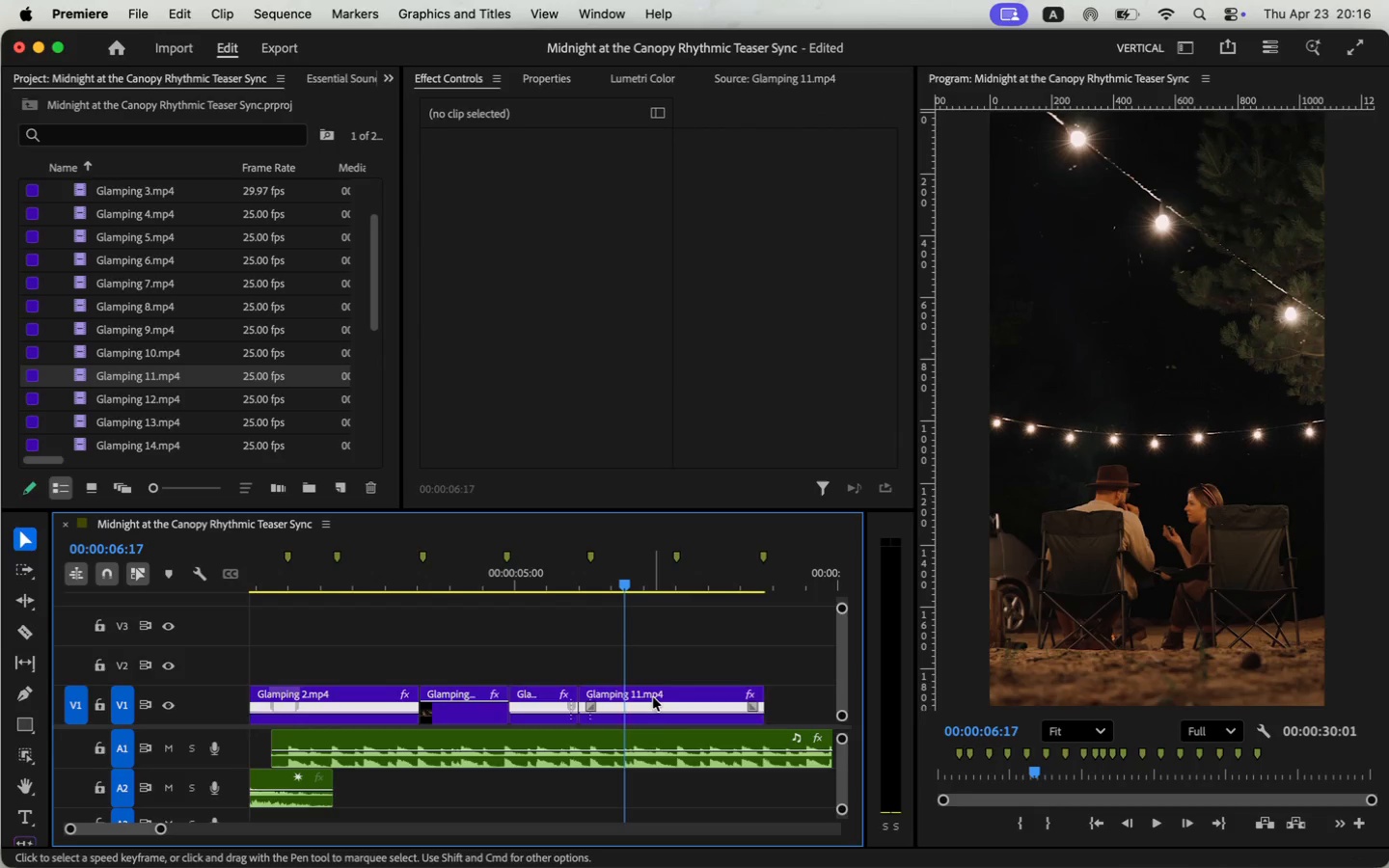 
left_click([559, 221])
 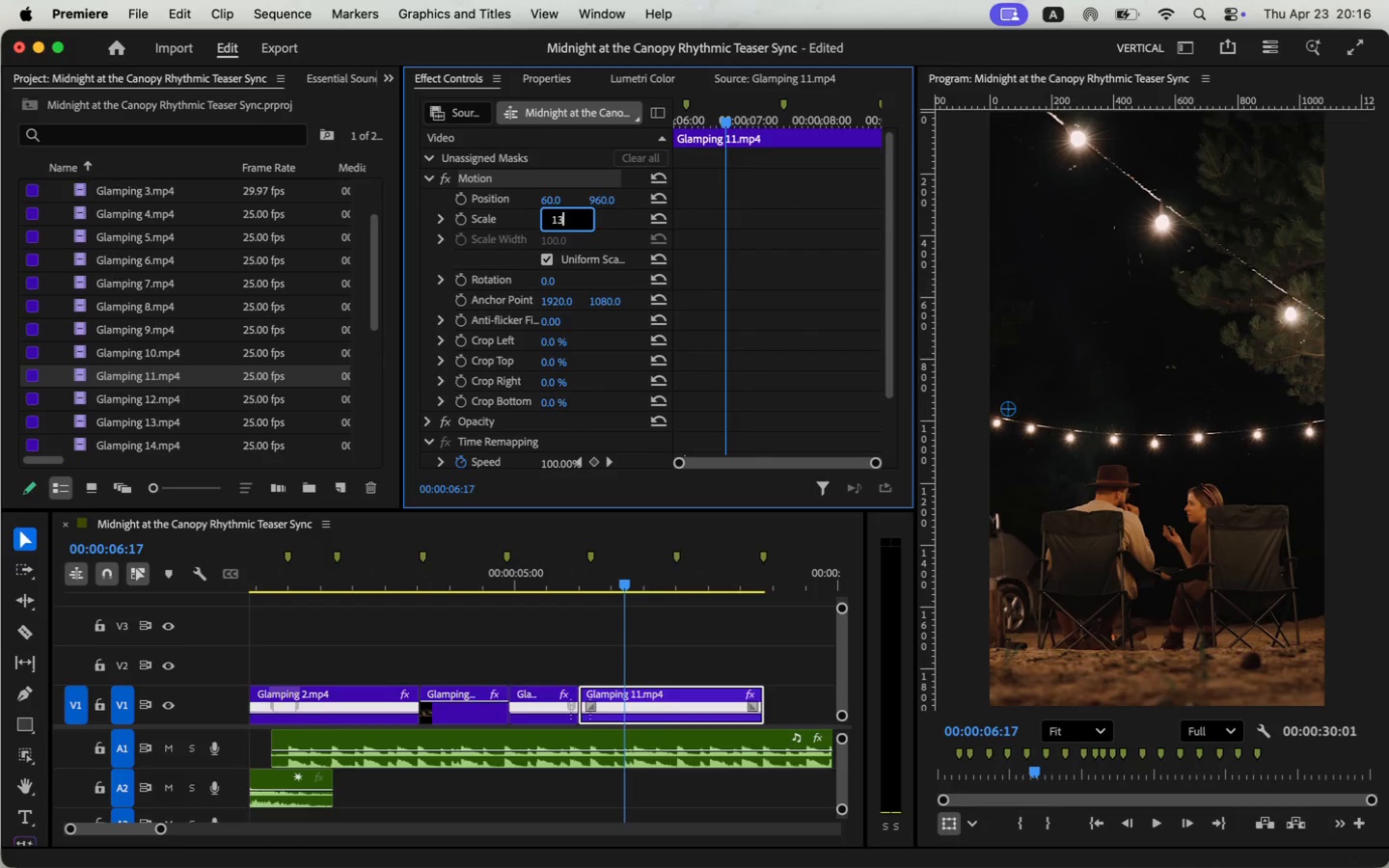 
type(130)
 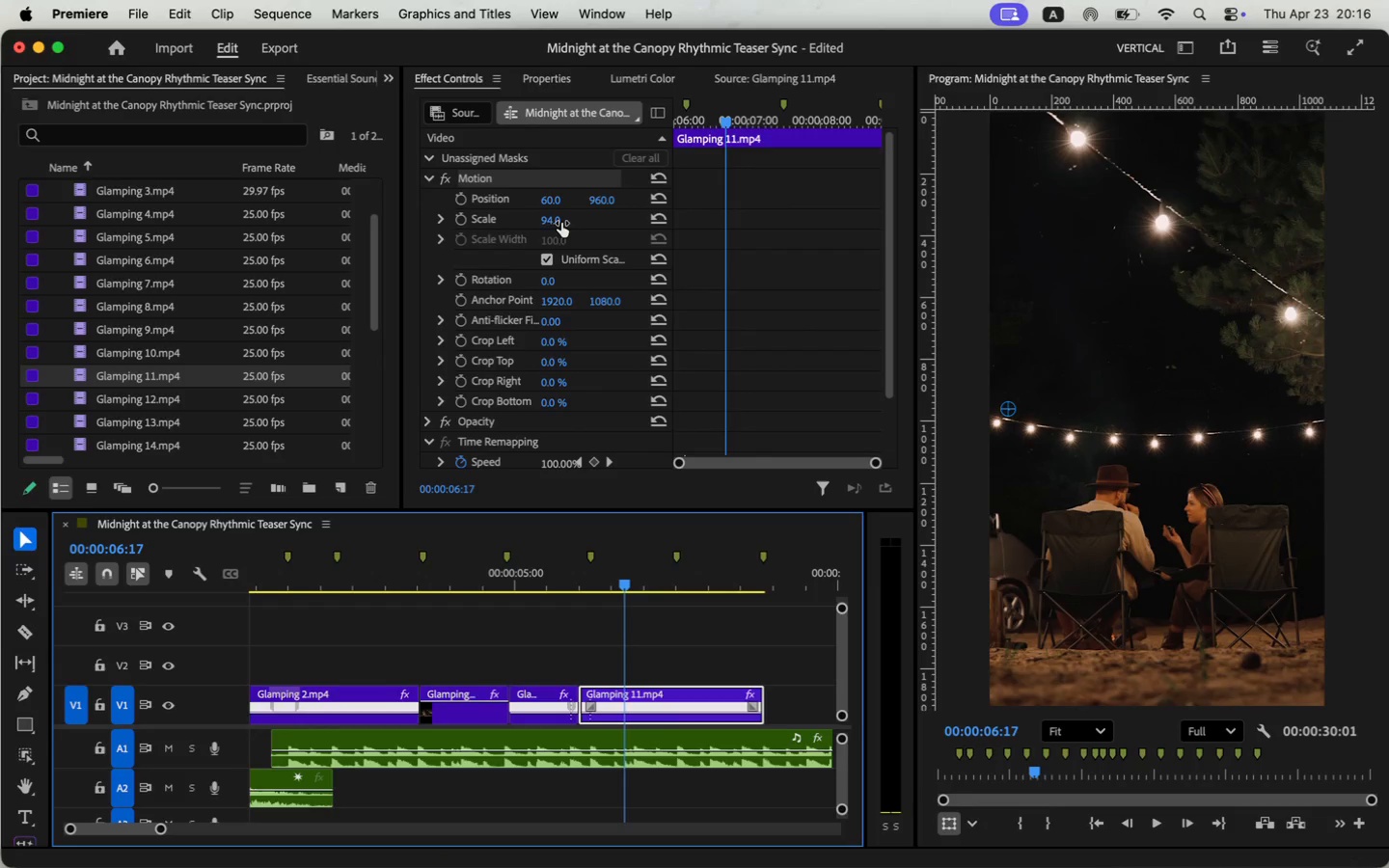 
key(Enter)
 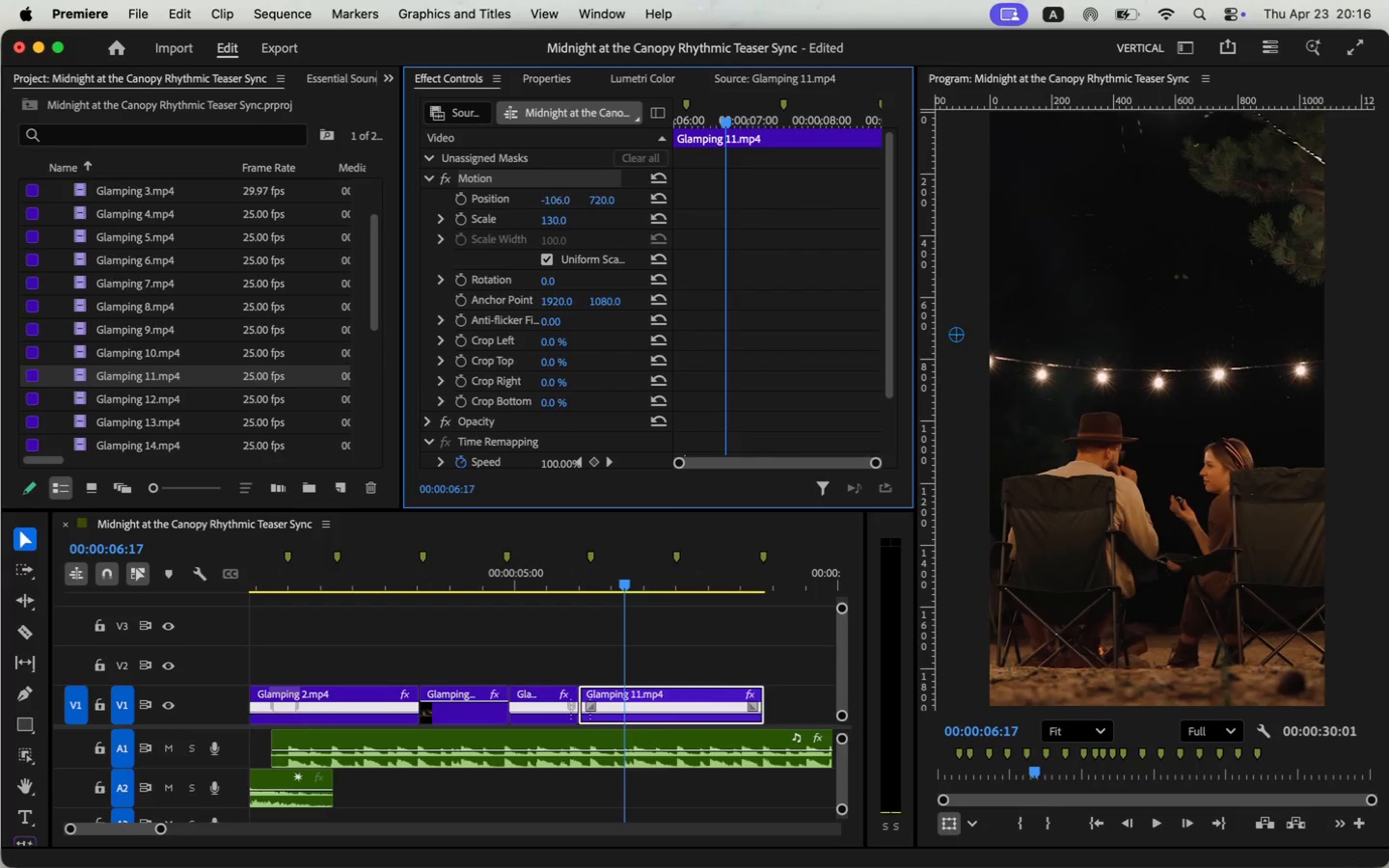 
wait(6.78)
 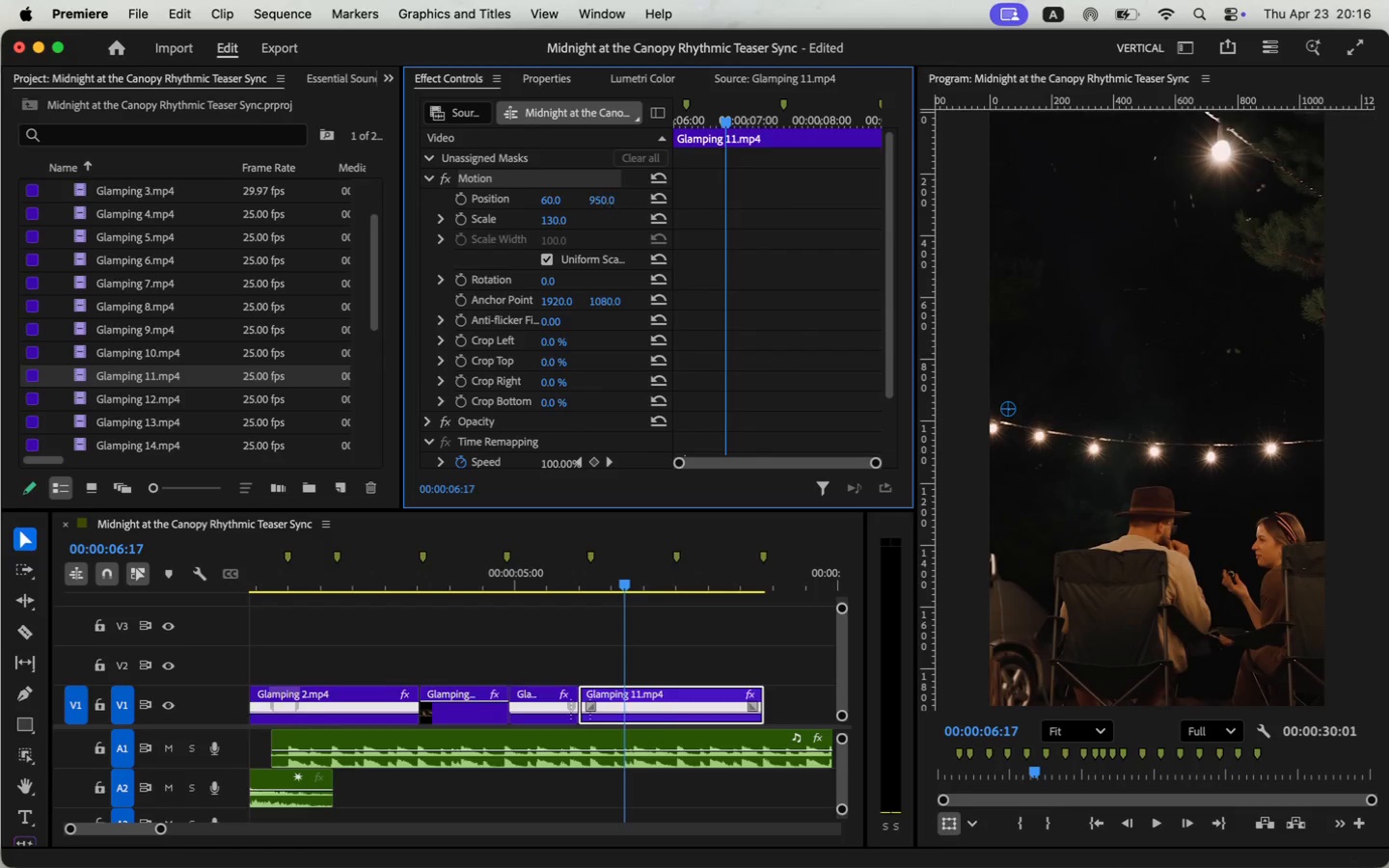 
key(Space)
 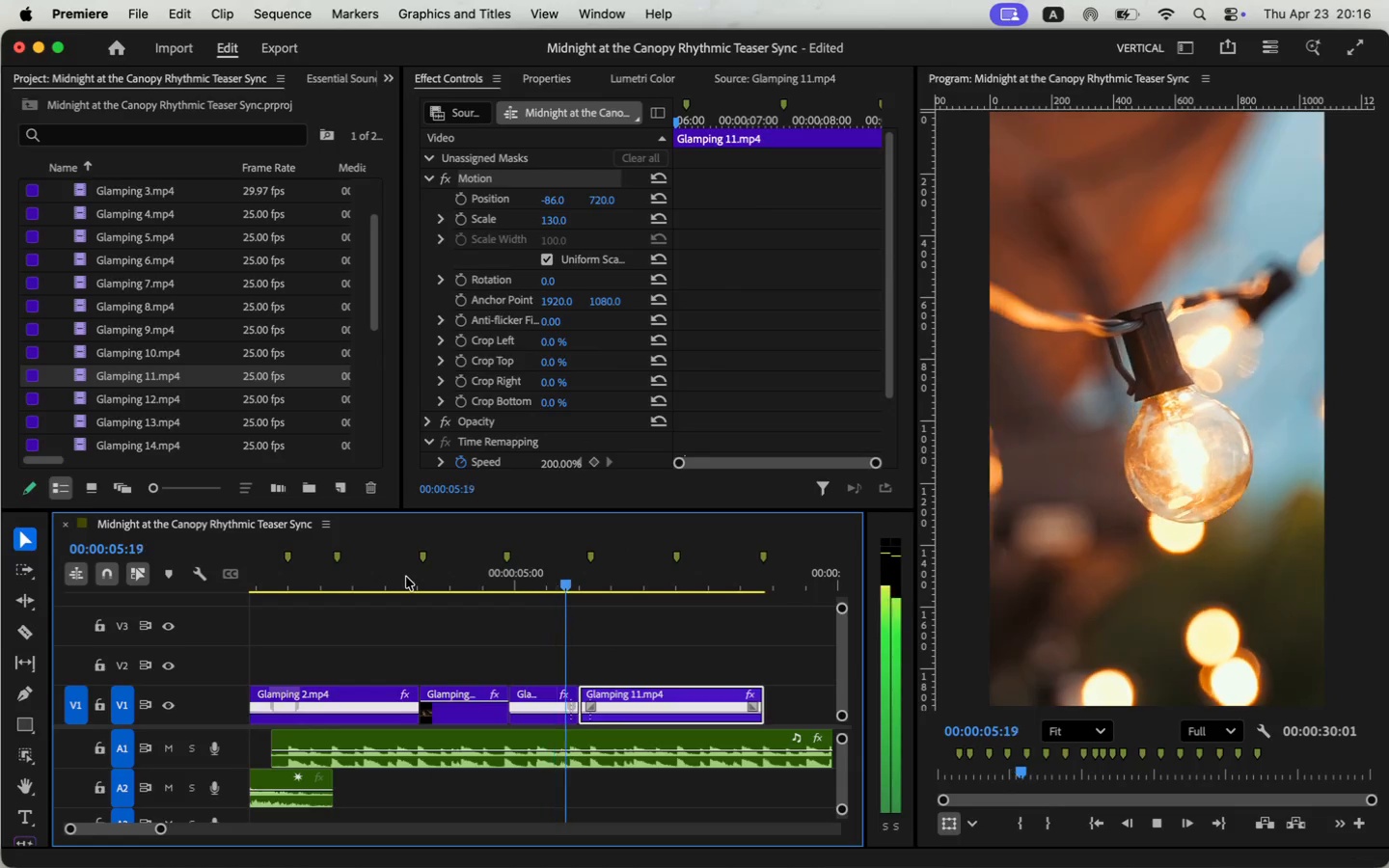 
key(Space)
 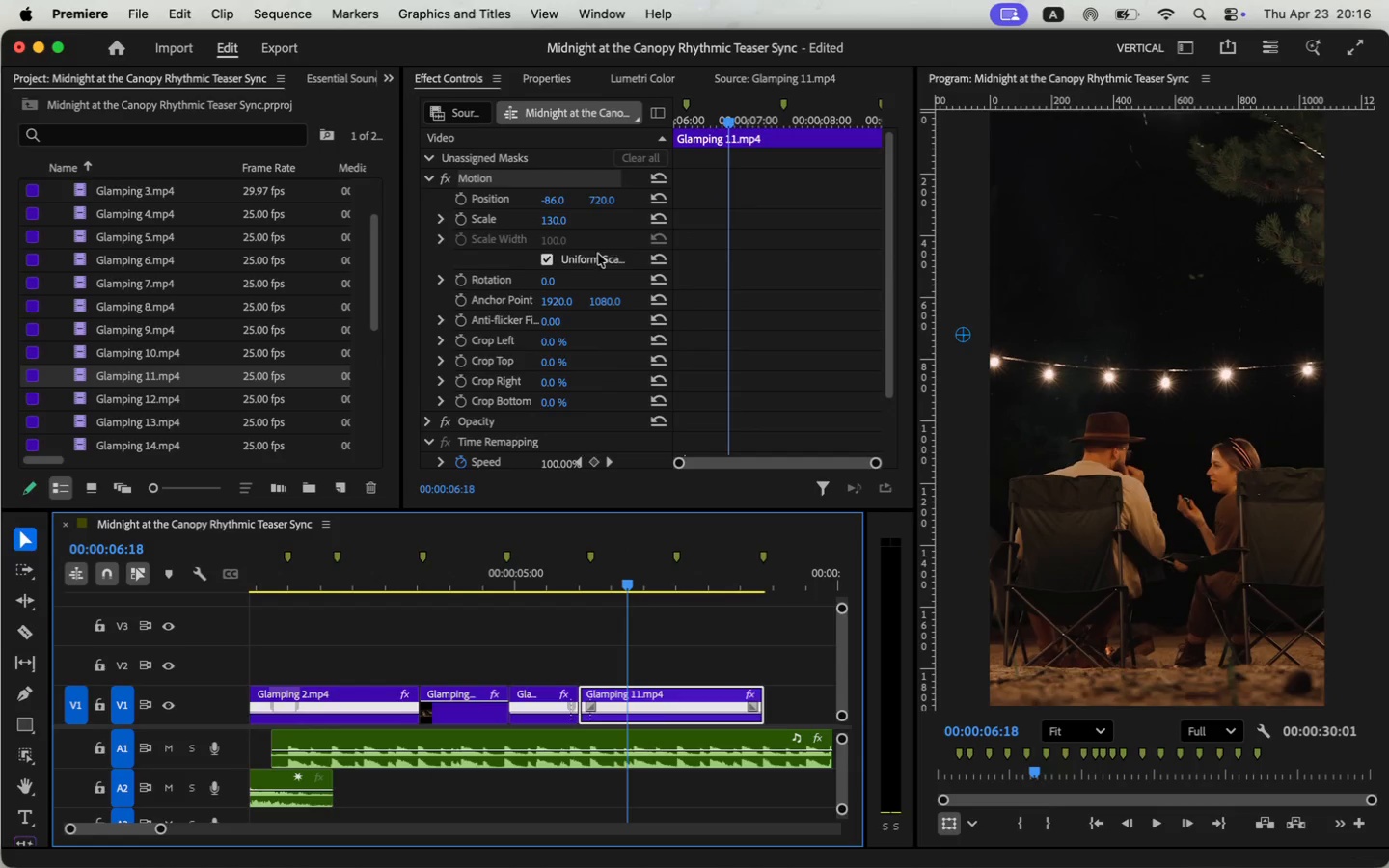 
key(Y)
 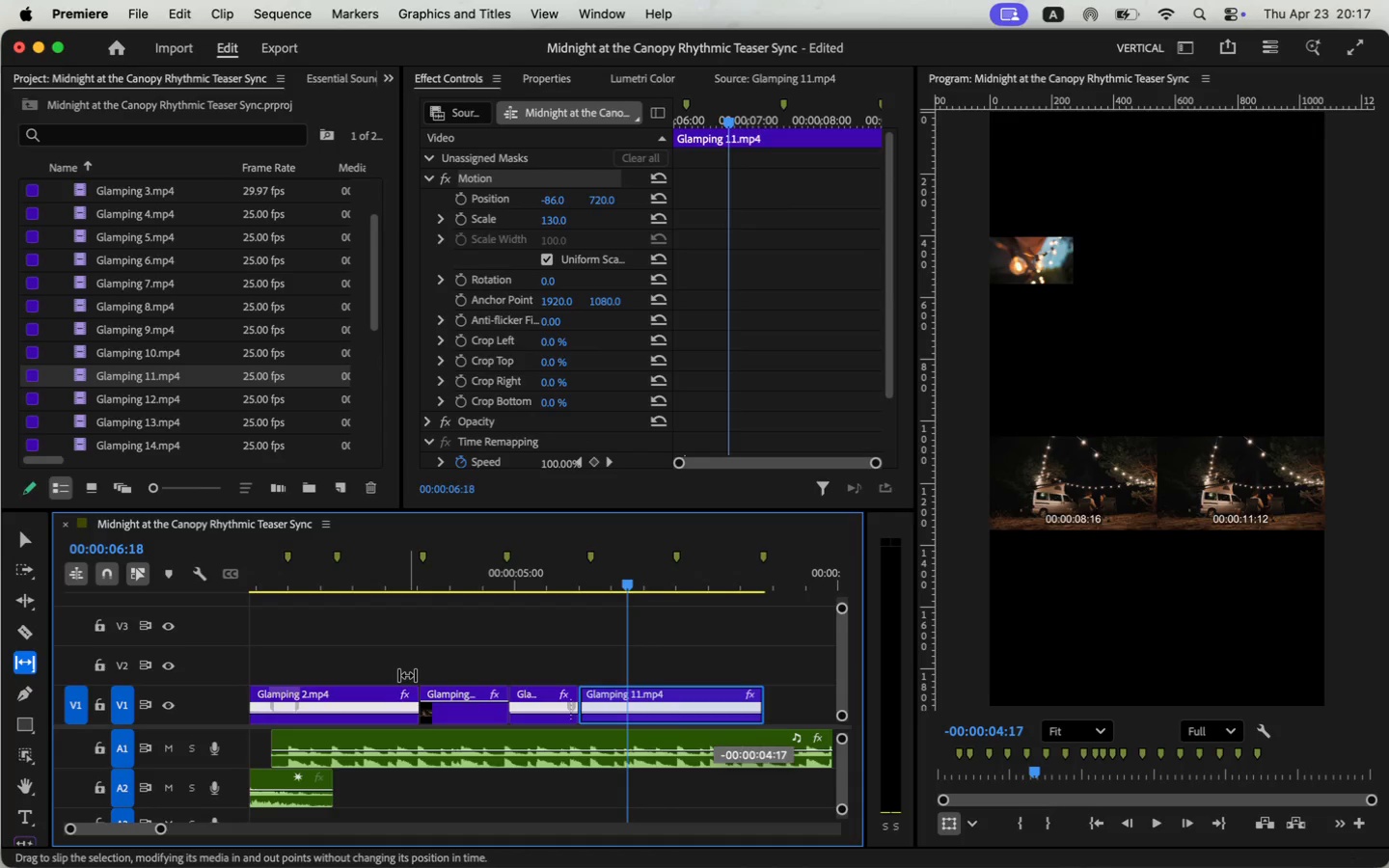 
left_click_drag(start_coordinate=[713, 705], to_coordinate=[407, 675])
 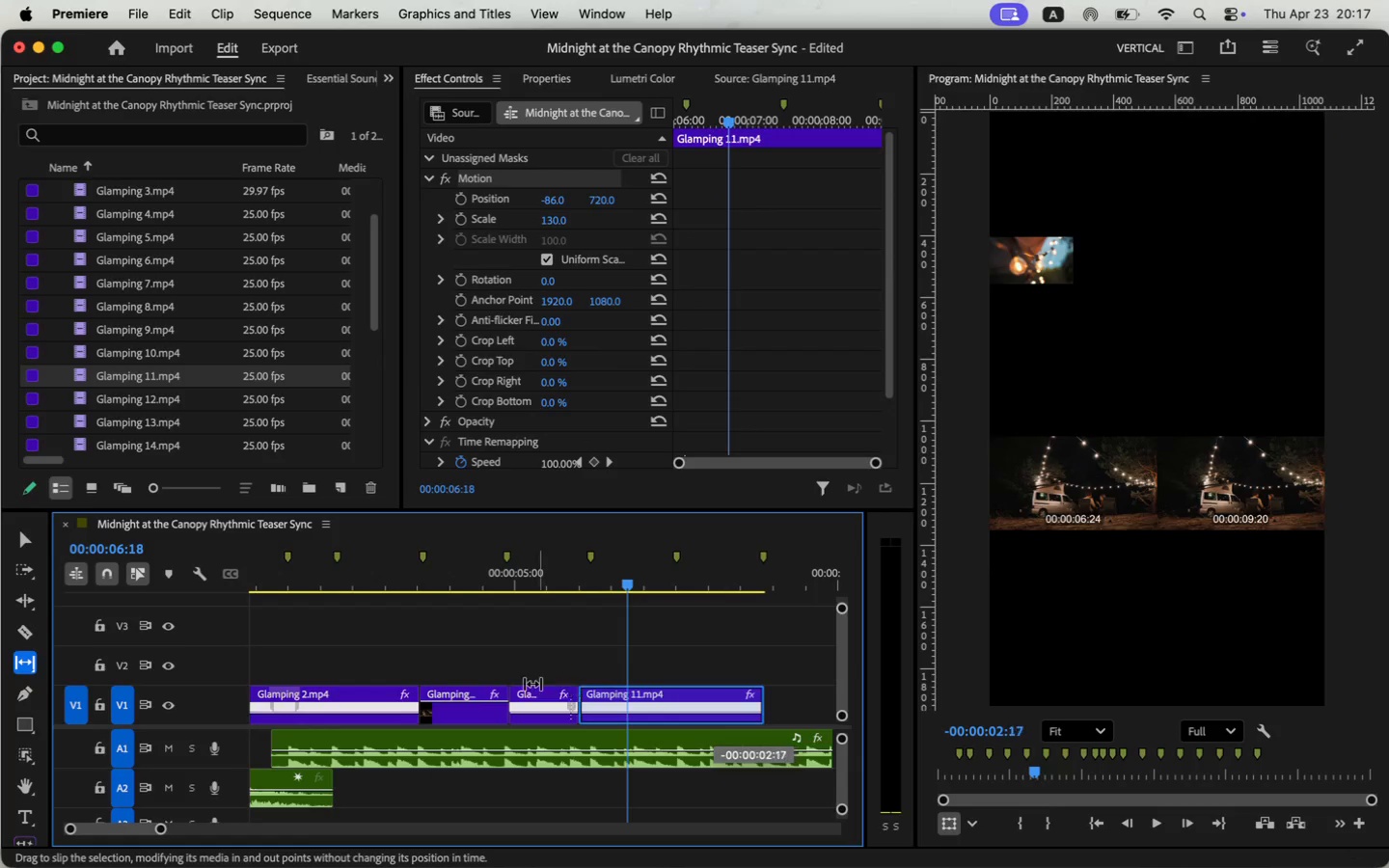 
key(Space)
 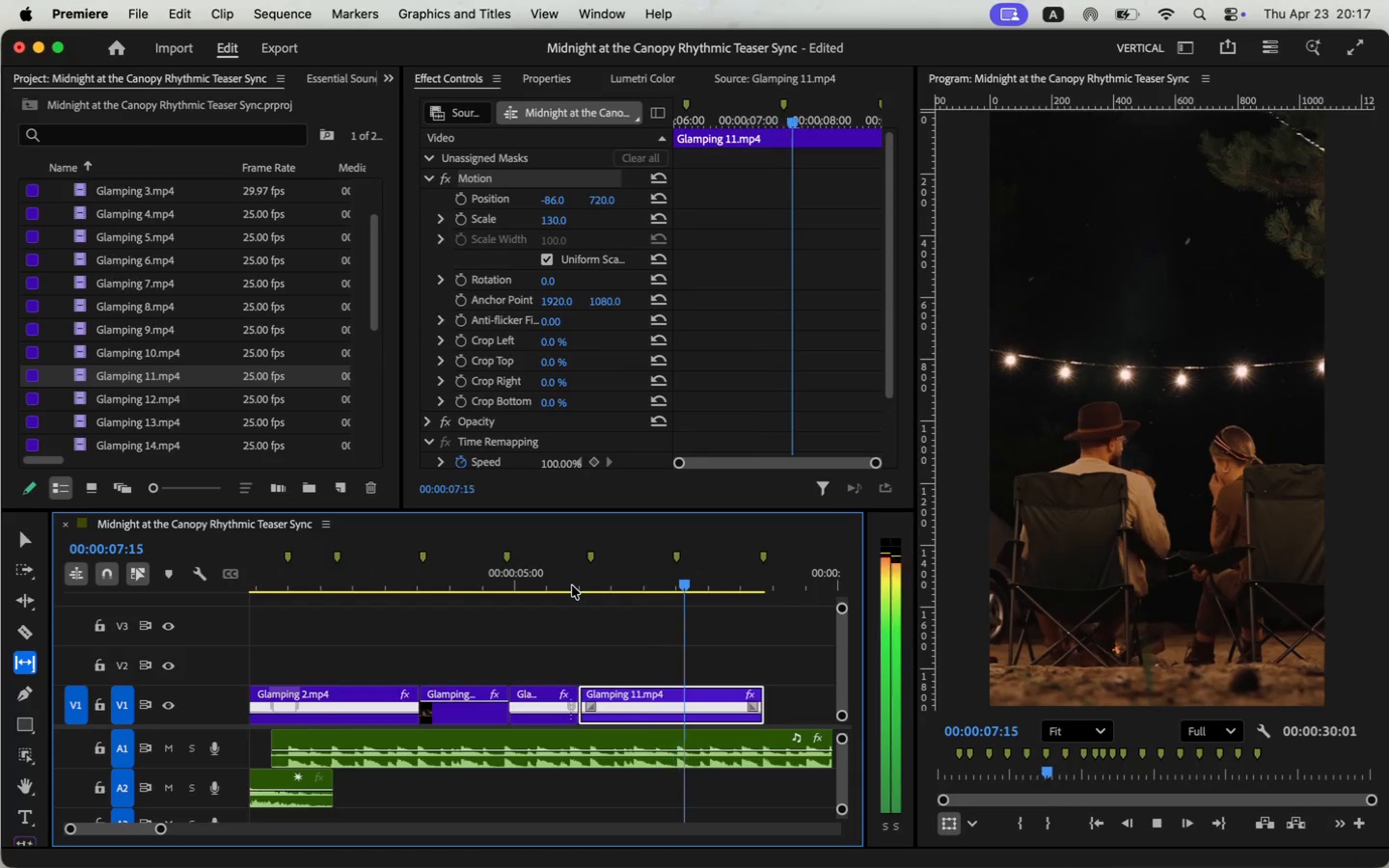 
key(Space)
 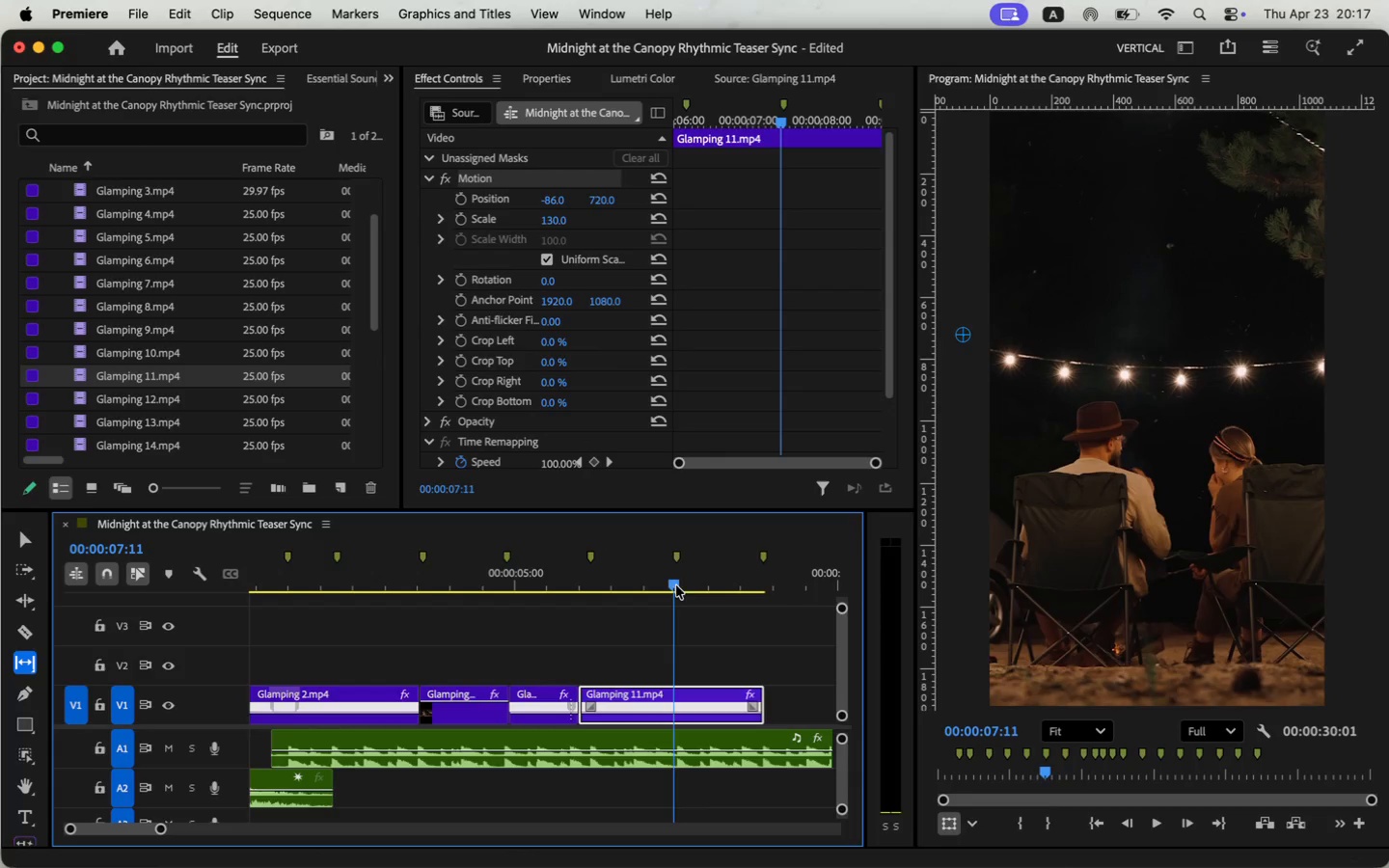 
key(V)
 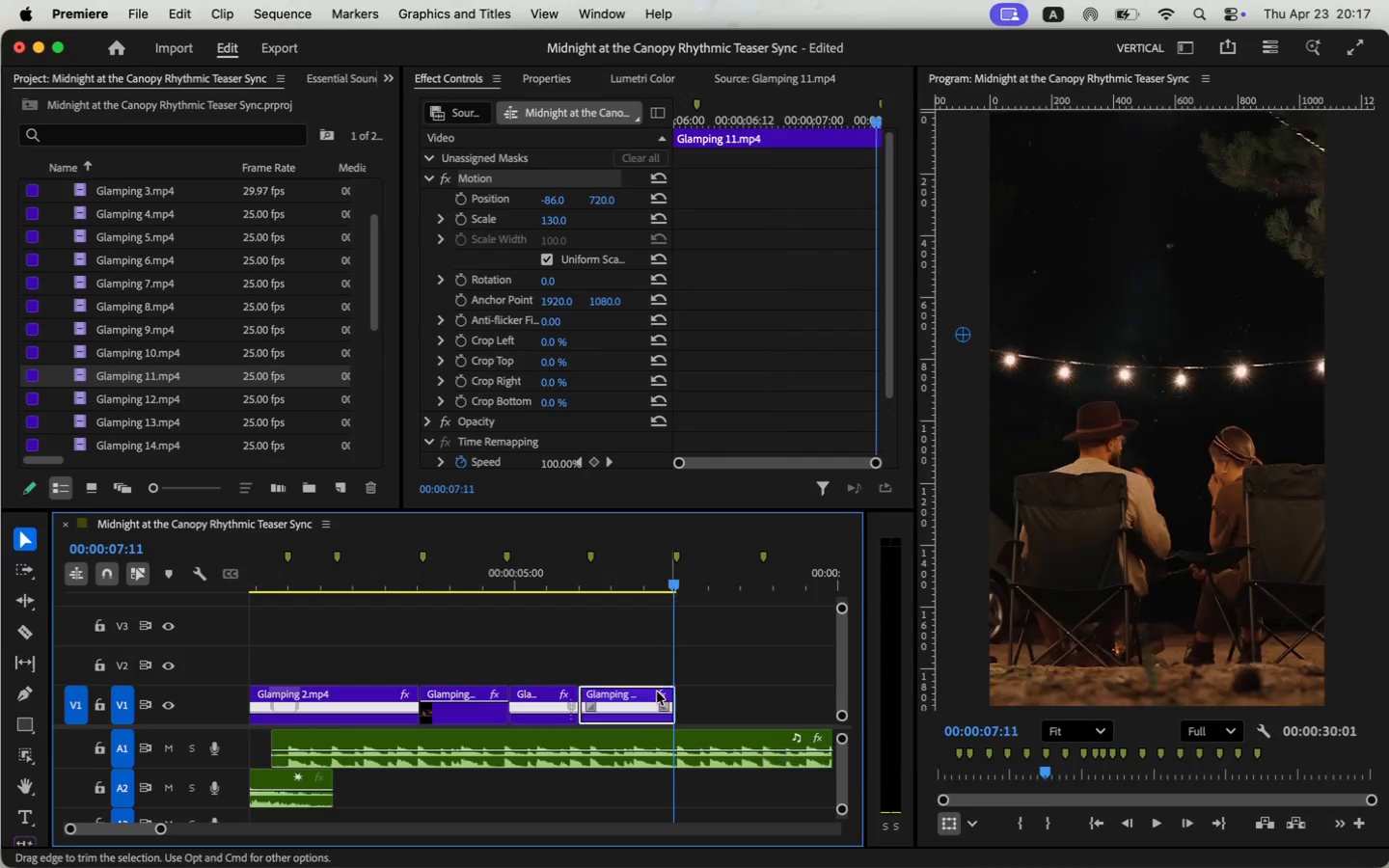 
left_click_drag(start_coordinate=[762, 708], to_coordinate=[675, 706])
 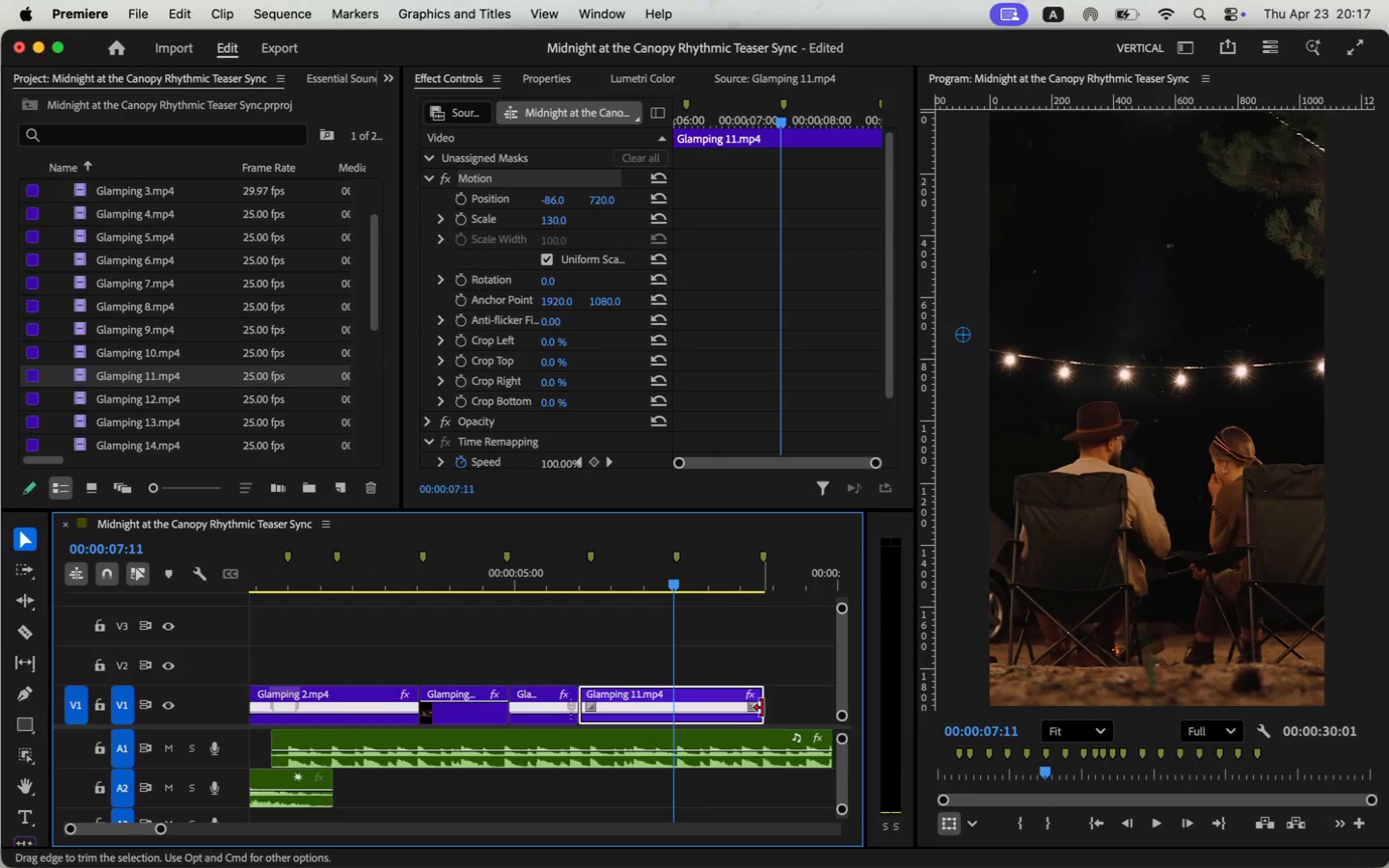 
key(Space)
 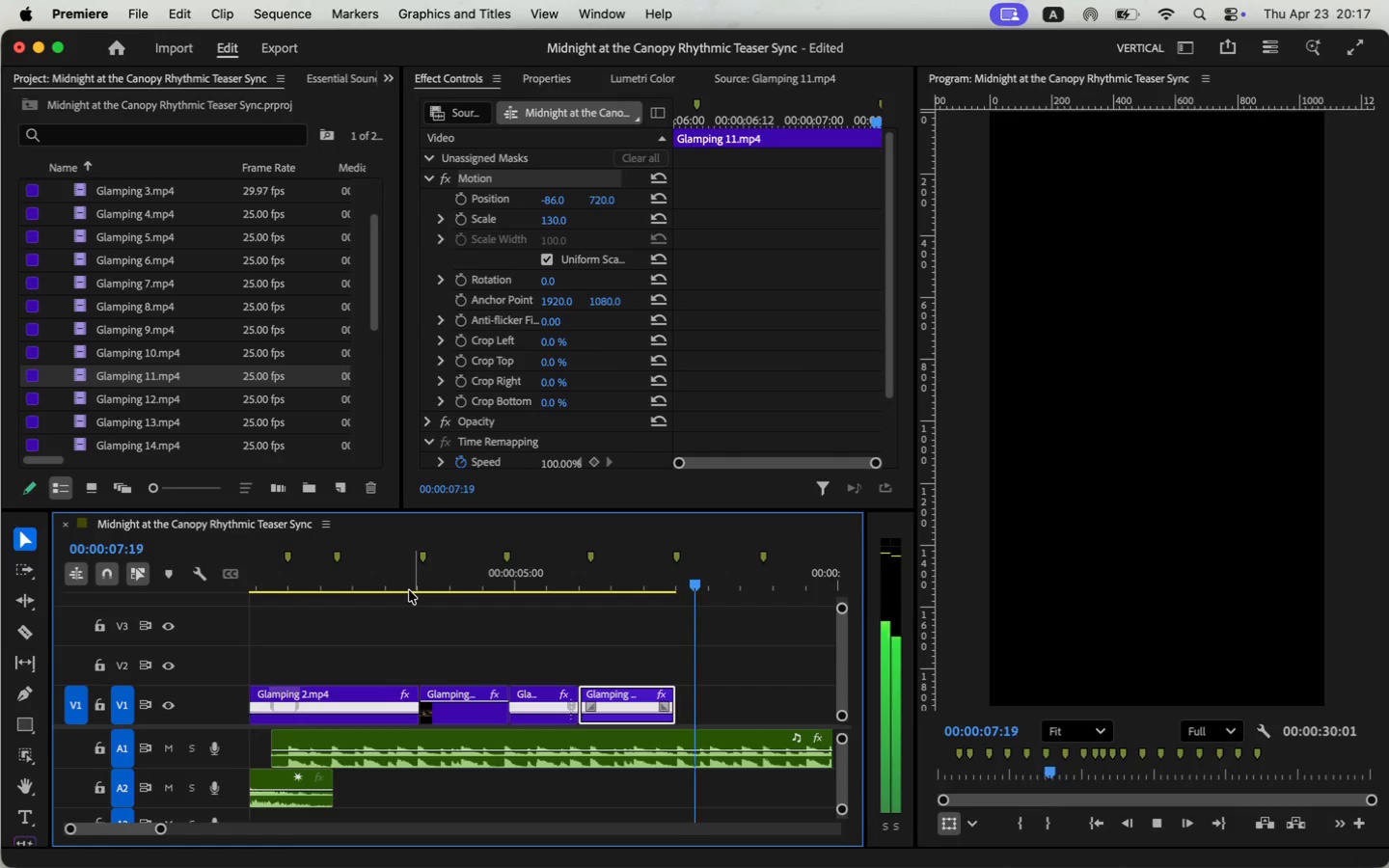 
left_click([404, 587])
 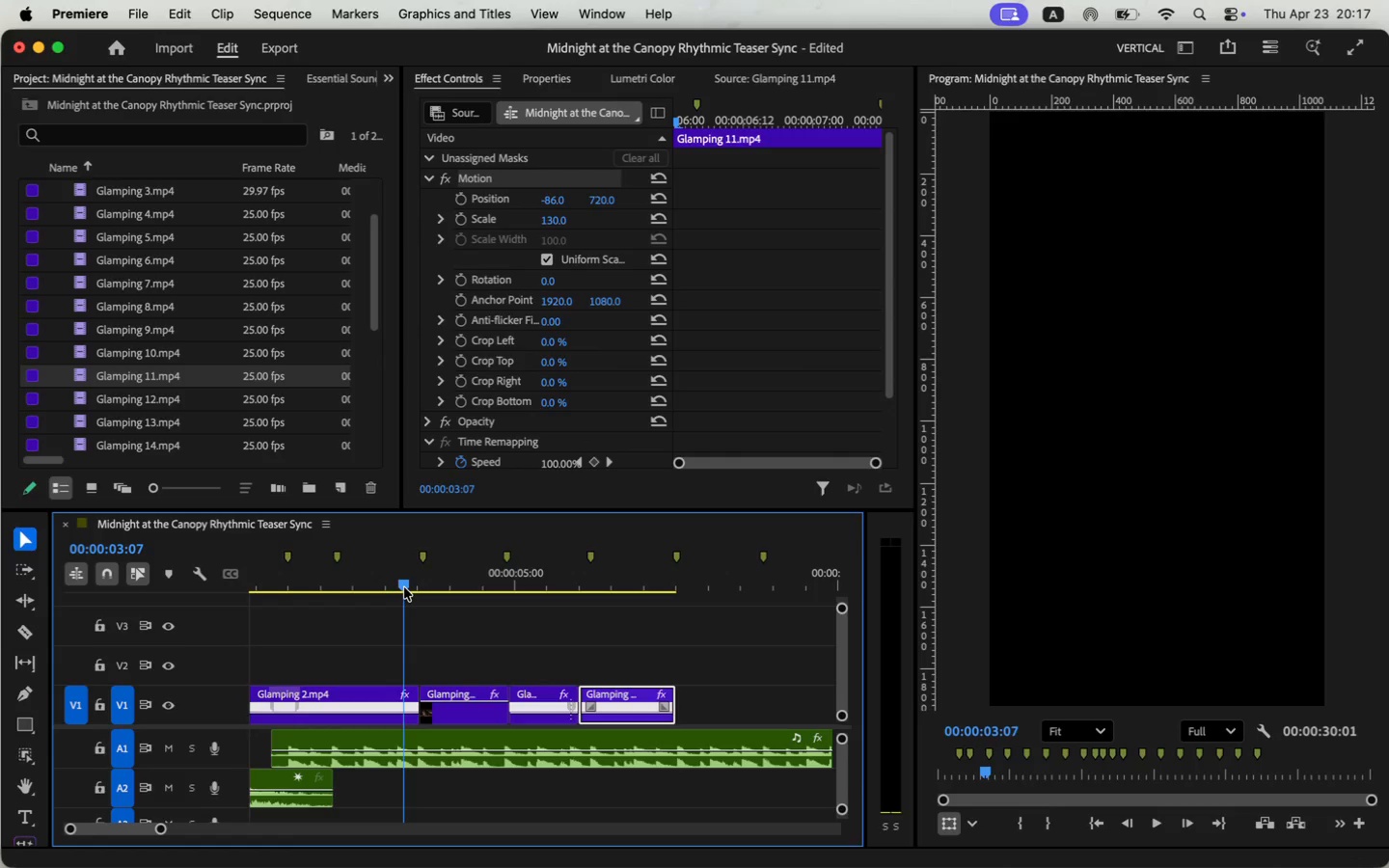 
key(Space)
 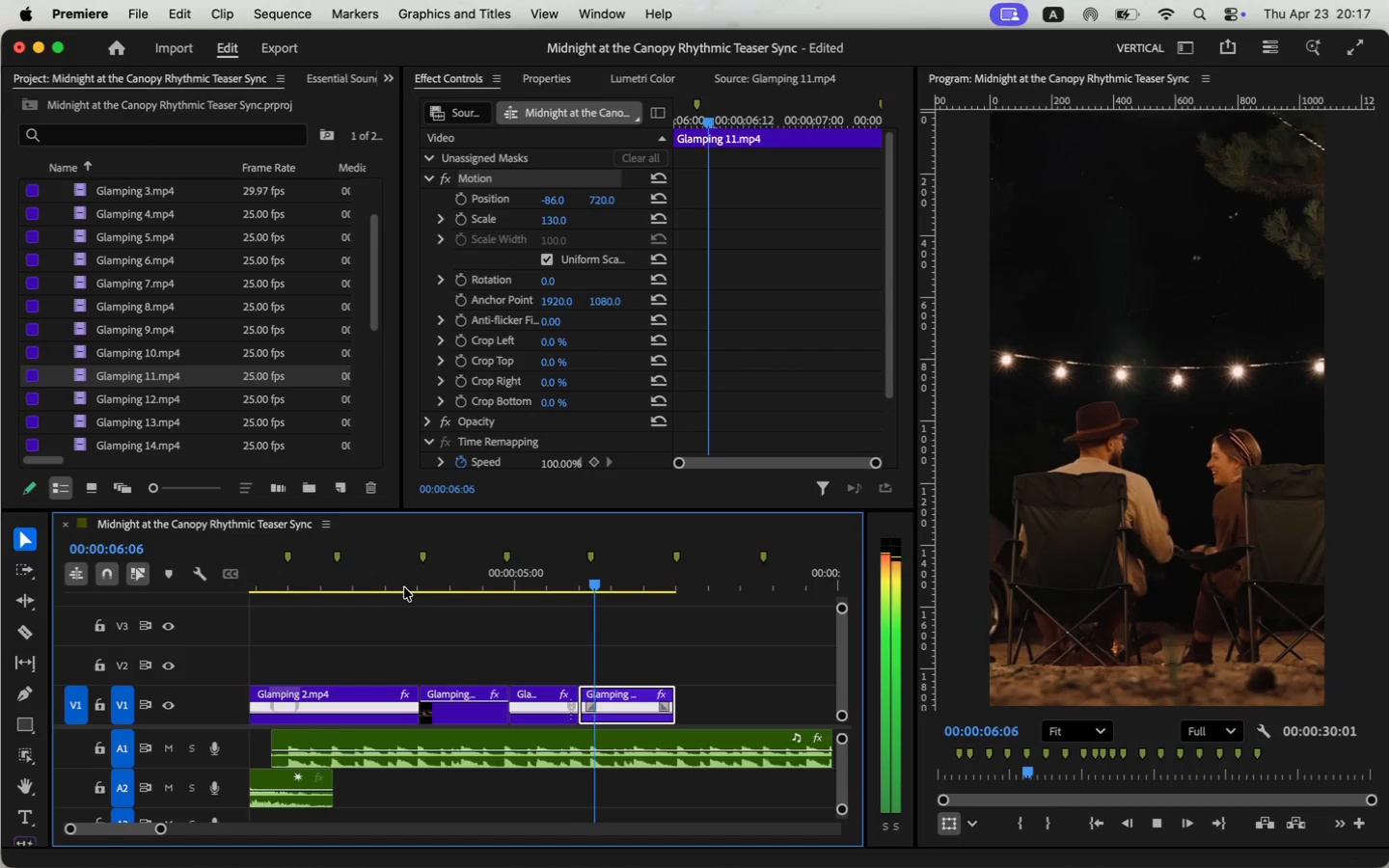 
key(Space)
 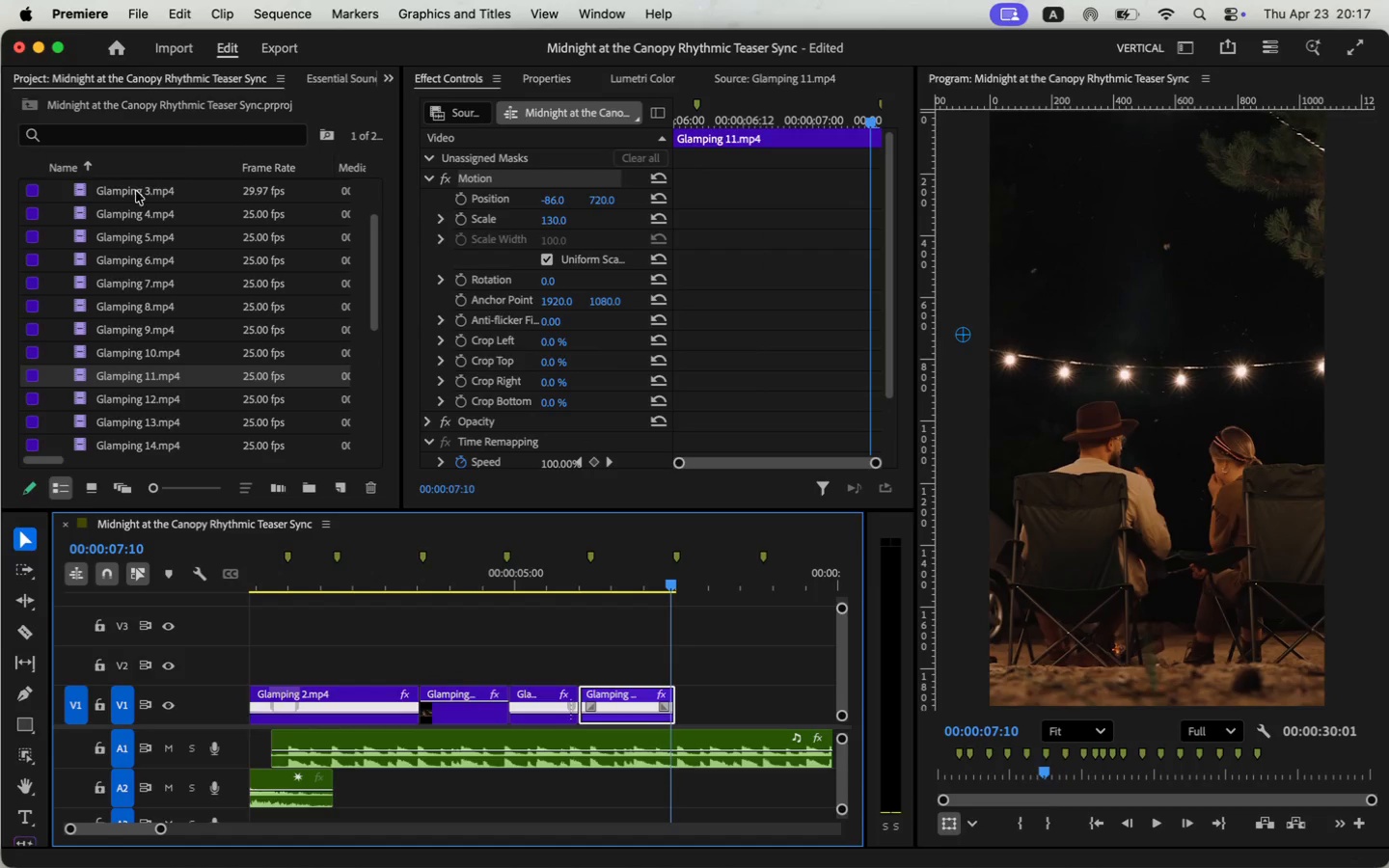 
left_click([88, 353])
 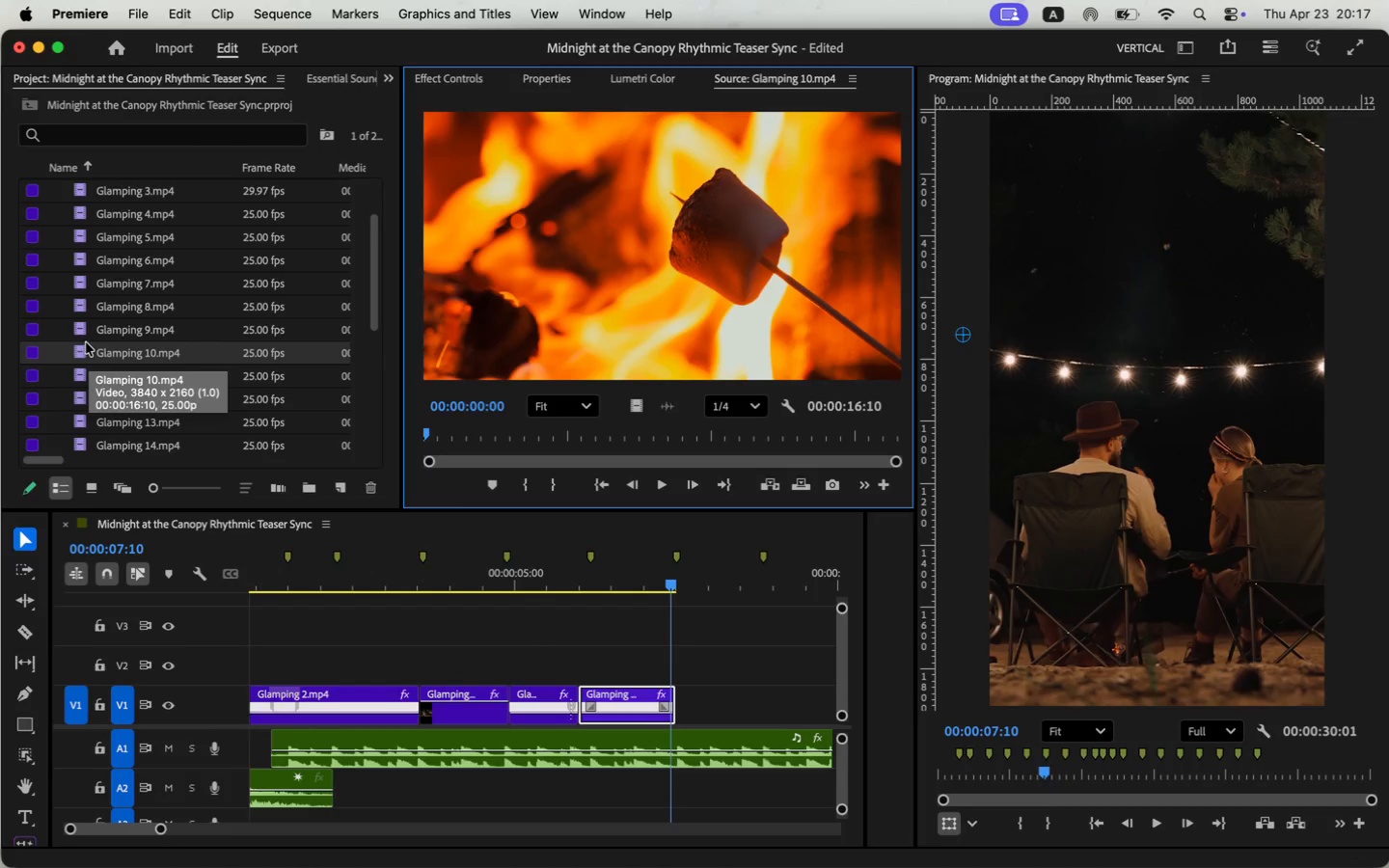 
left_click([86, 332])
 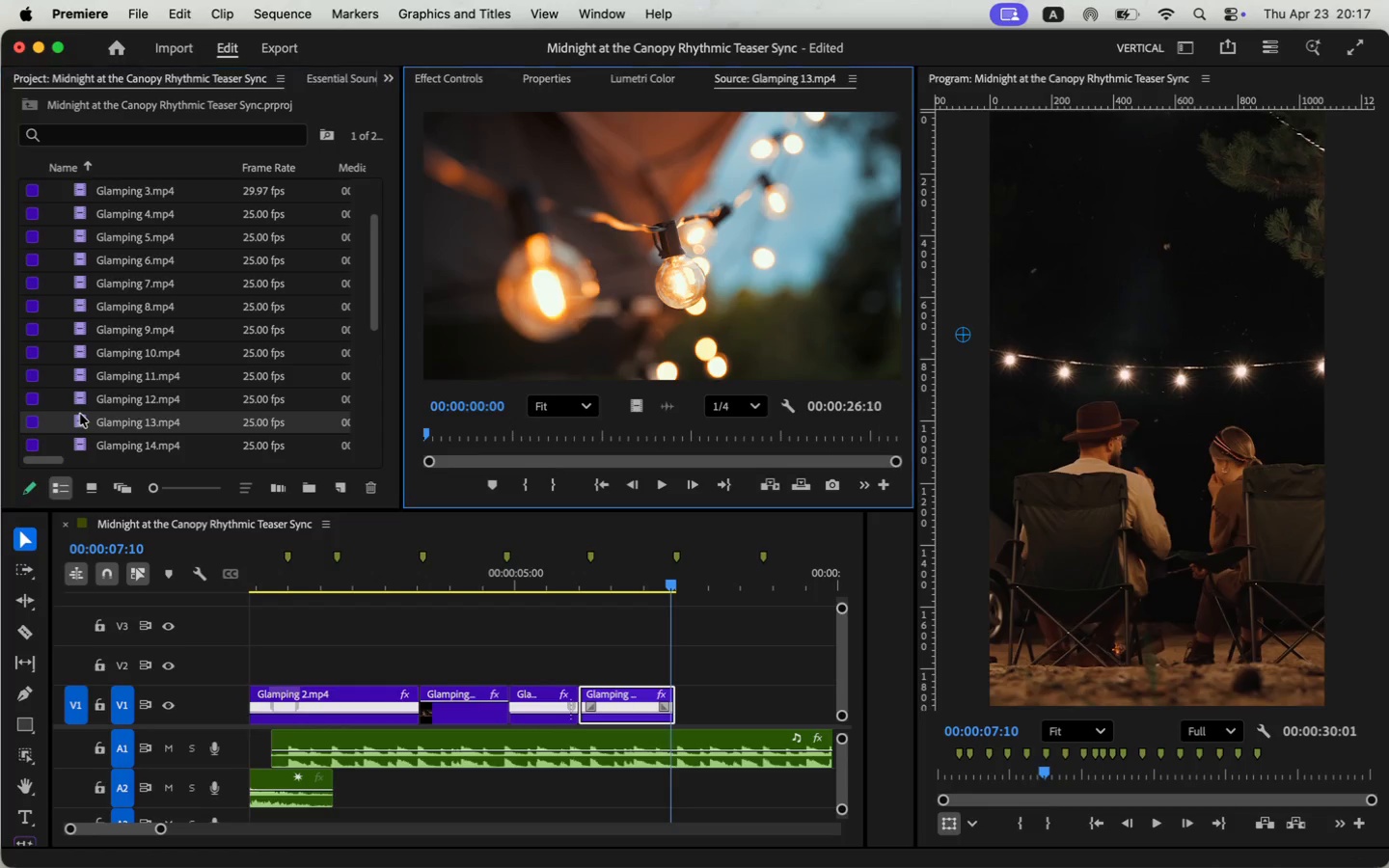 
left_click([78, 451])
 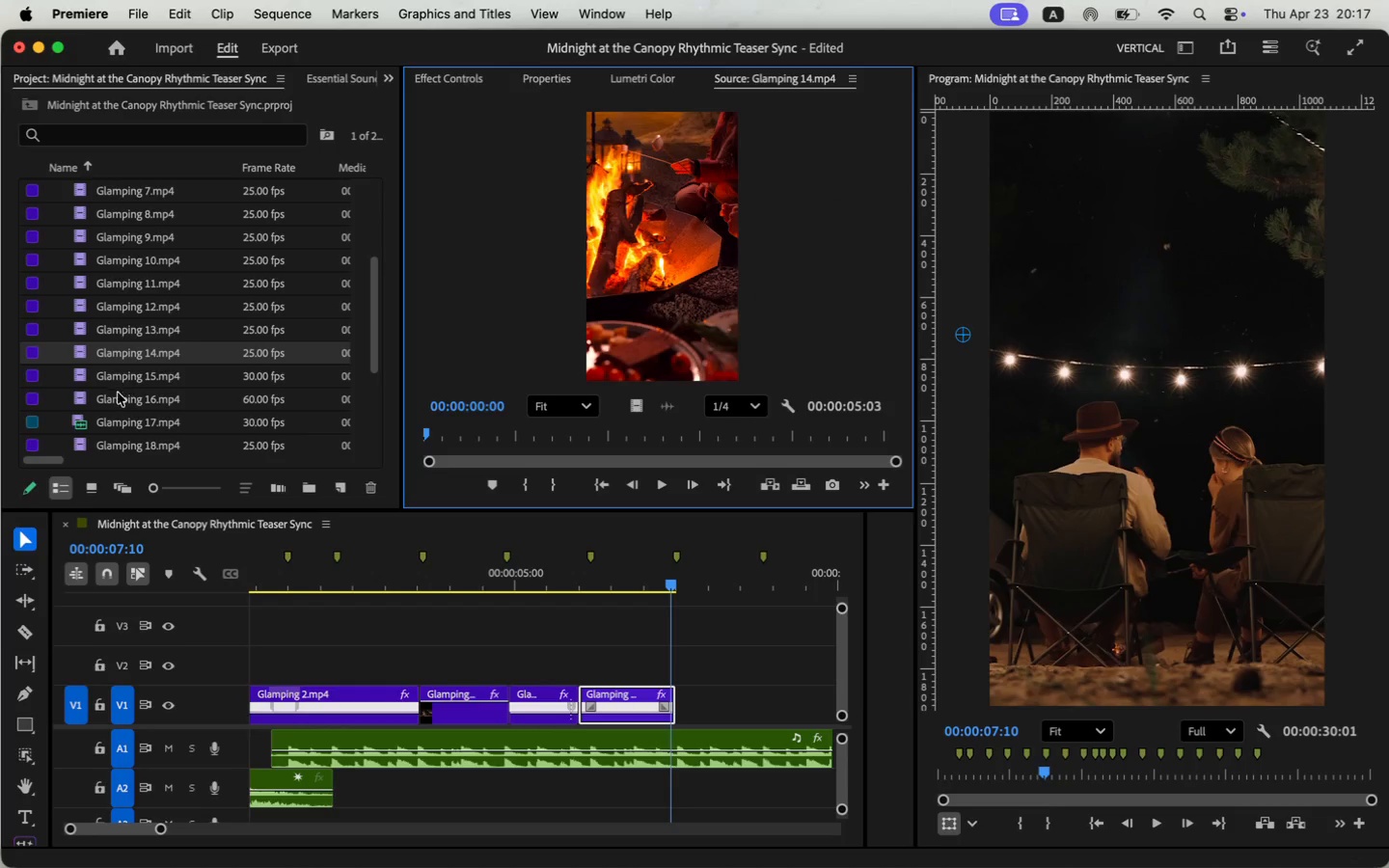 
scroll: coordinate [123, 380], scroll_direction: down, amount: 4.0
 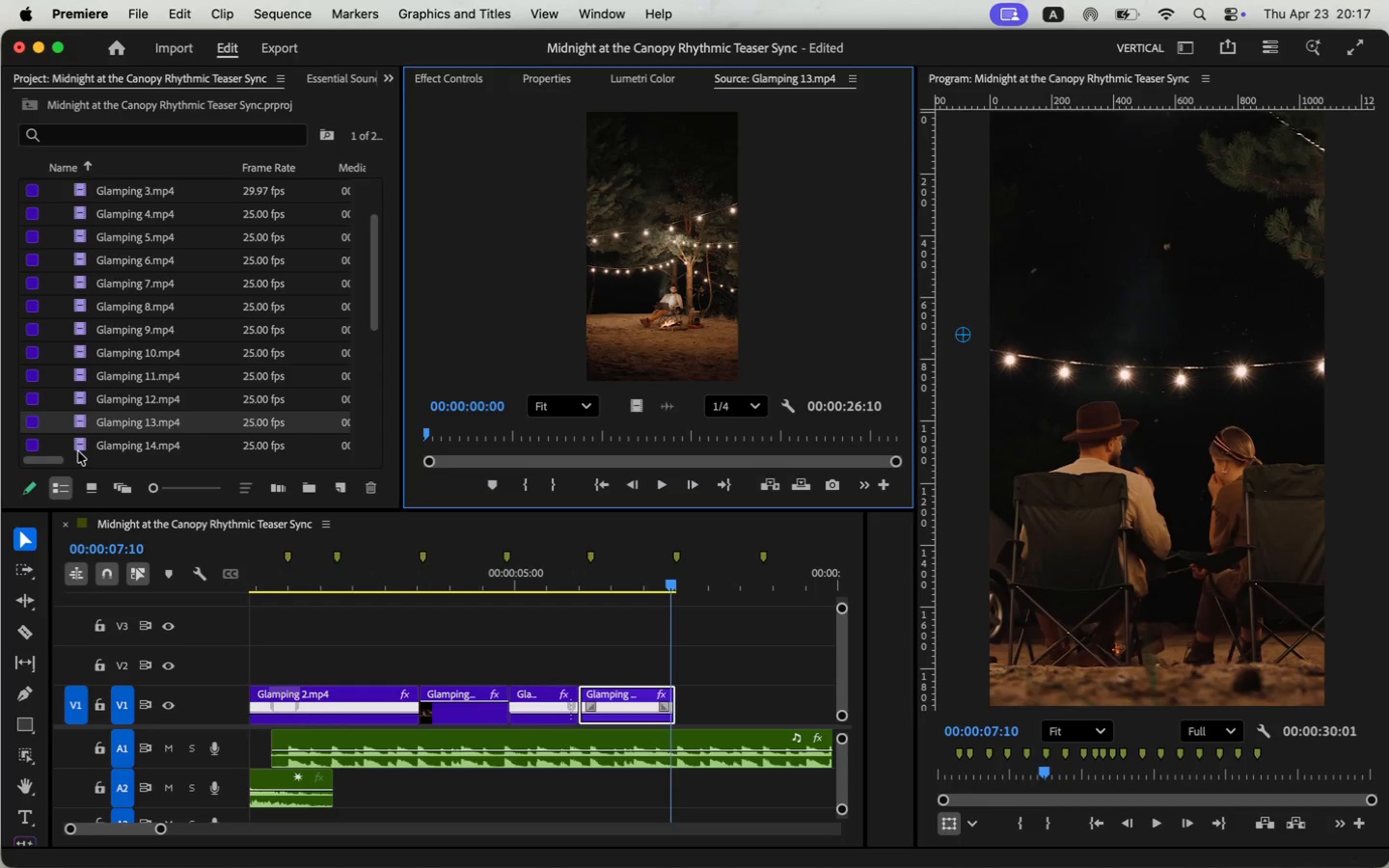 
double_click([79, 377])
 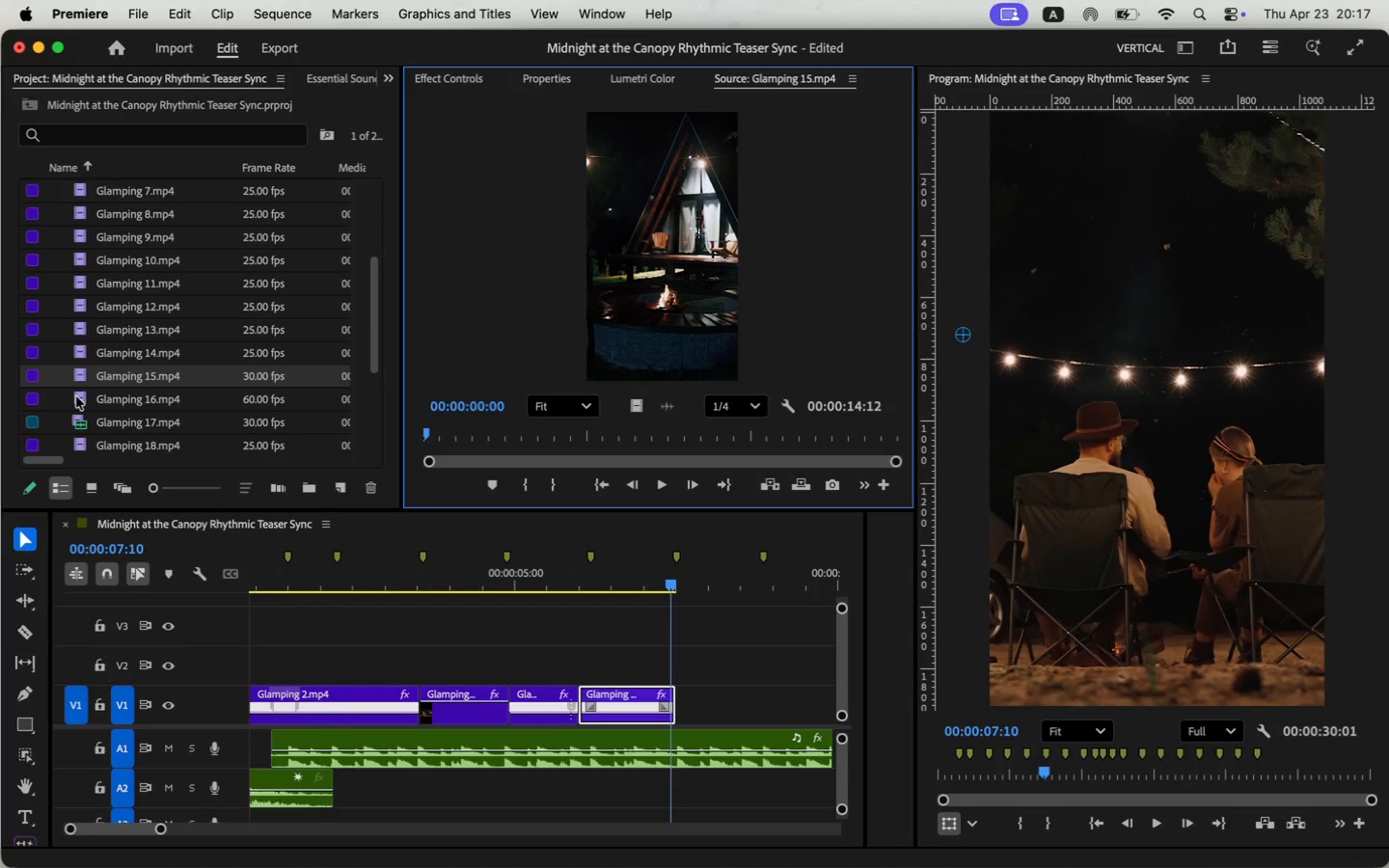 
double_click([75, 407])
 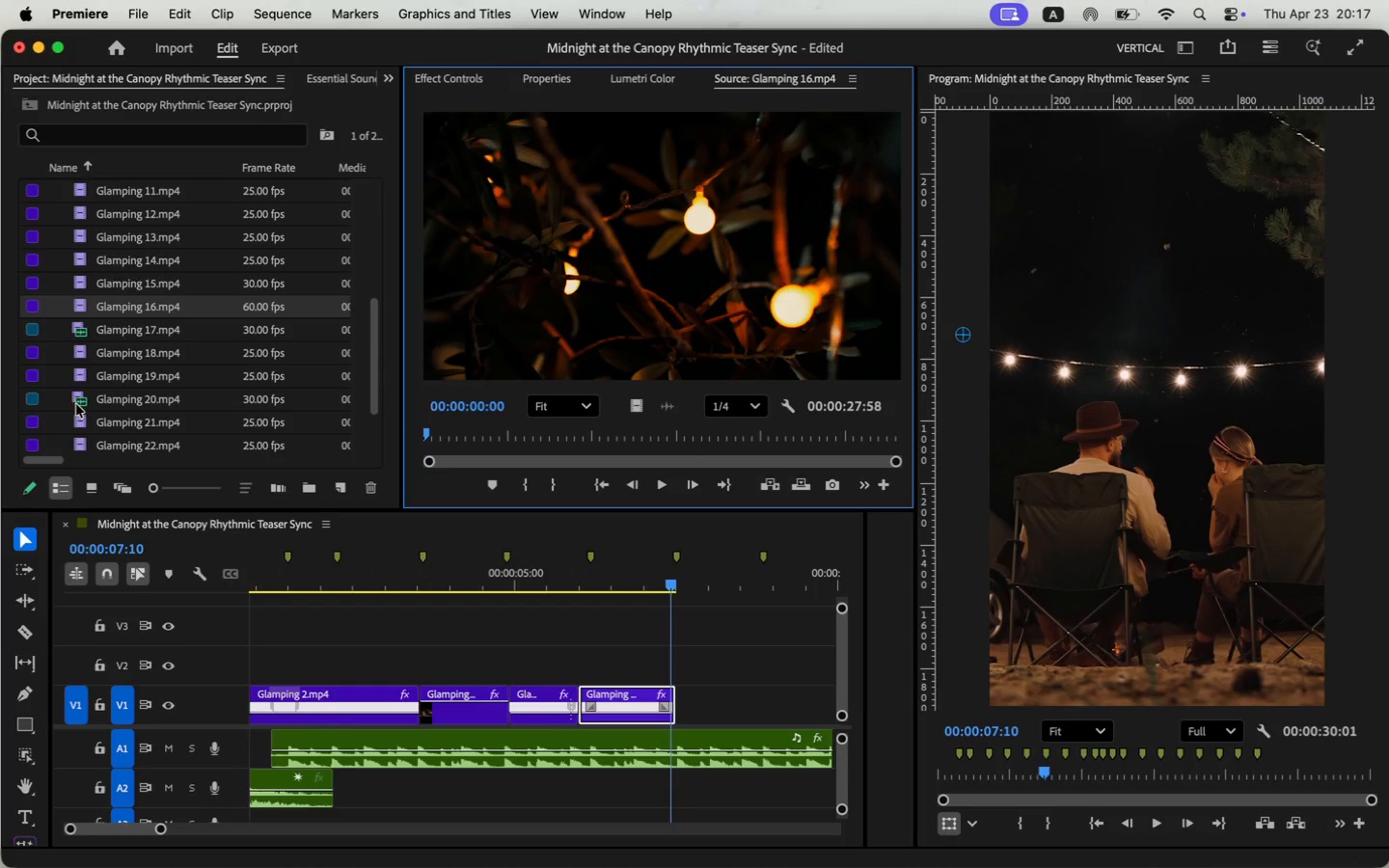 
scroll: coordinate [76, 404], scroll_direction: down, amount: 2.0
 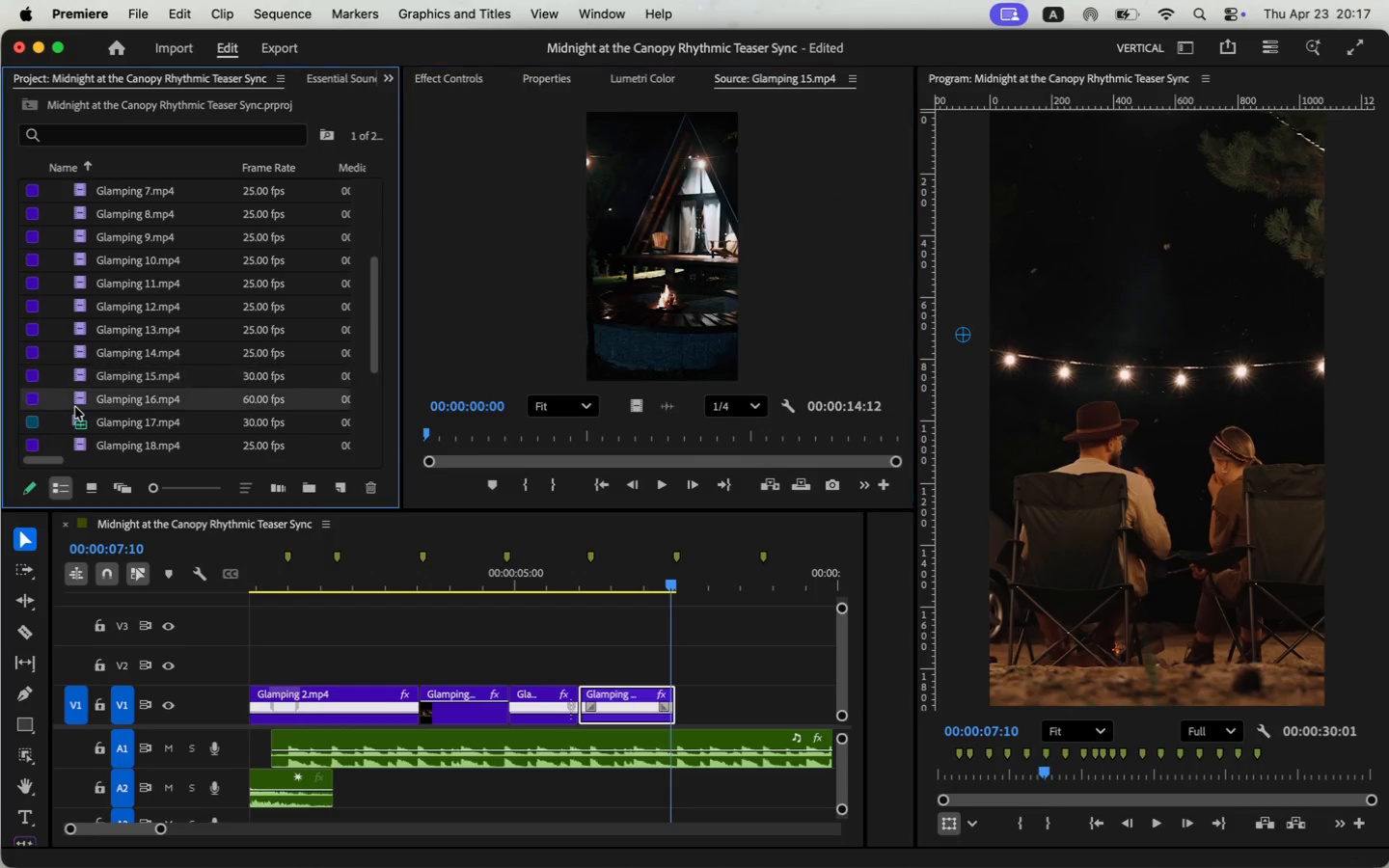 
left_click_drag(start_coordinate=[79, 306], to_coordinate=[679, 718])
 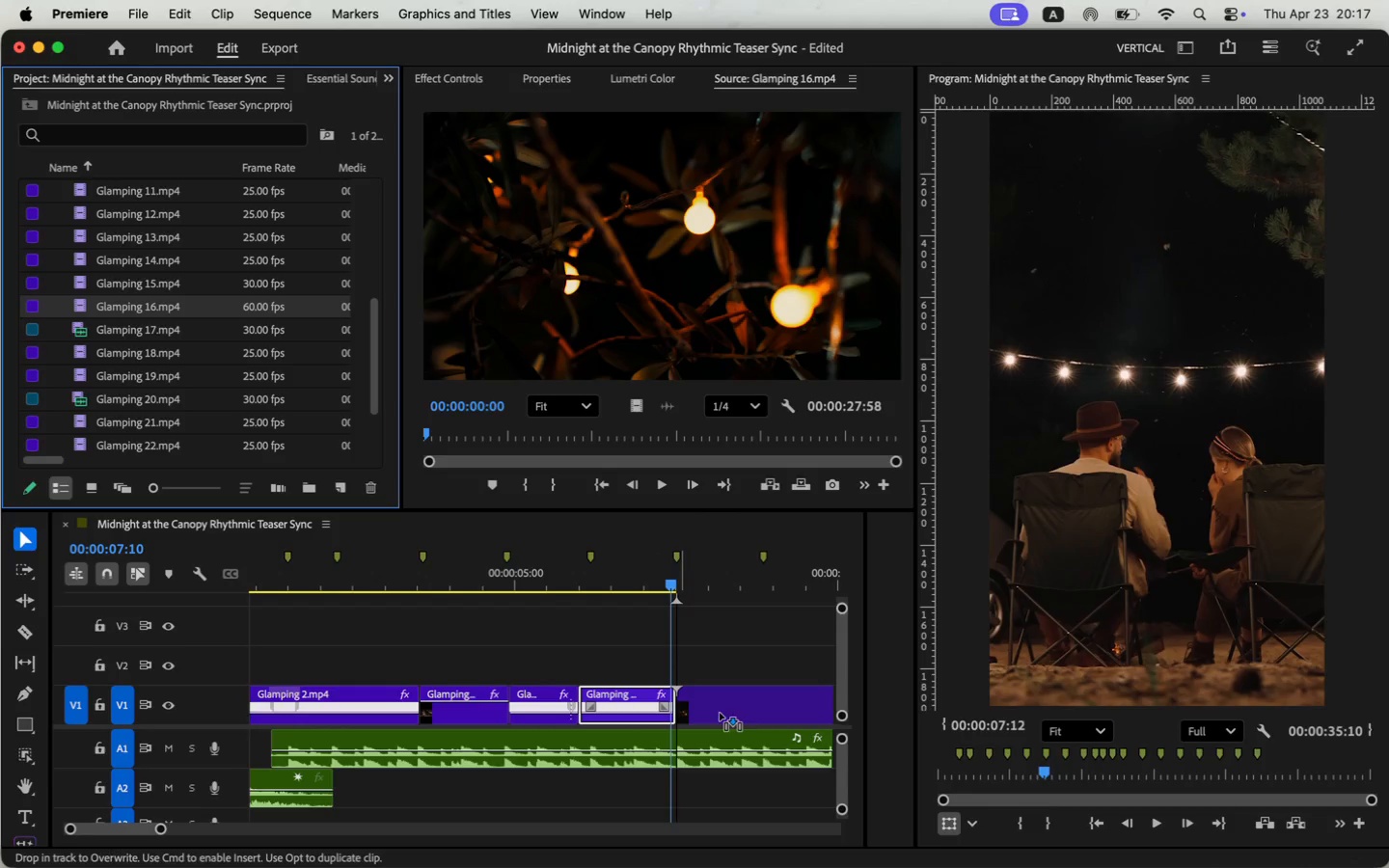 
key(C)
 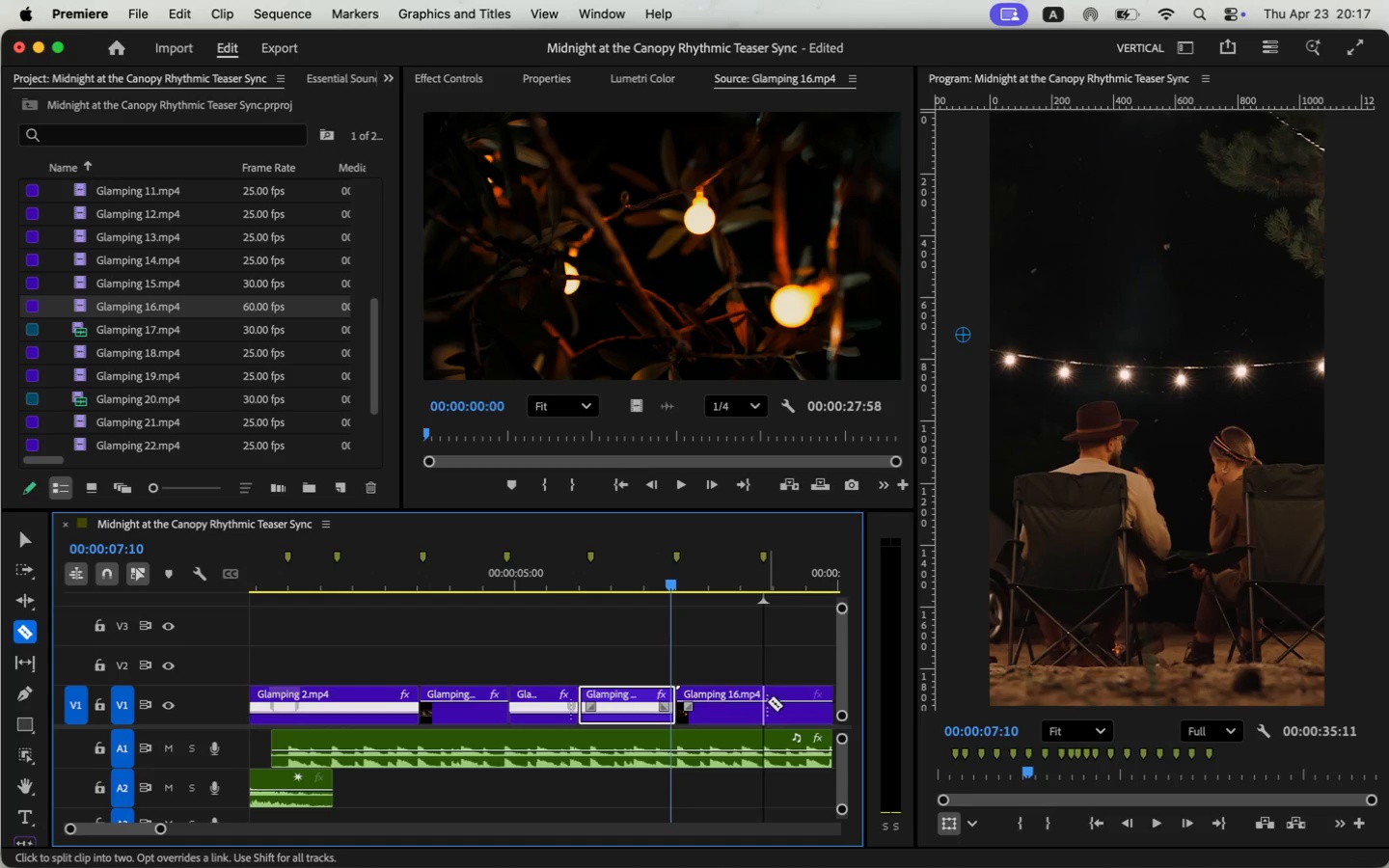 
left_click([767, 701])
 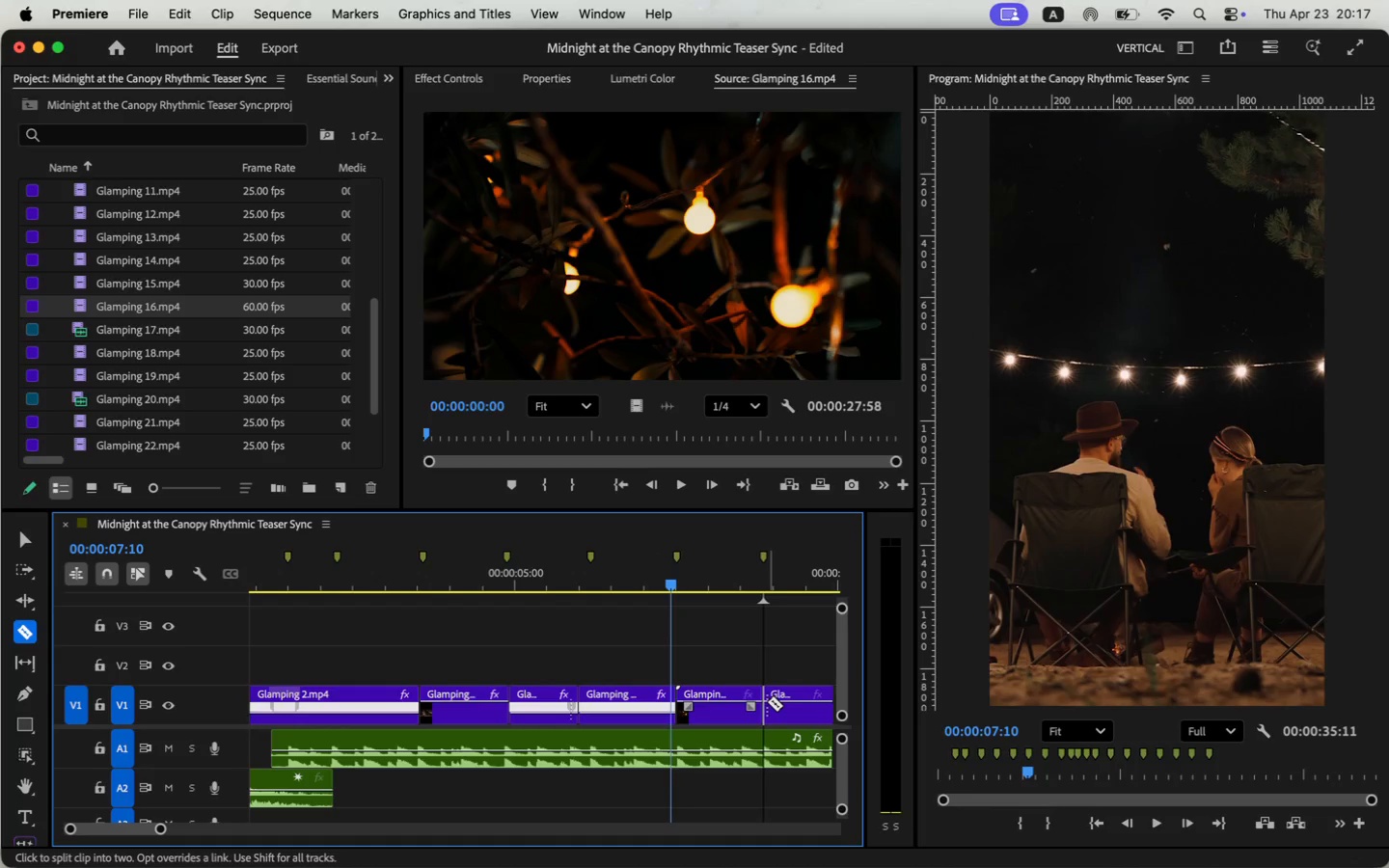 
key(V)
 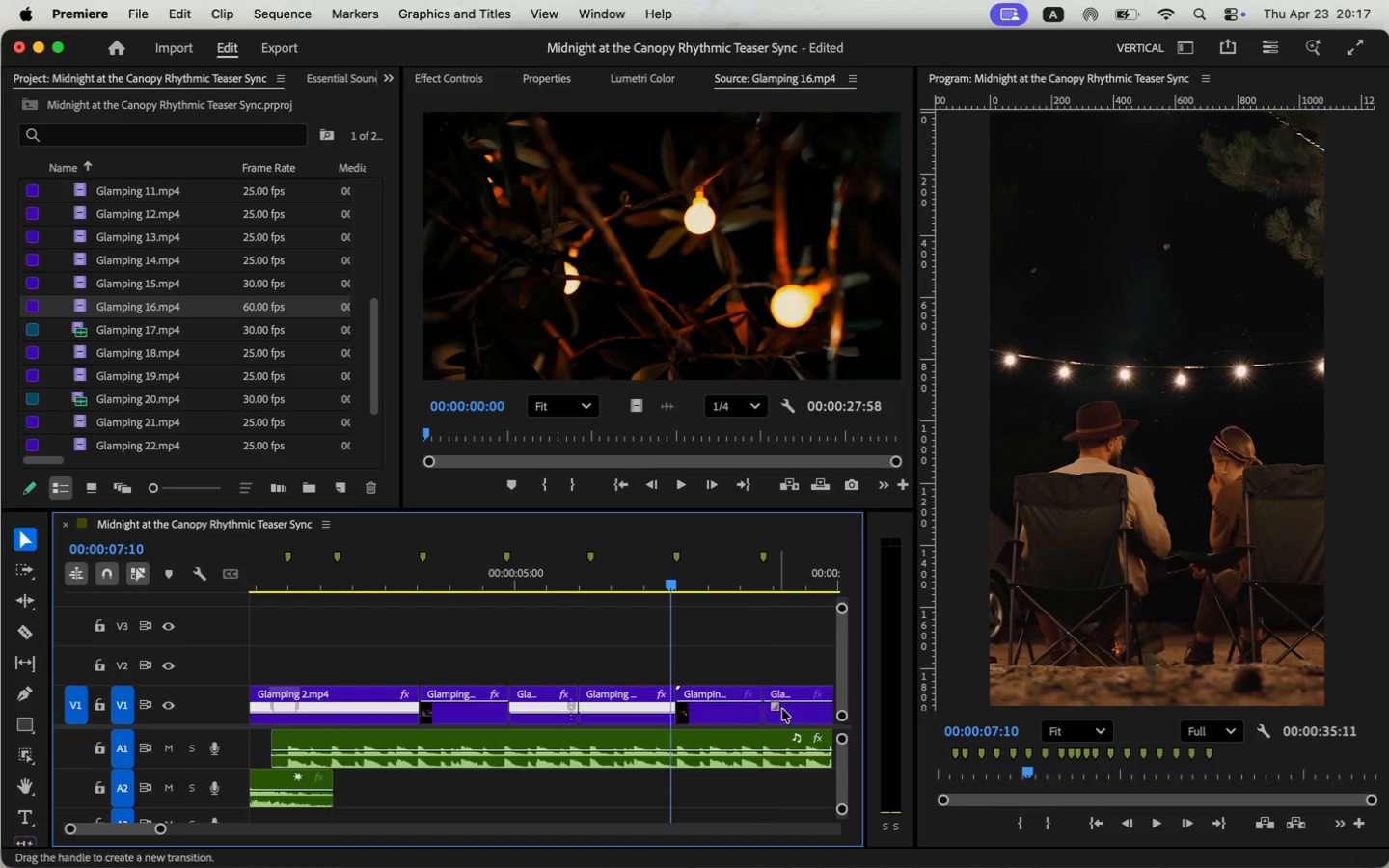 
left_click([783, 710])
 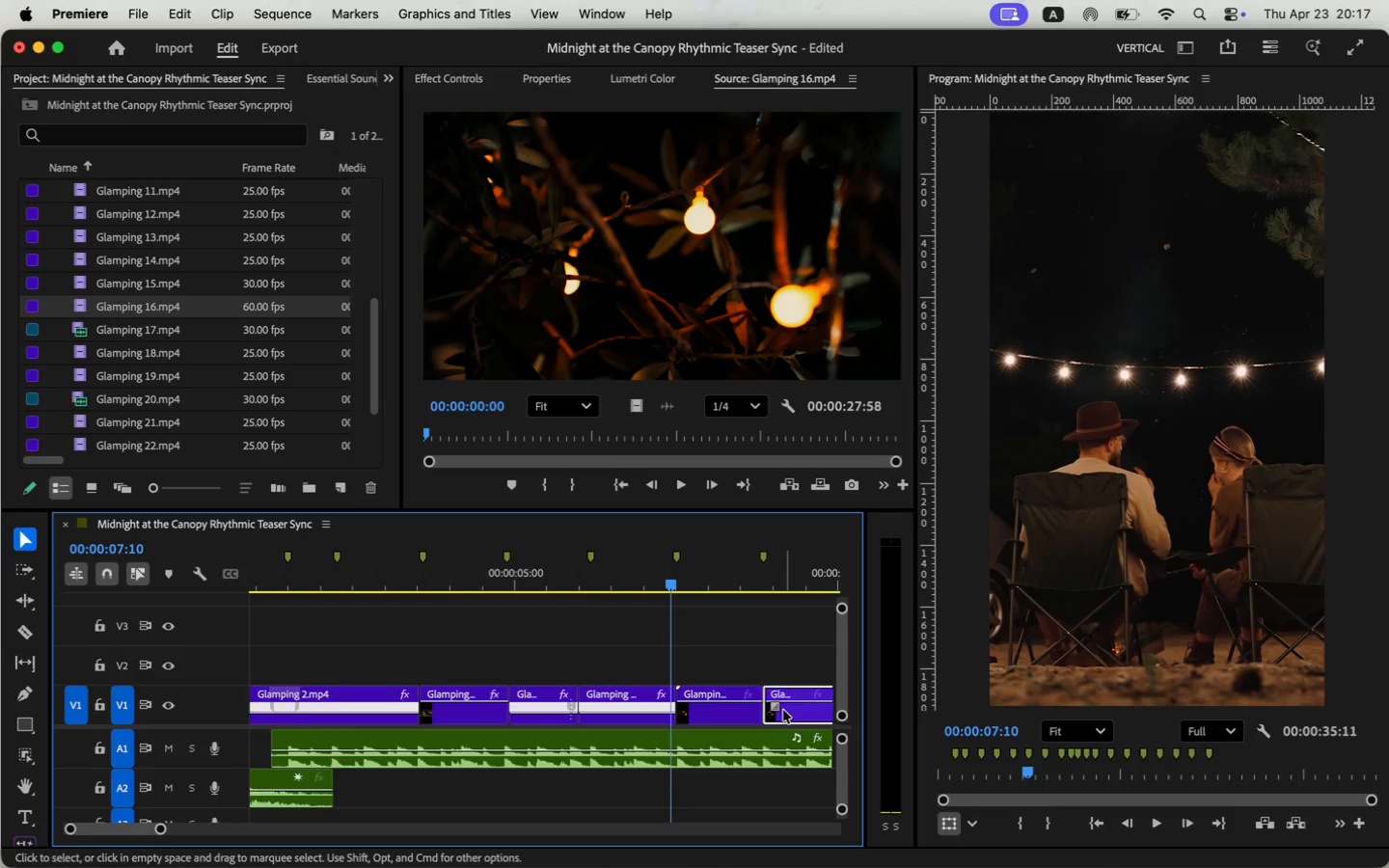 
key(Backspace)
 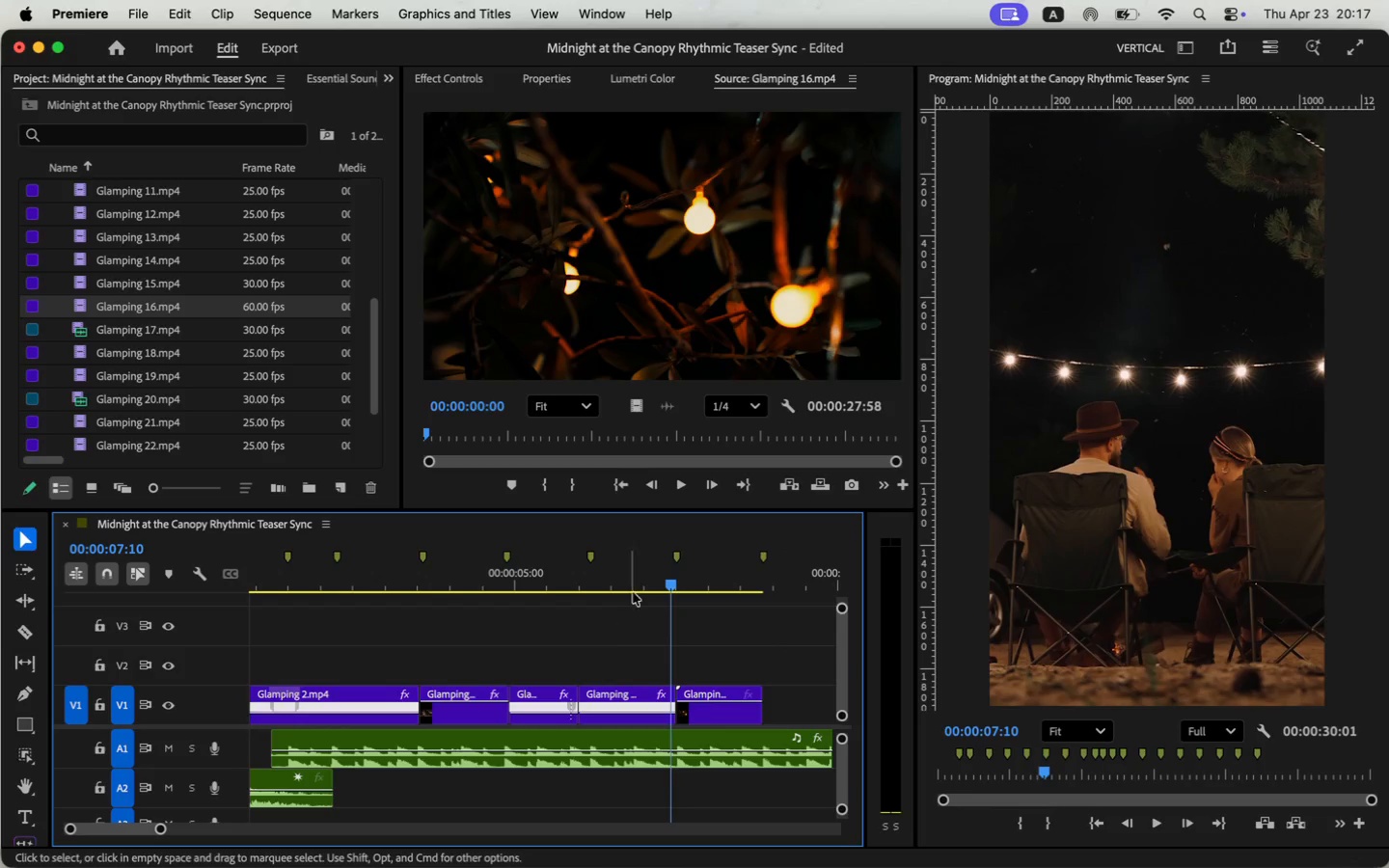 
key(Space)
 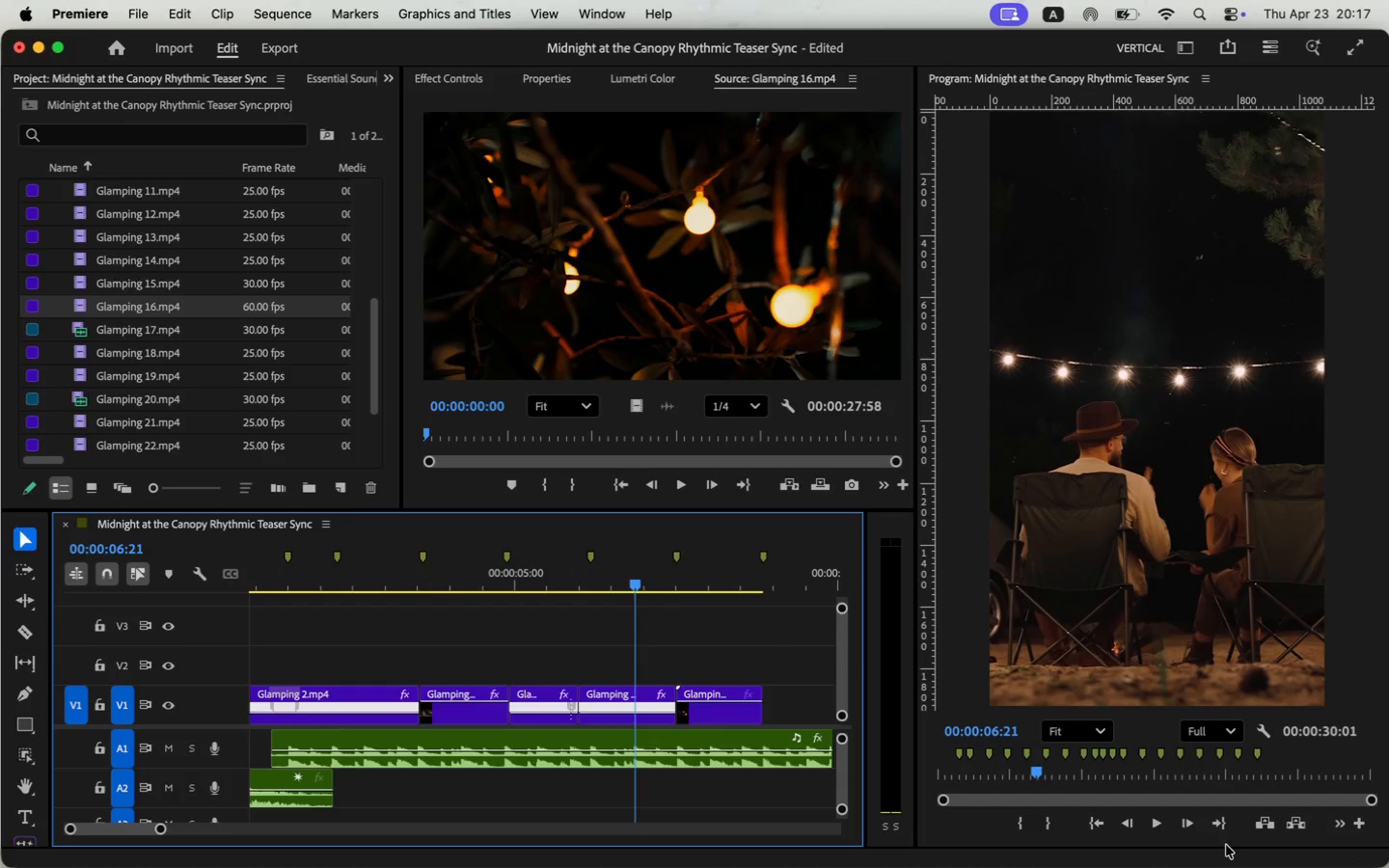 
left_click([1166, 824])
 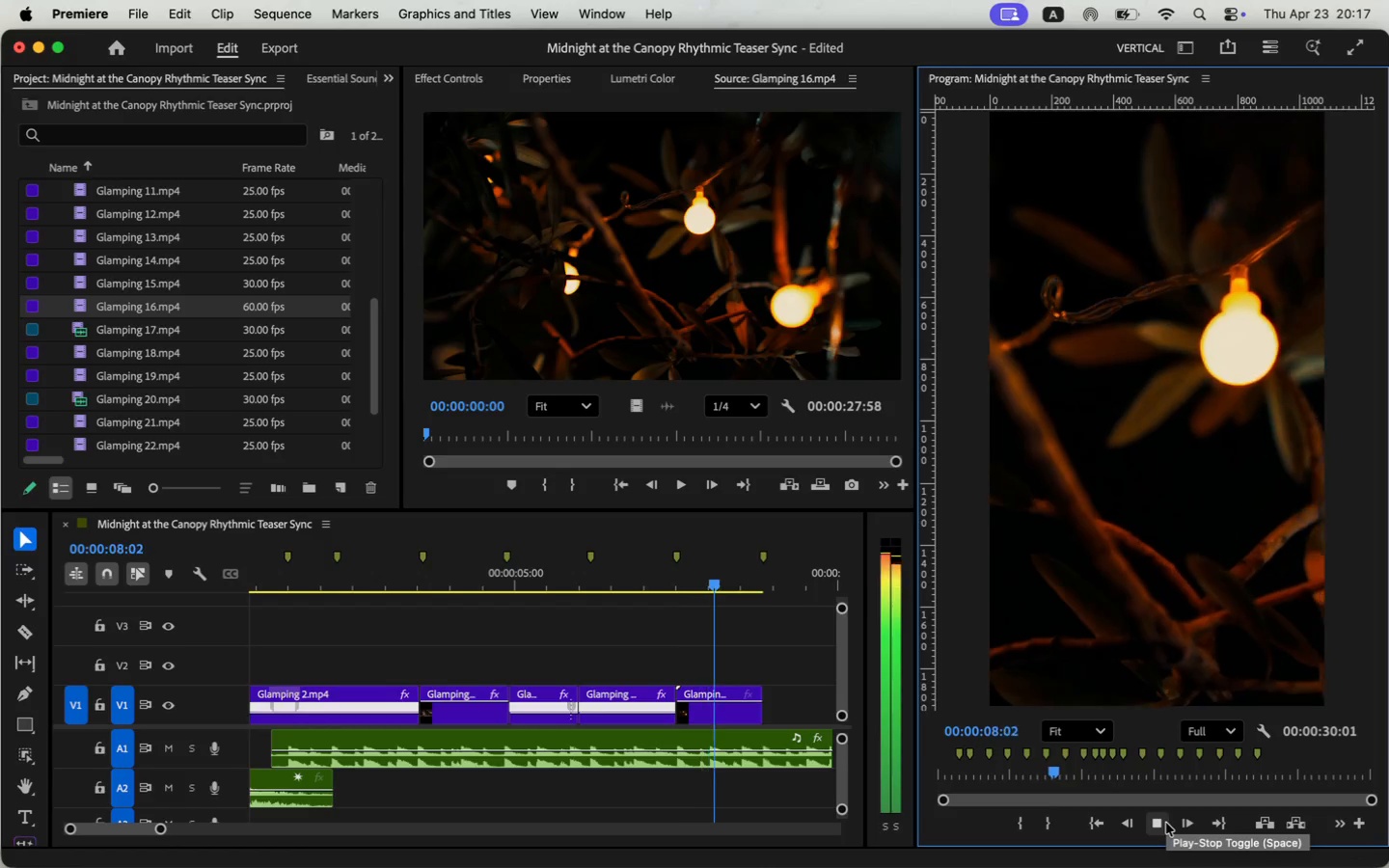 
left_click([1166, 823])
 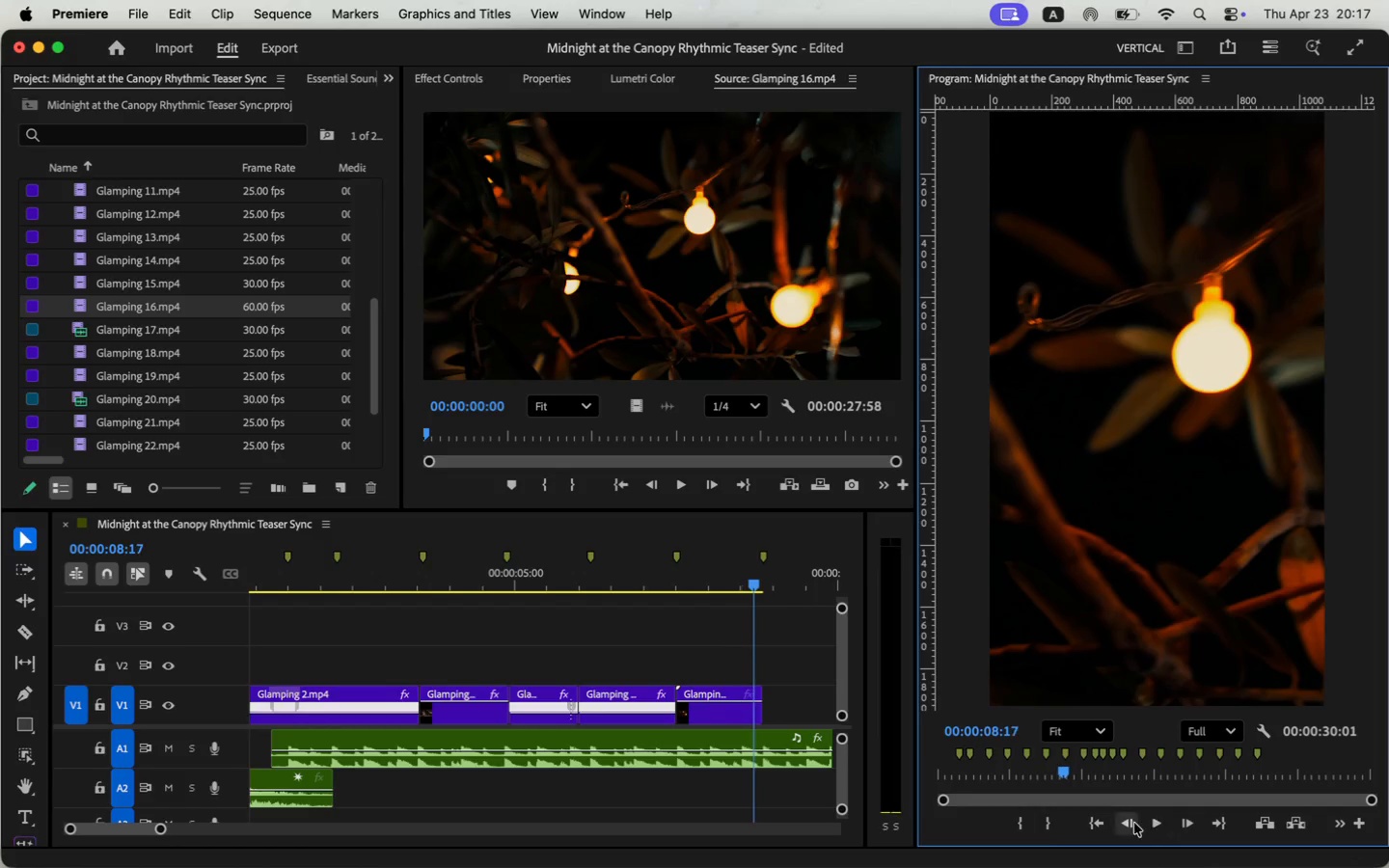 
key(Space)
 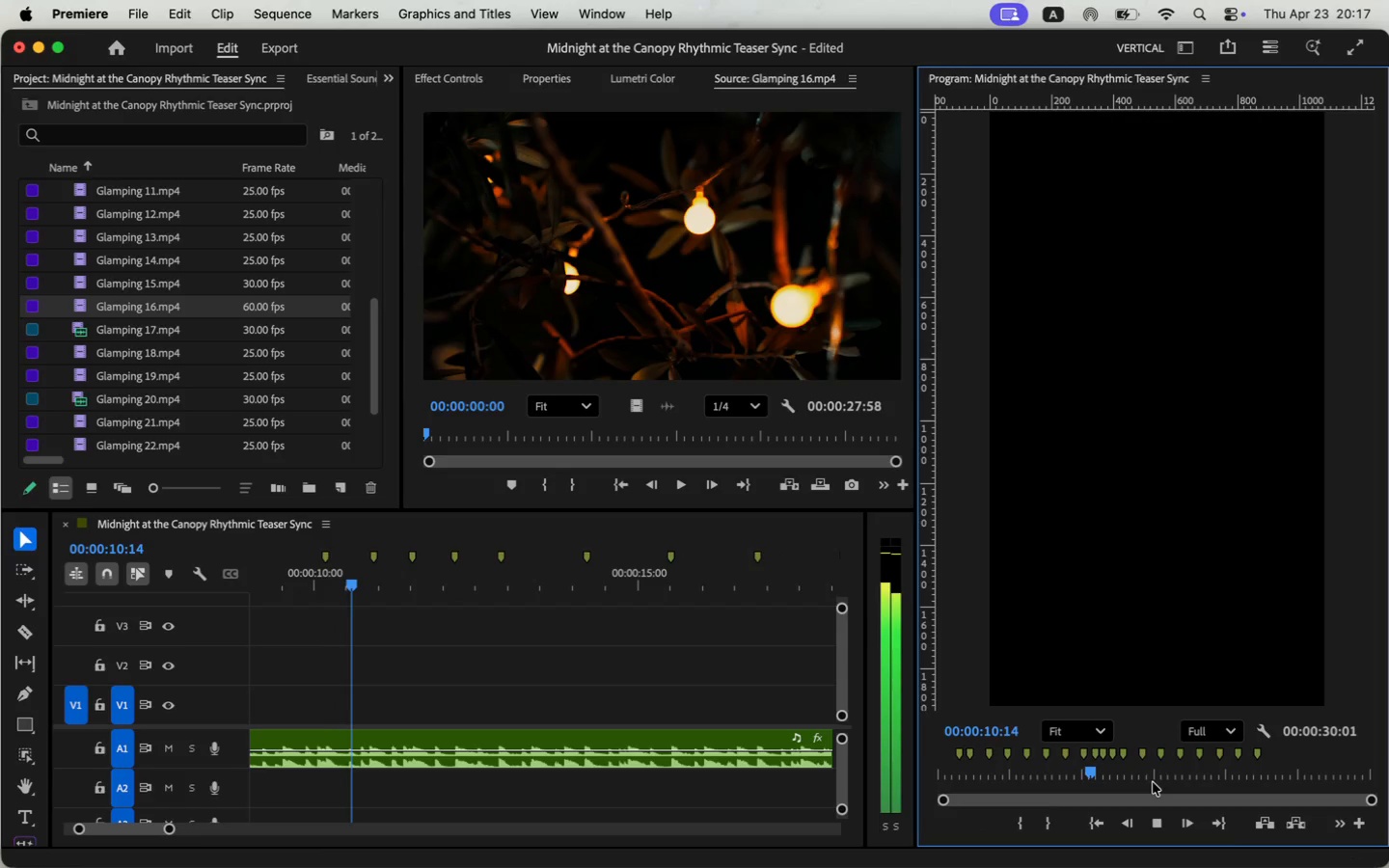 
left_click([1163, 822])
 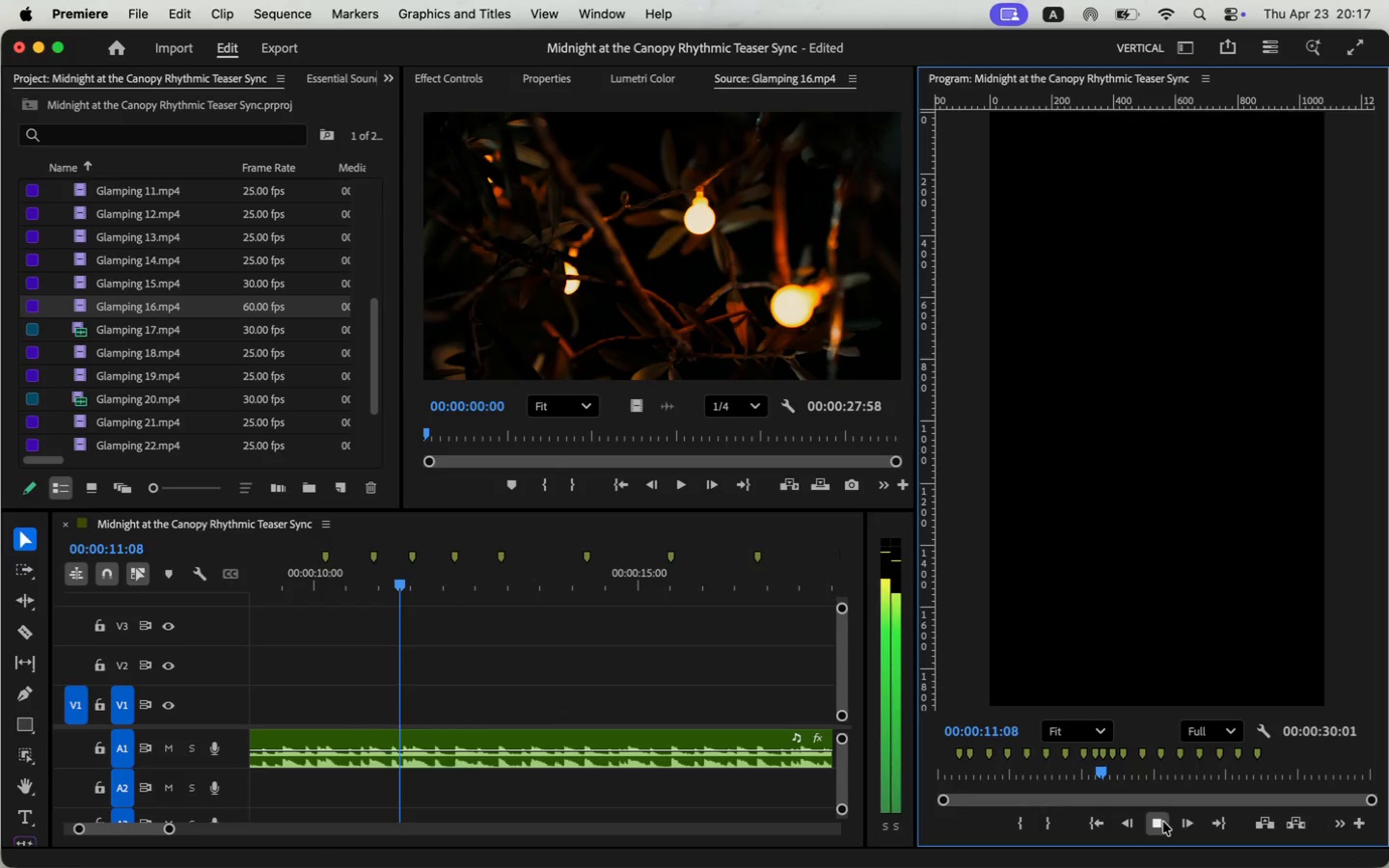 
left_click_drag(start_coordinate=[167, 829], to_coordinate=[181, 831])
 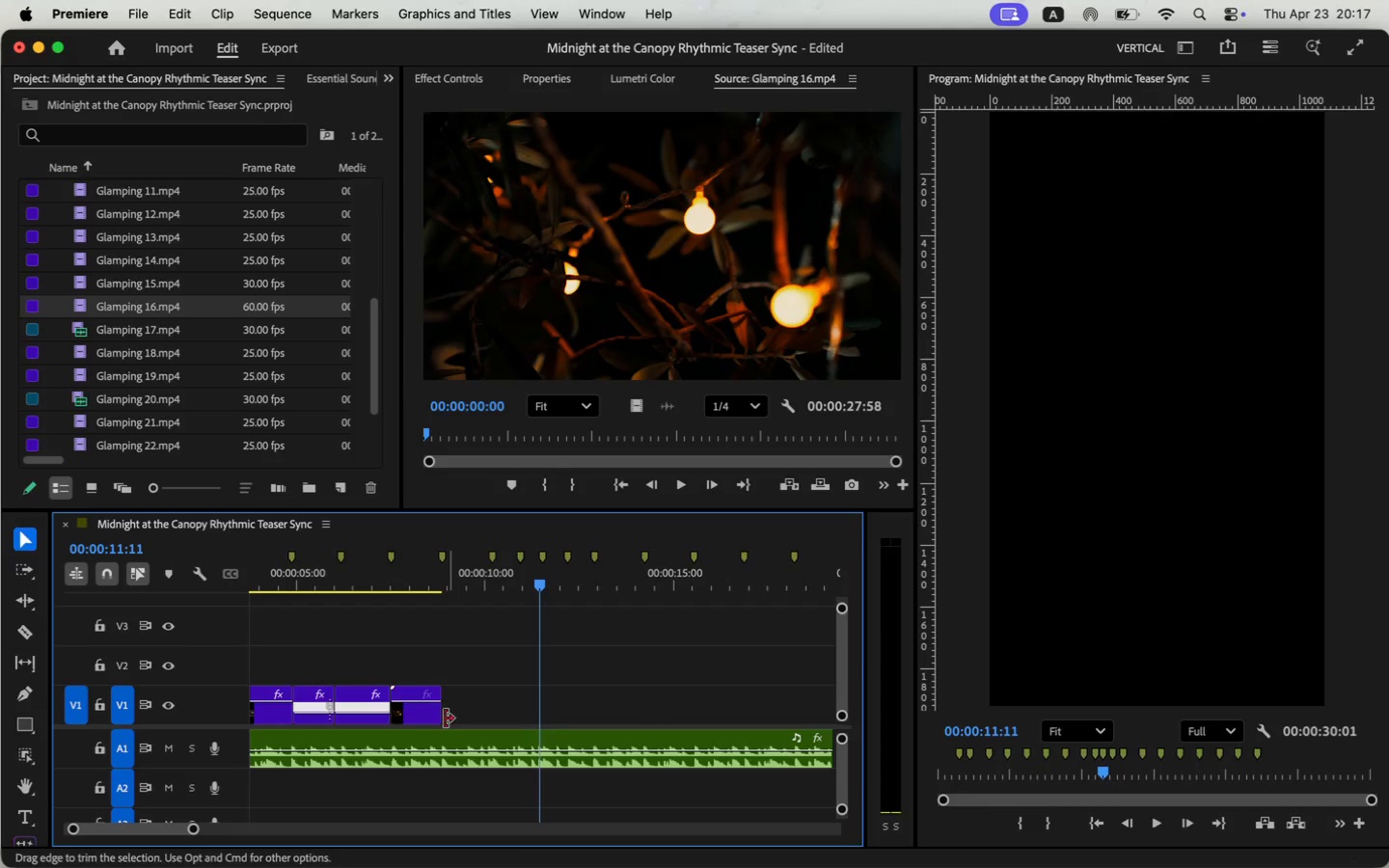 
key(Backspace)
 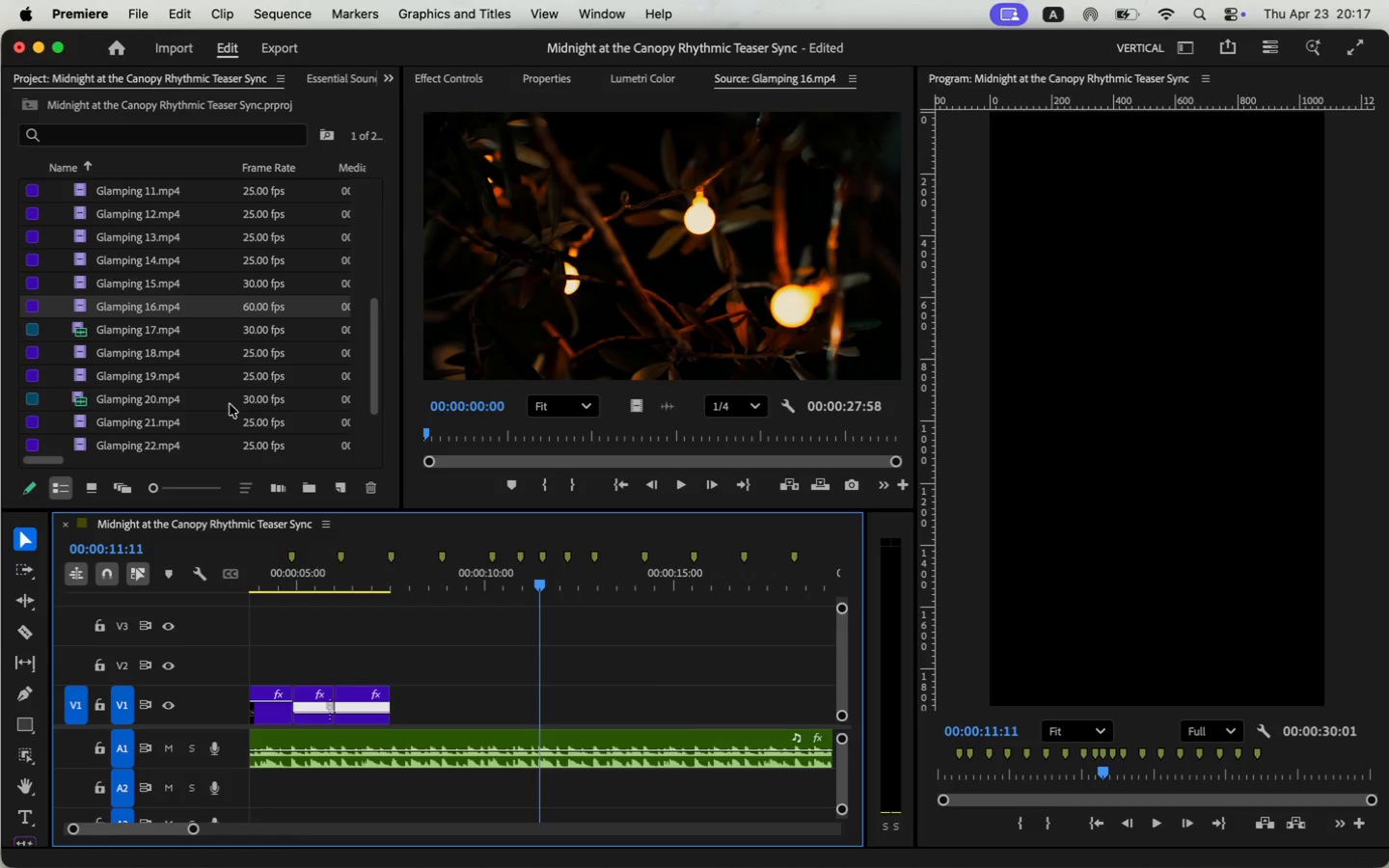 
double_click([70, 329])
 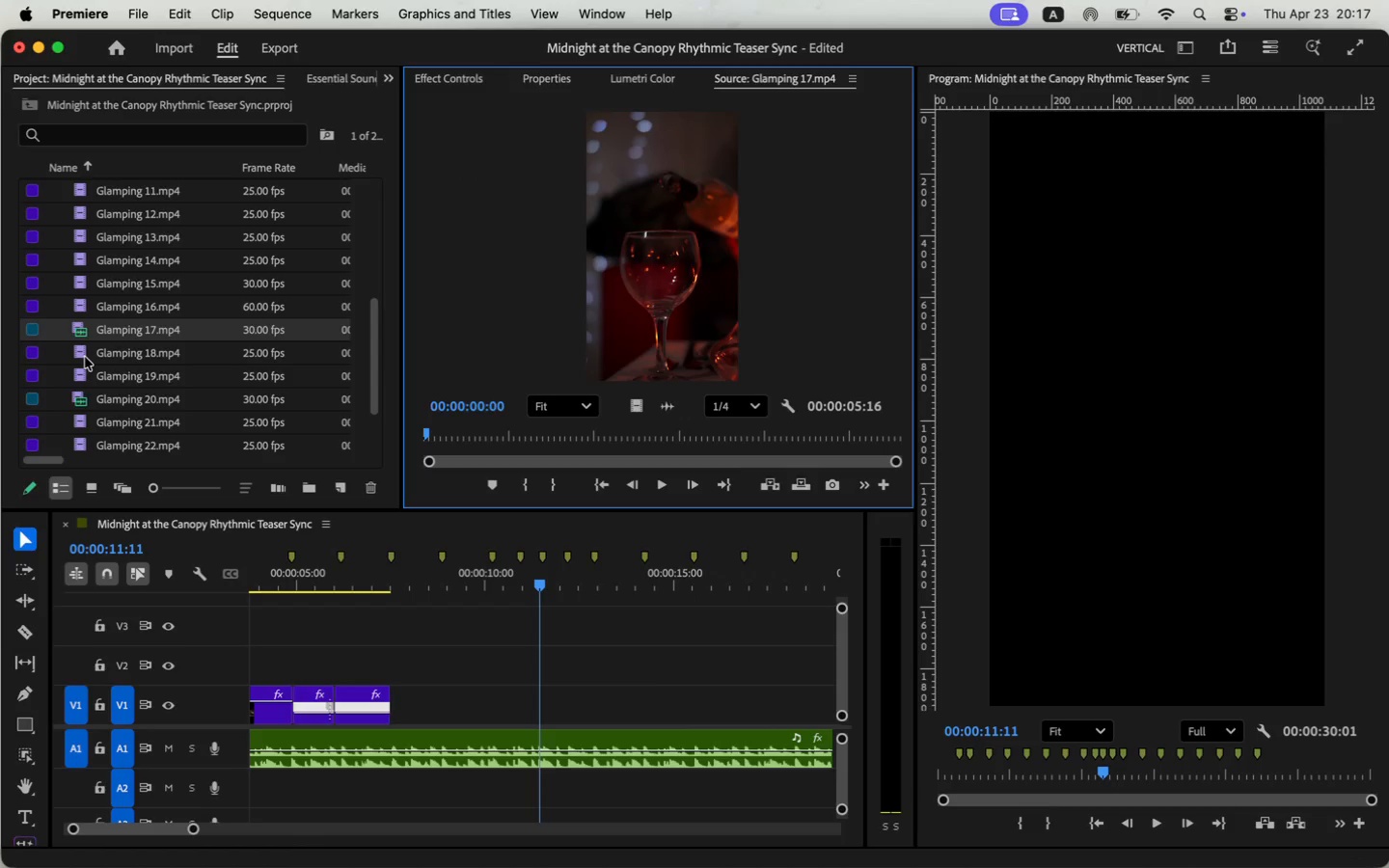 
double_click([85, 357])
 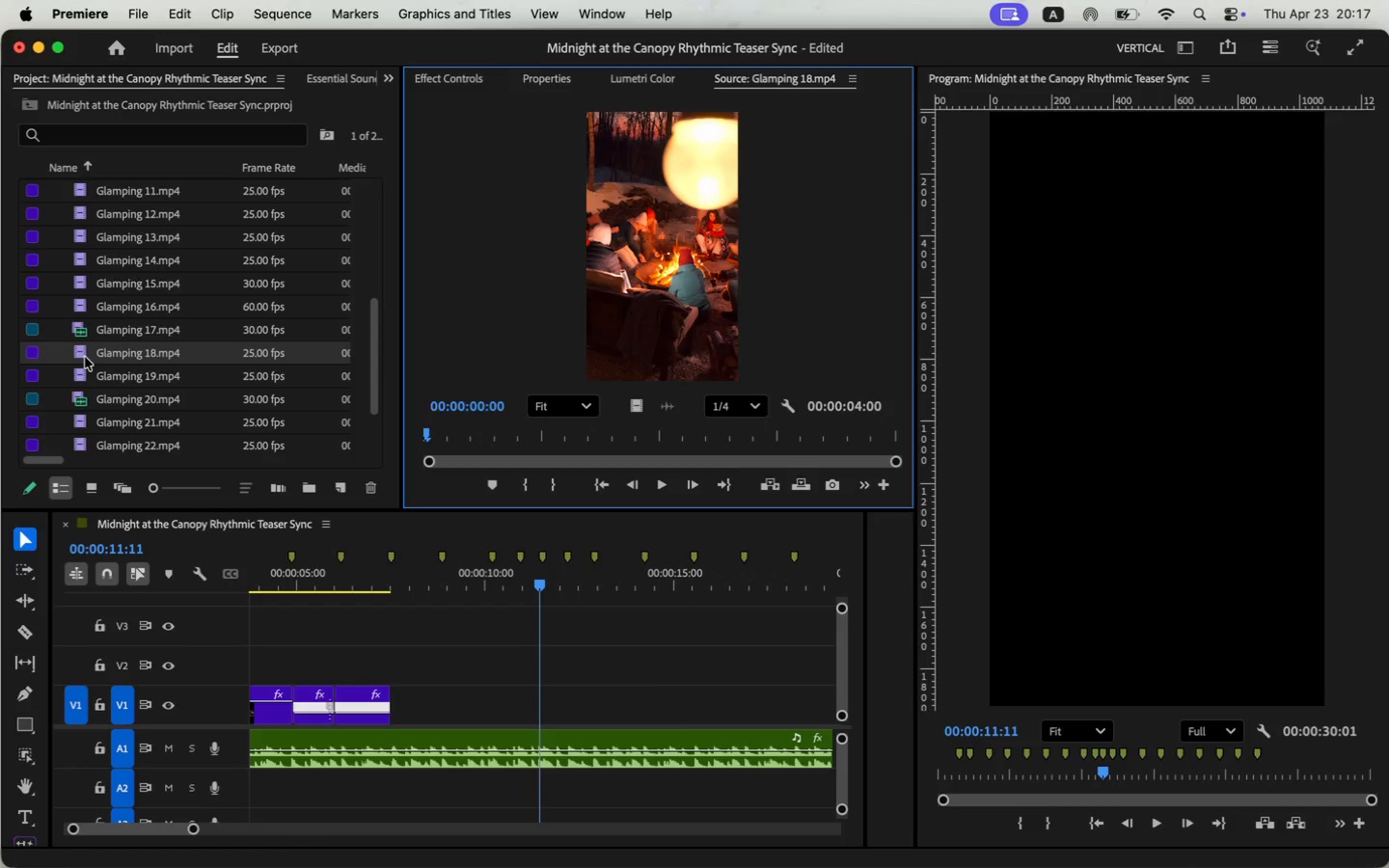 
left_click_drag(start_coordinate=[84, 353], to_coordinate=[398, 719])
 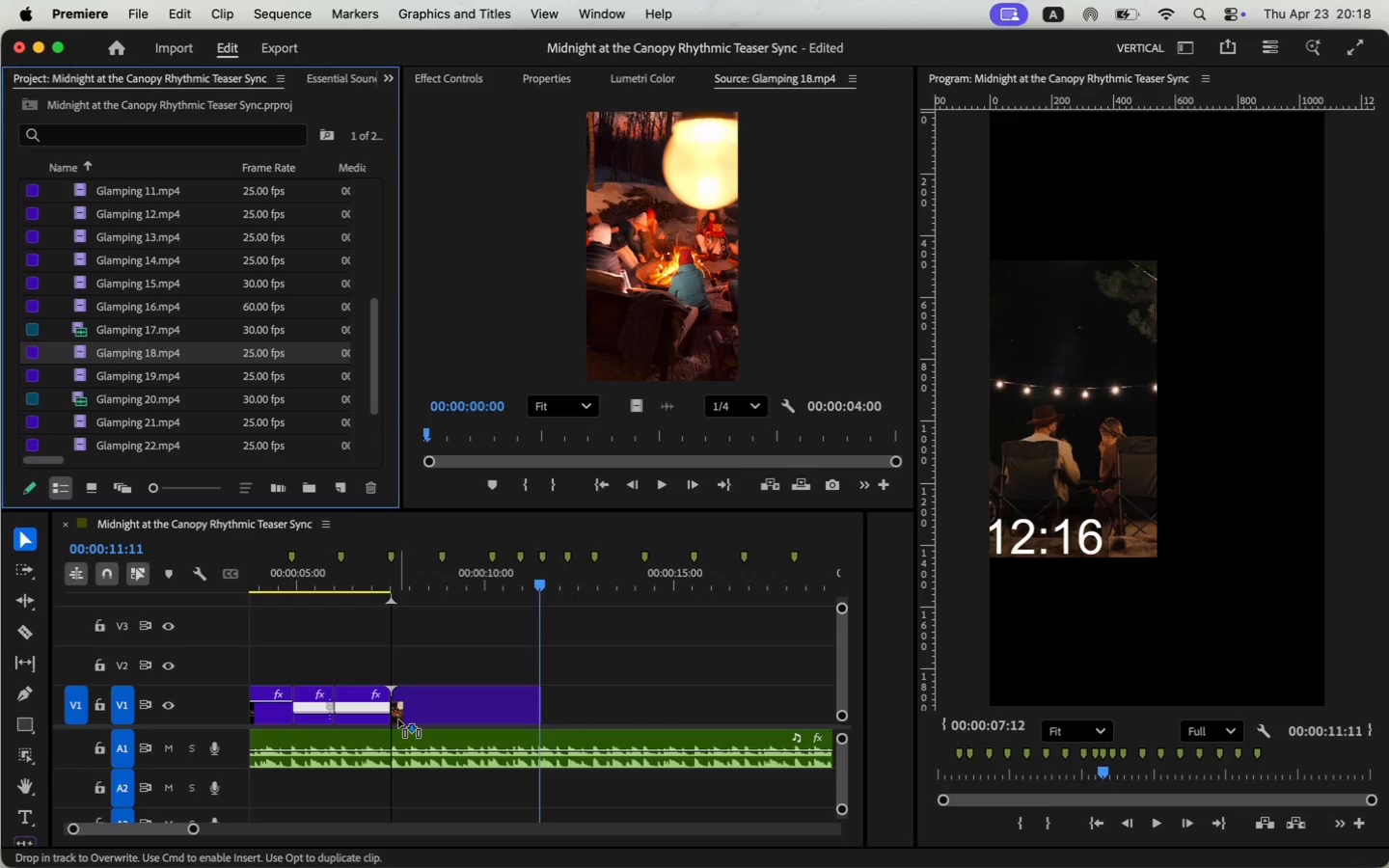 
left_click([379, 589])
 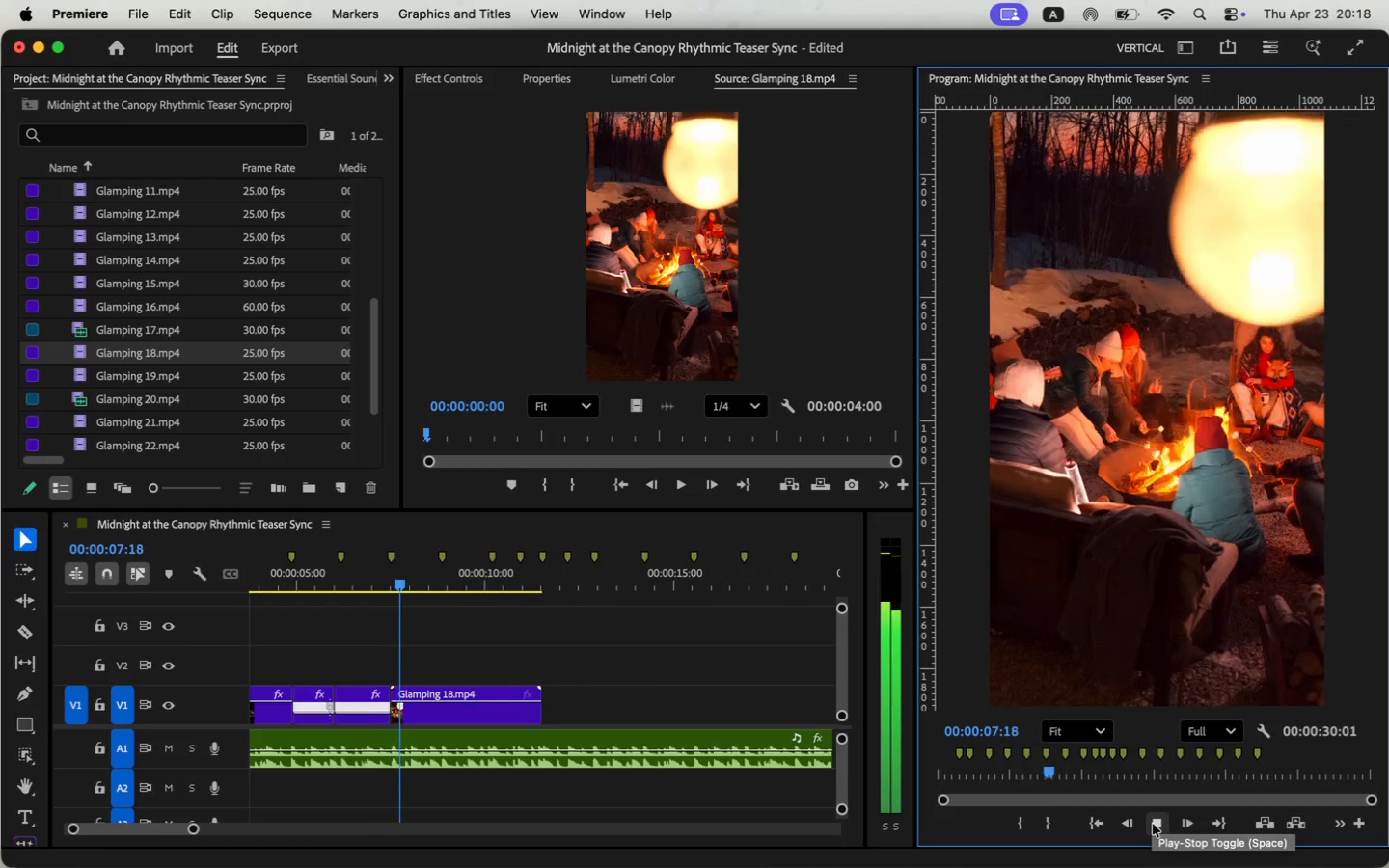 
left_click([1153, 824])
 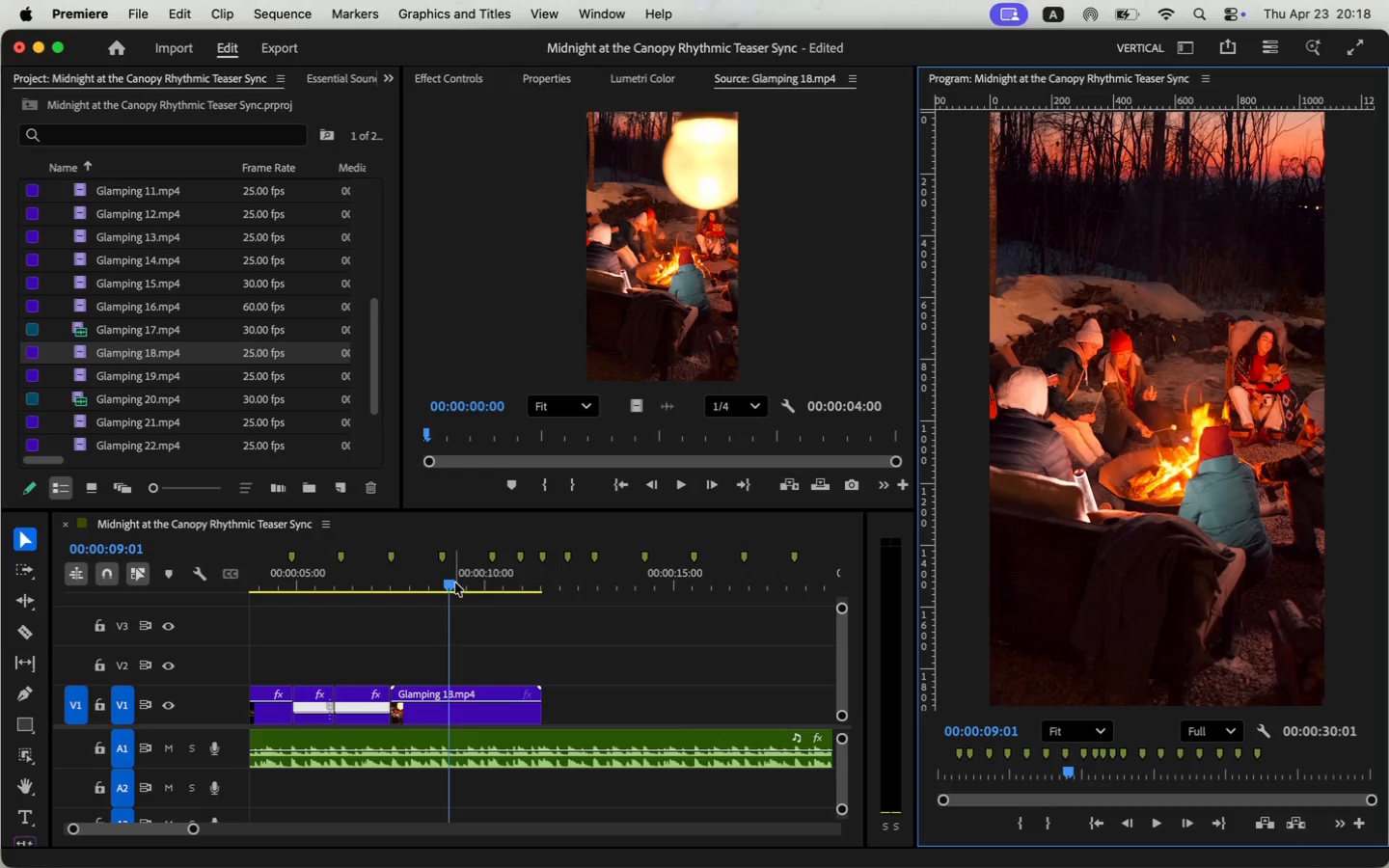 
left_click_drag(start_coordinate=[453, 582], to_coordinate=[447, 585])
 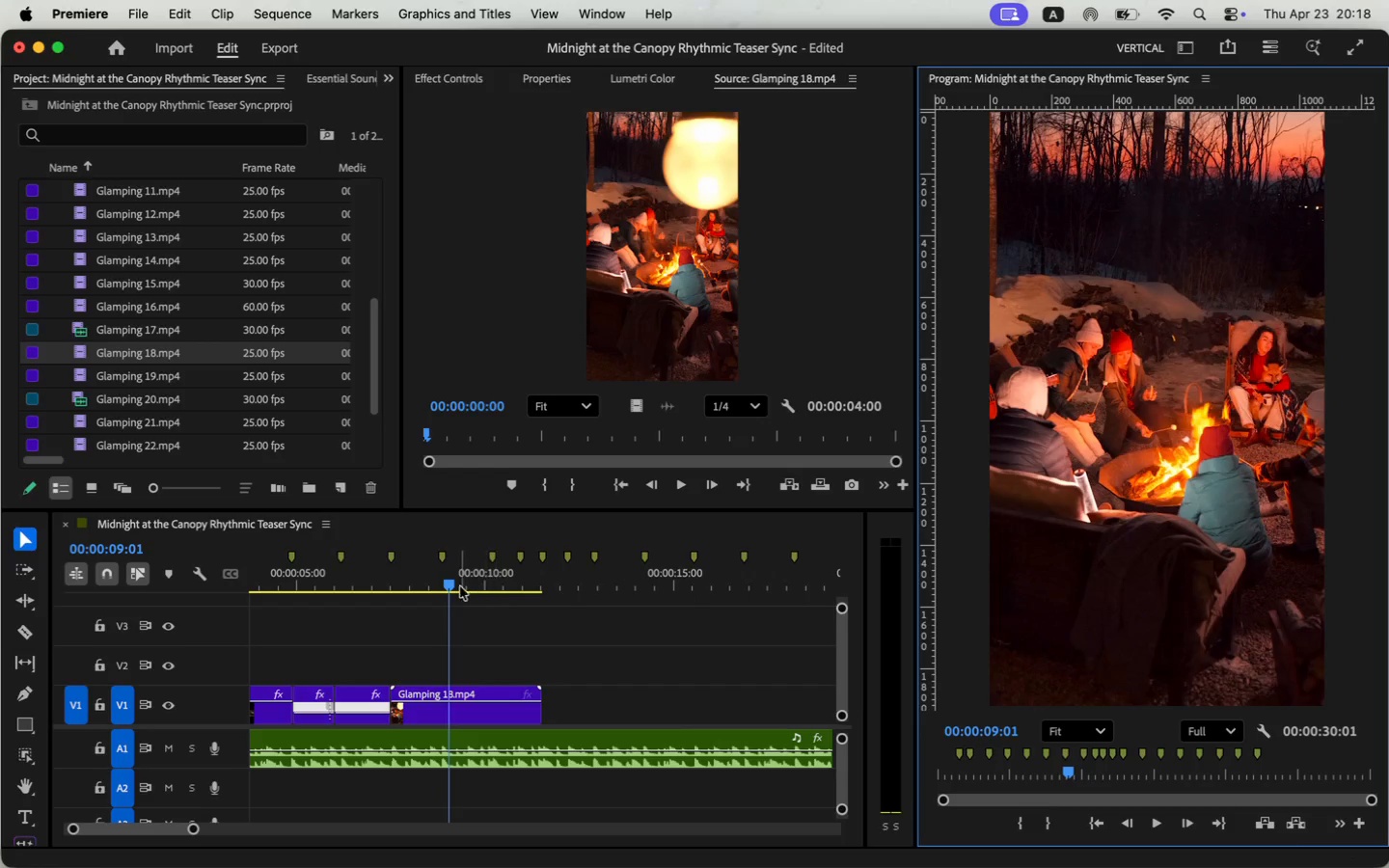 
left_click_drag(start_coordinate=[536, 716], to_coordinate=[440, 709])
 